 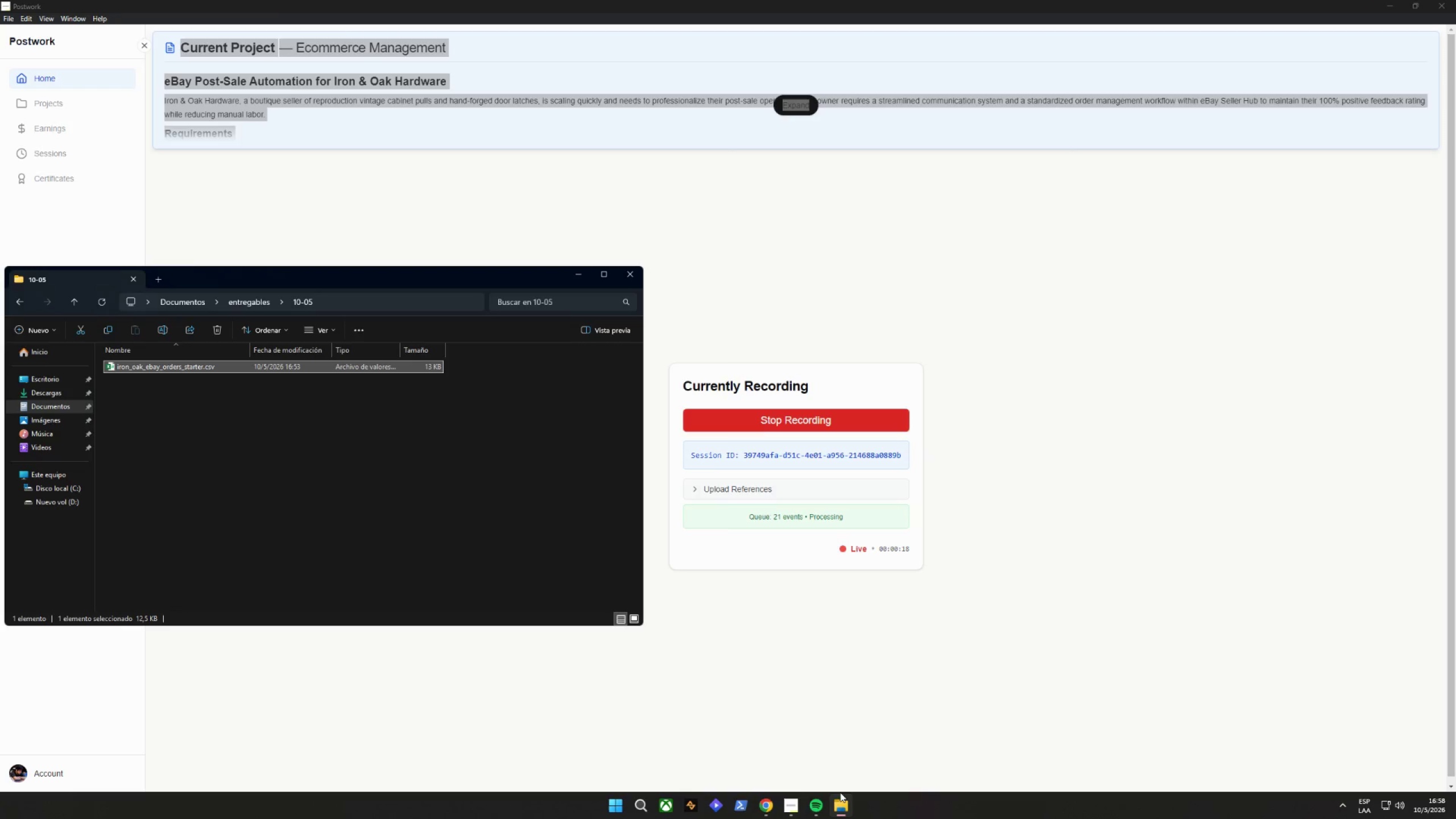 
left_click([433, 410])
 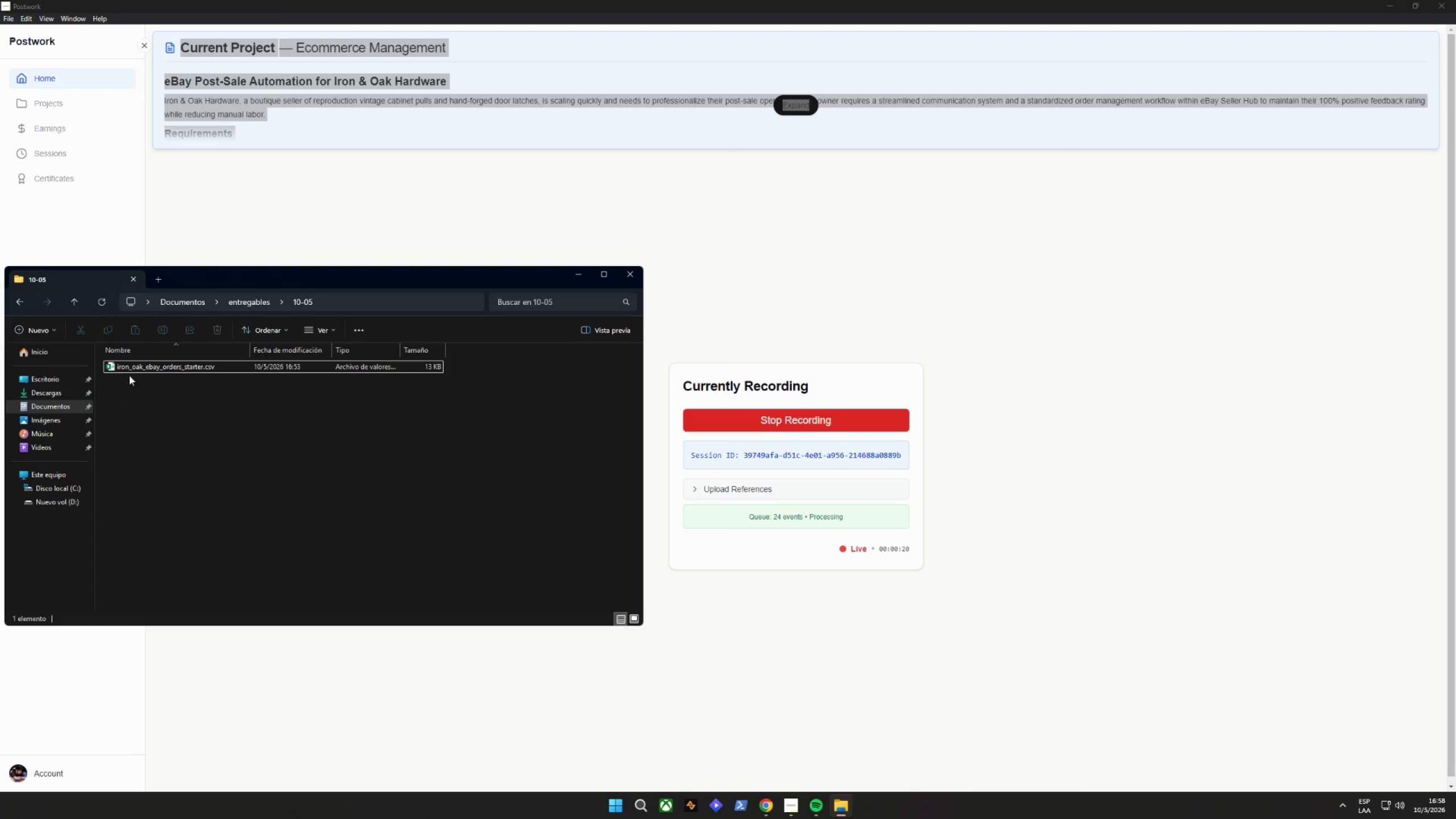 
double_click([138, 367])
 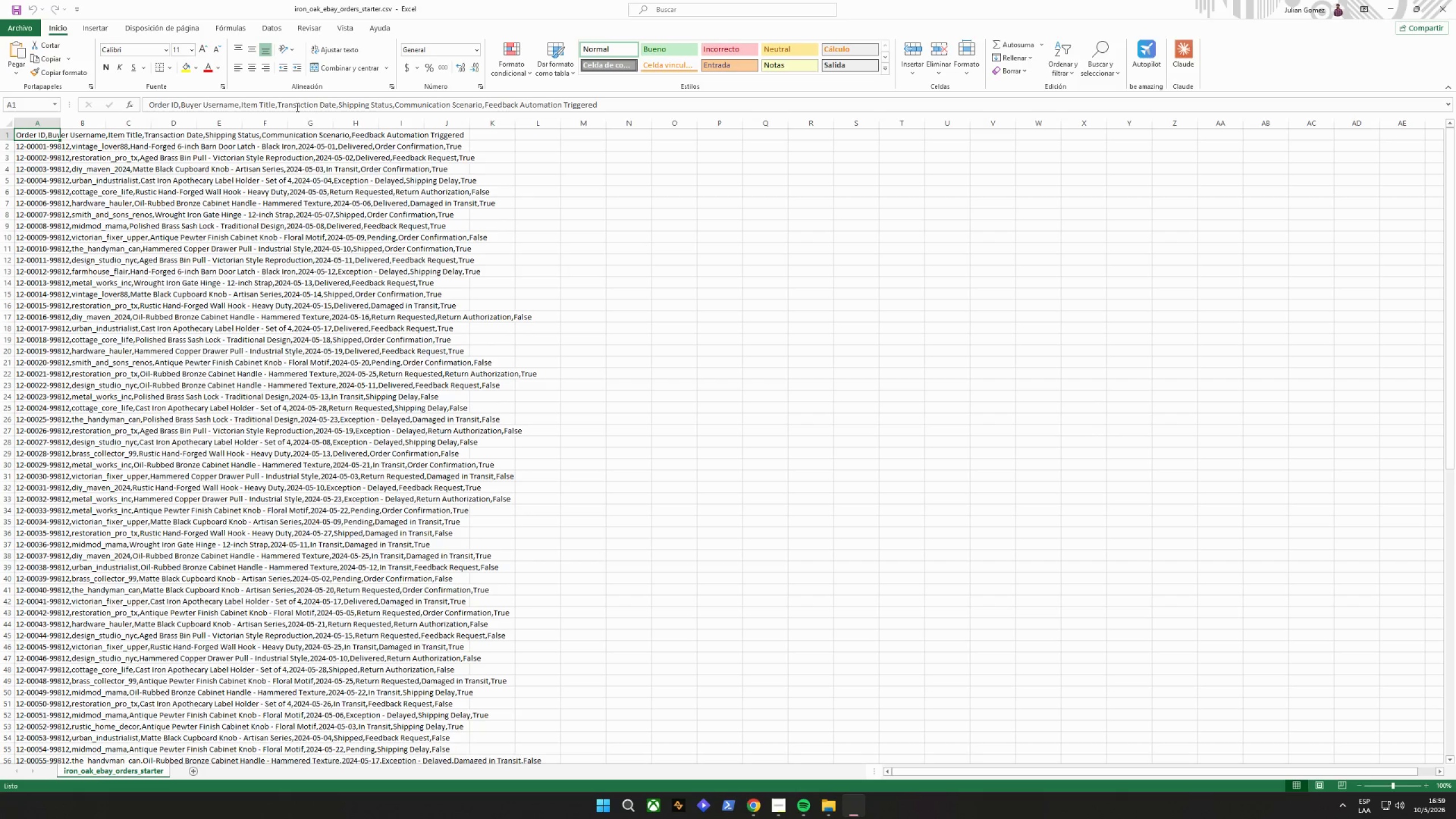 
wait(5.17)
 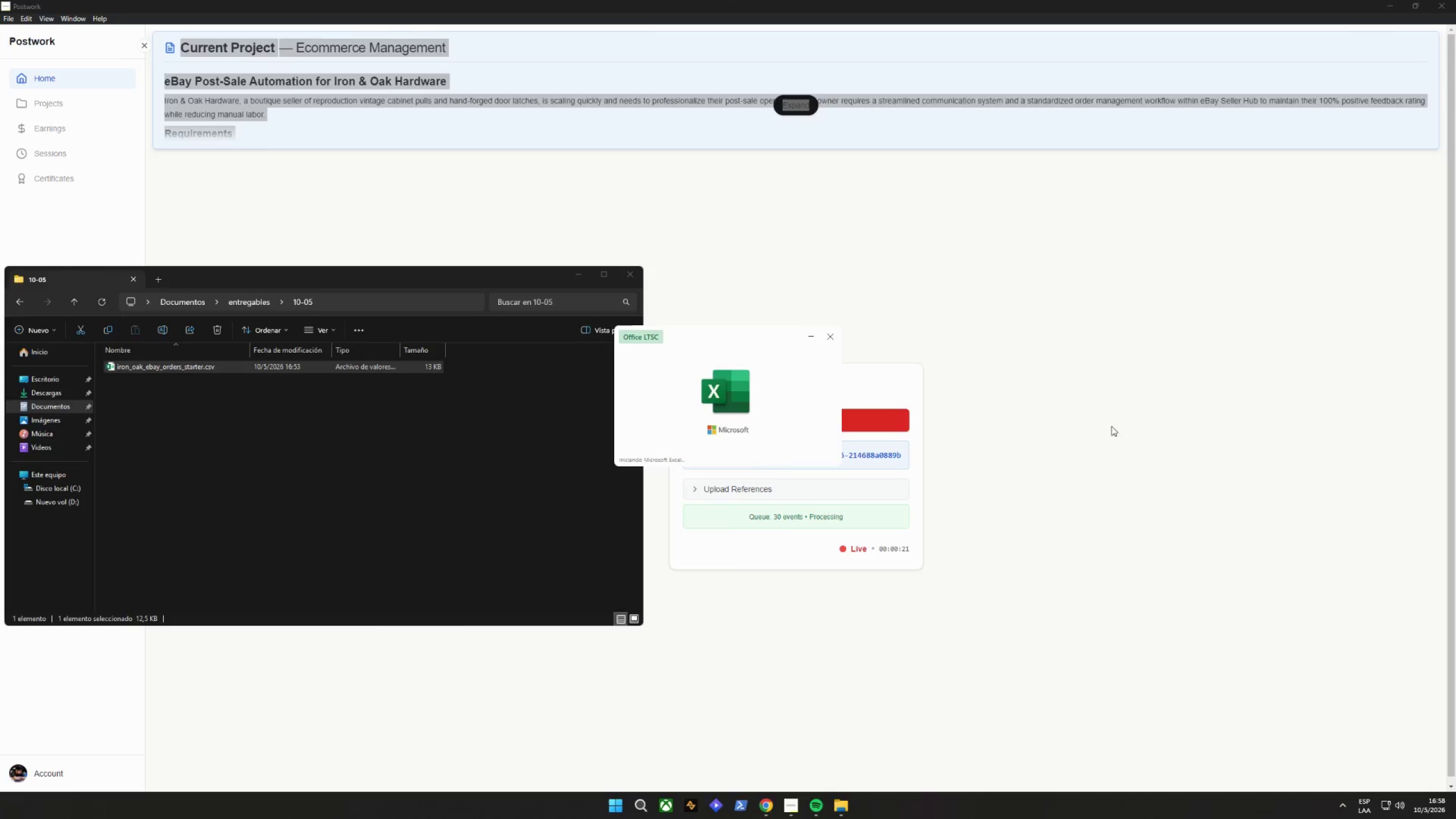 
left_click([48, 122])
 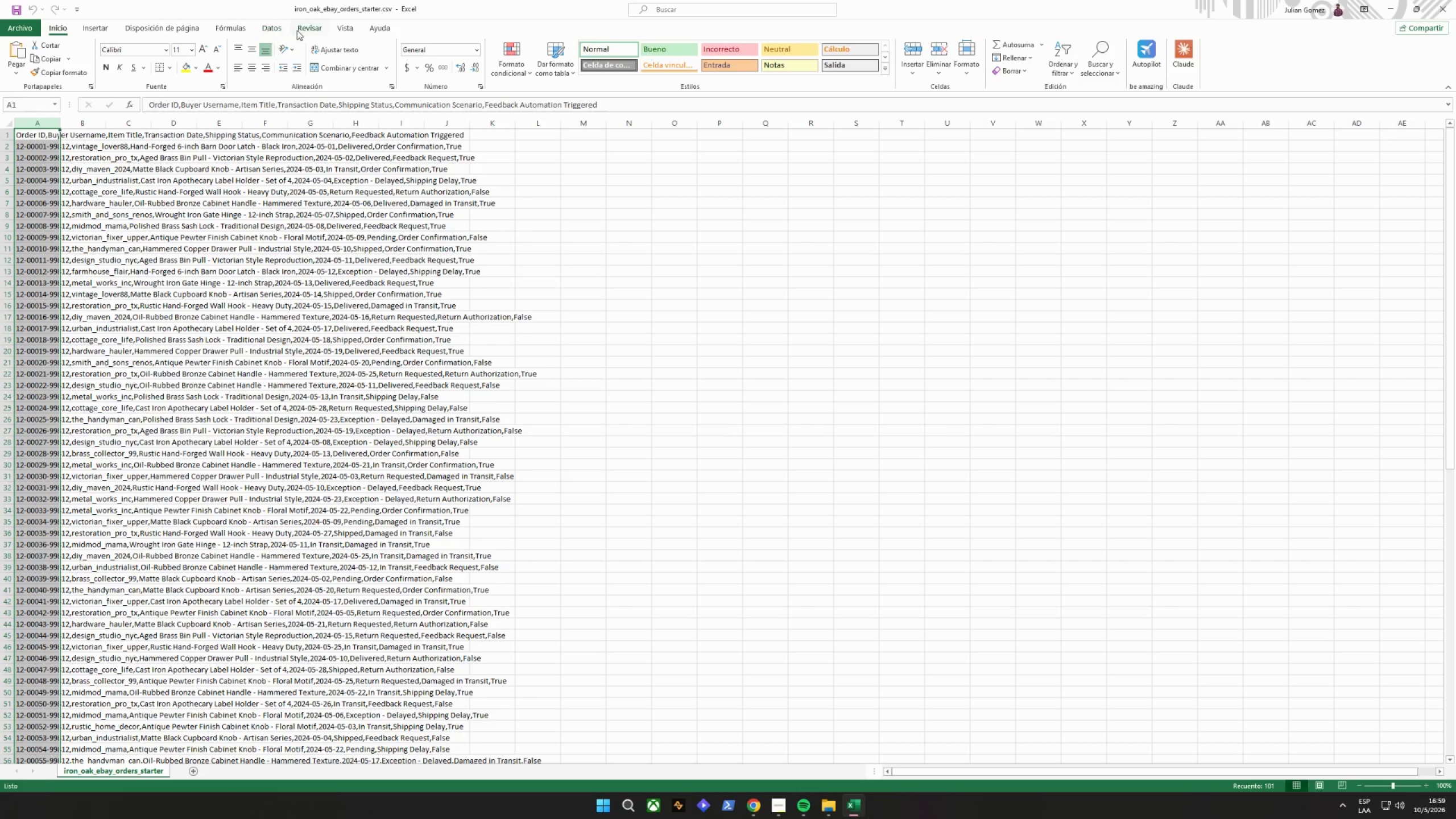 
left_click([275, 28])
 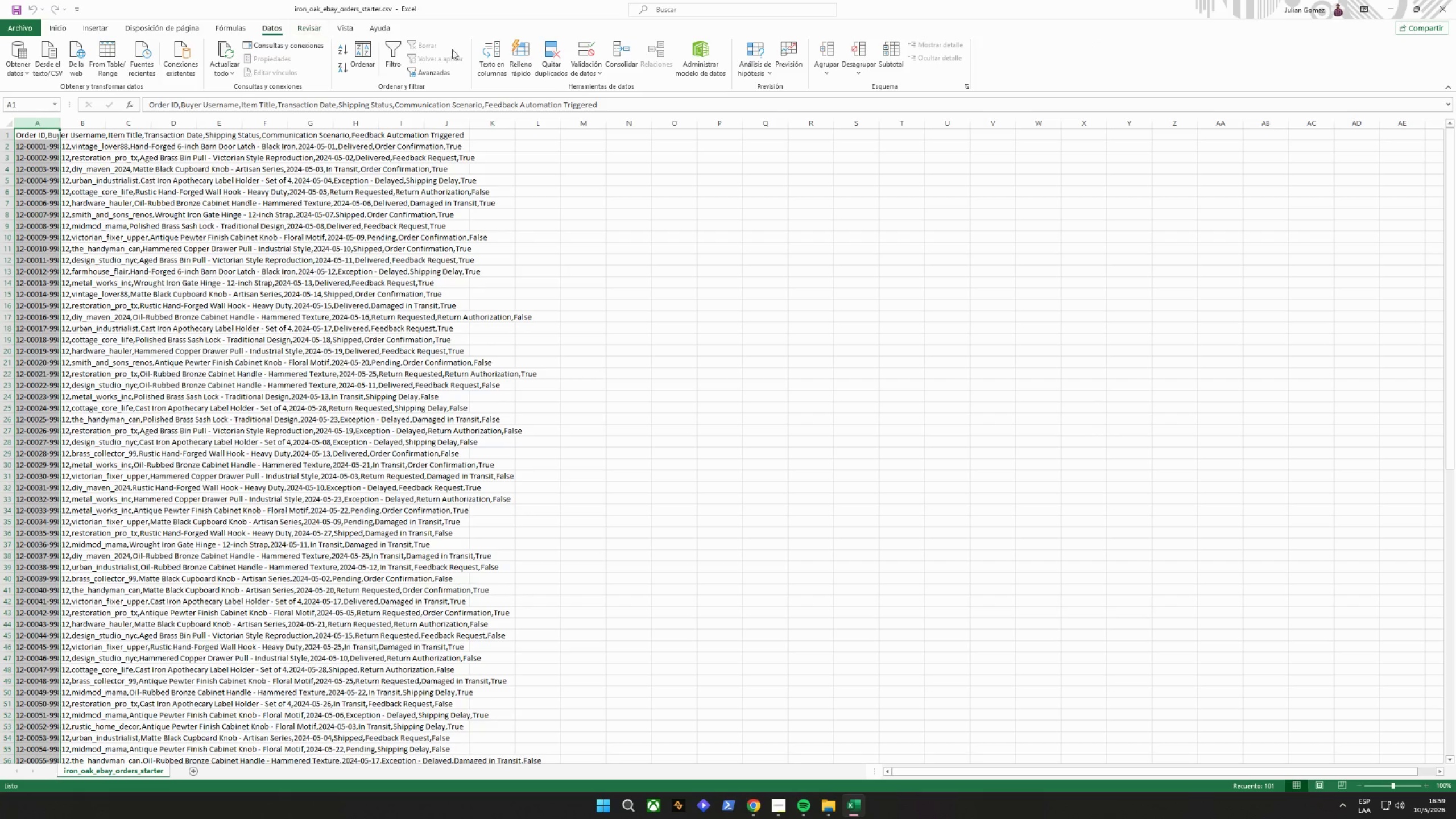 
left_click([498, 57])
 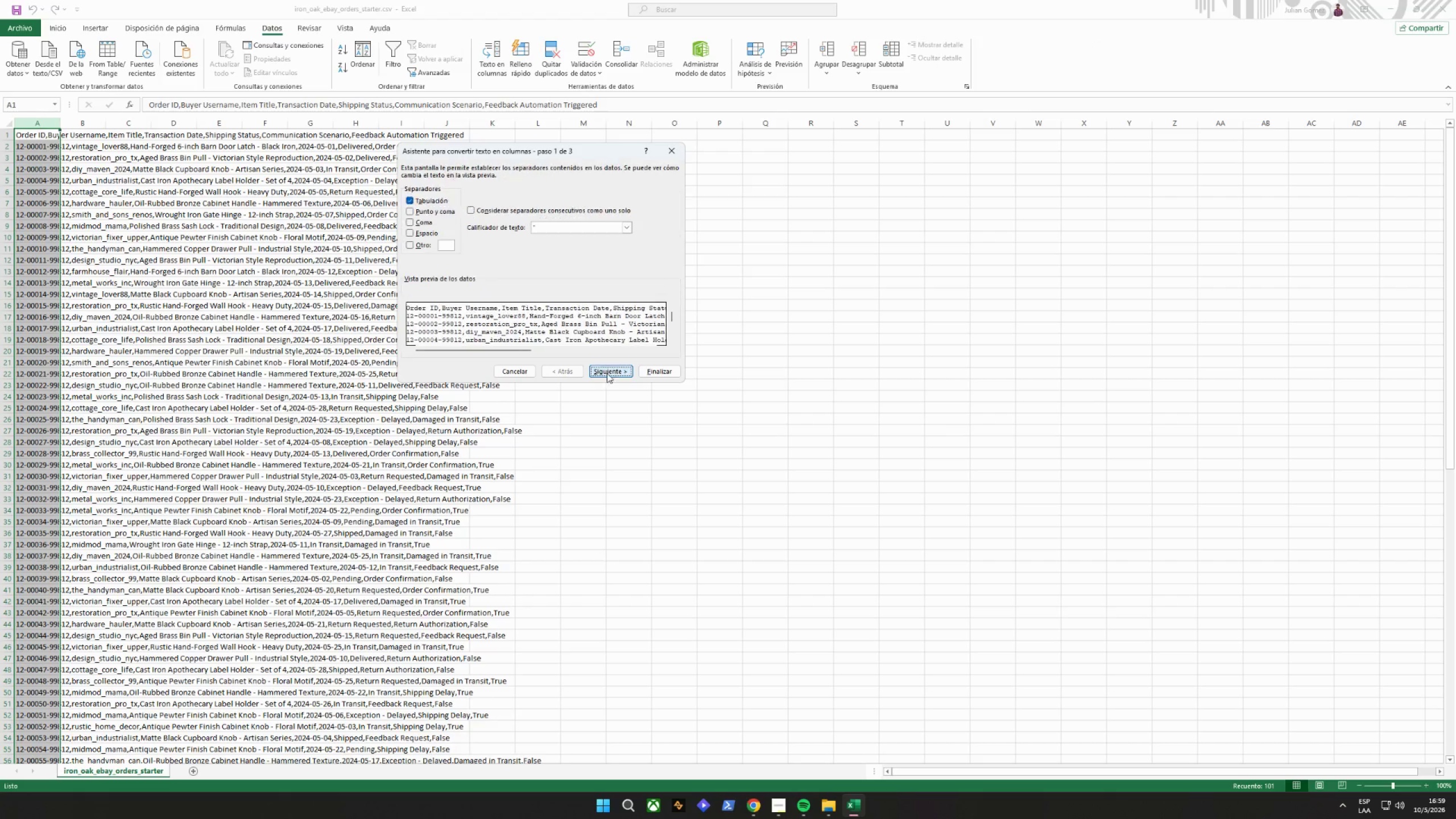 
left_click([416, 210])
 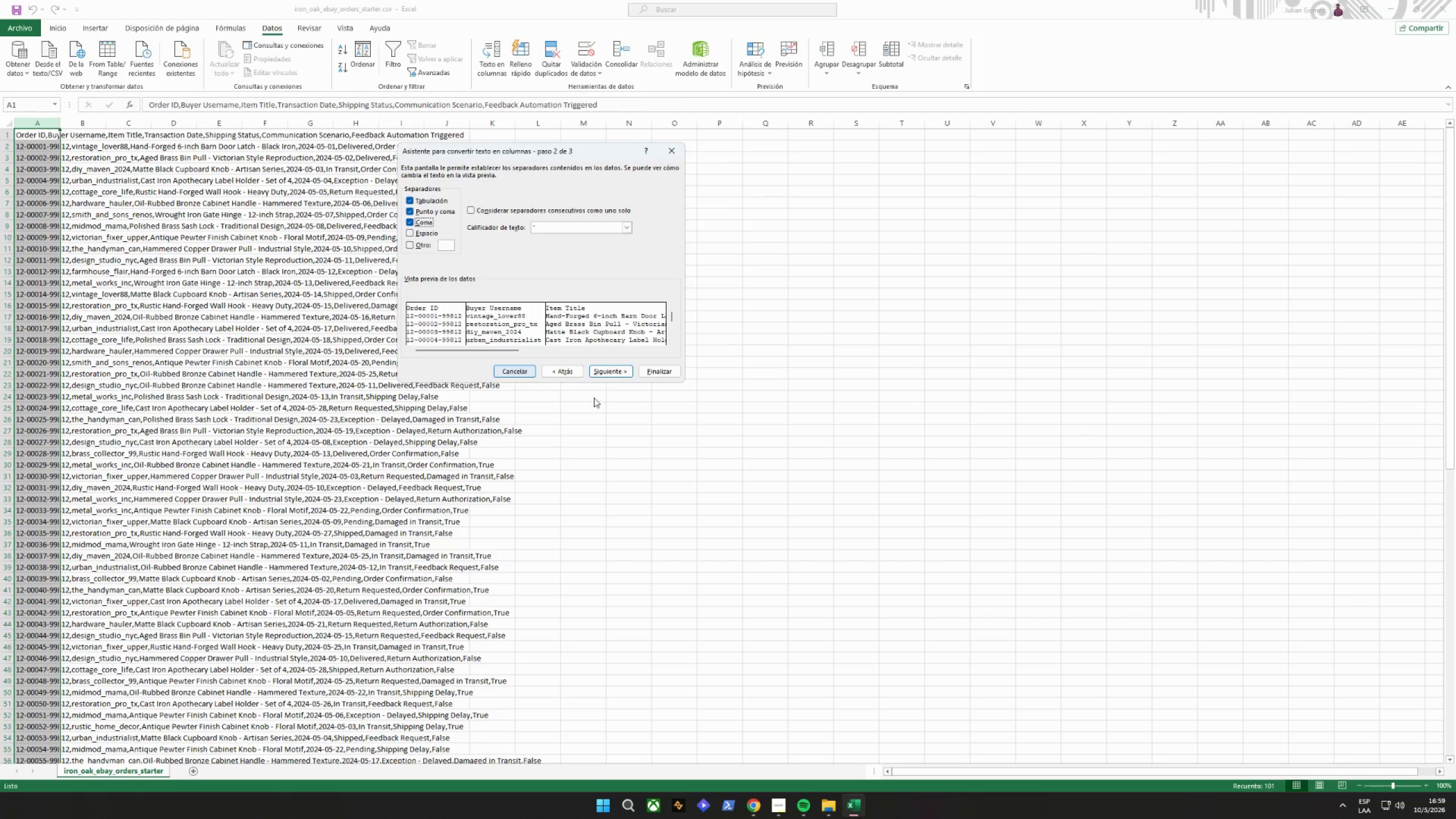 
left_click([618, 369])
 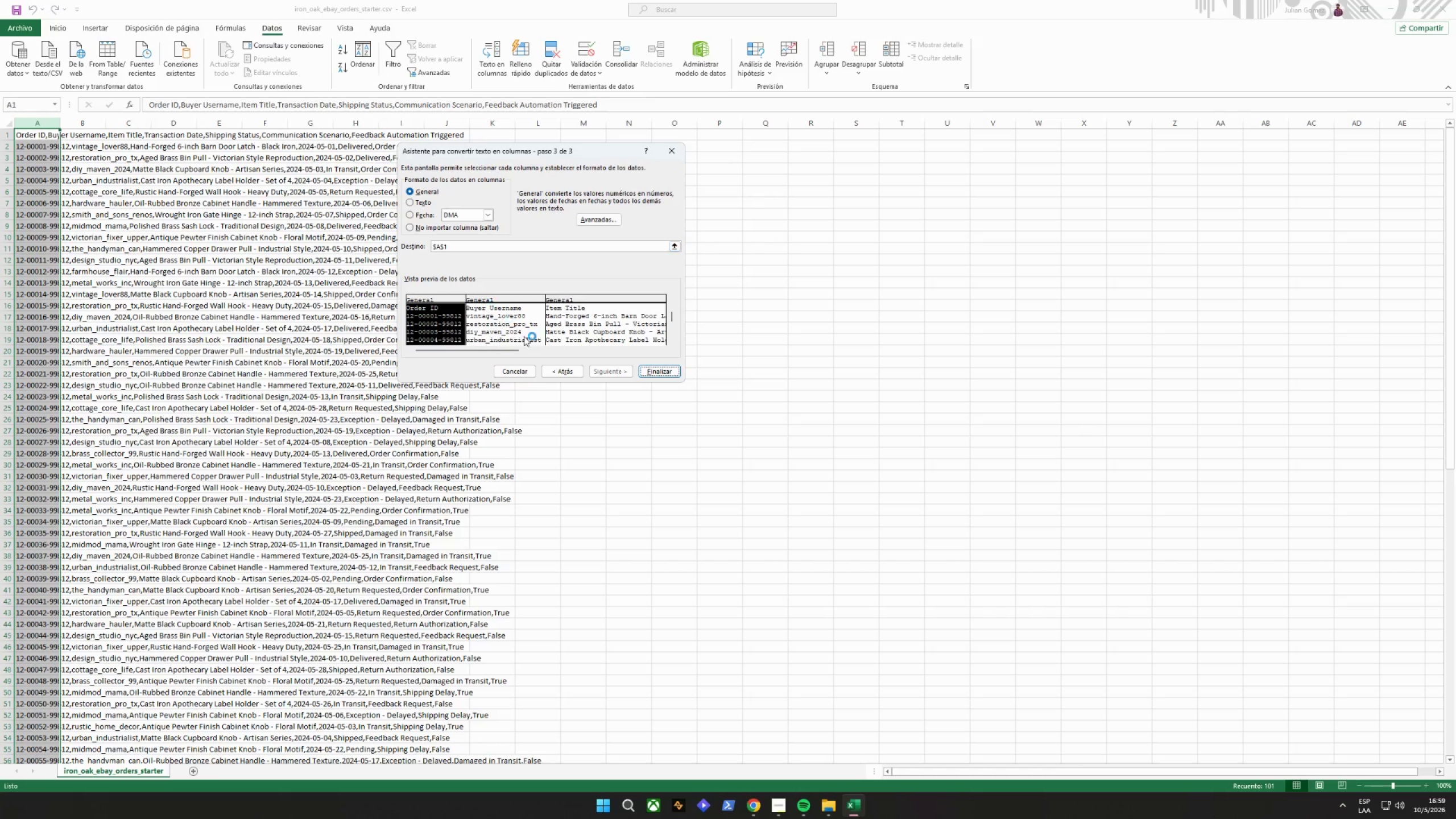 
left_click([607, 376])
 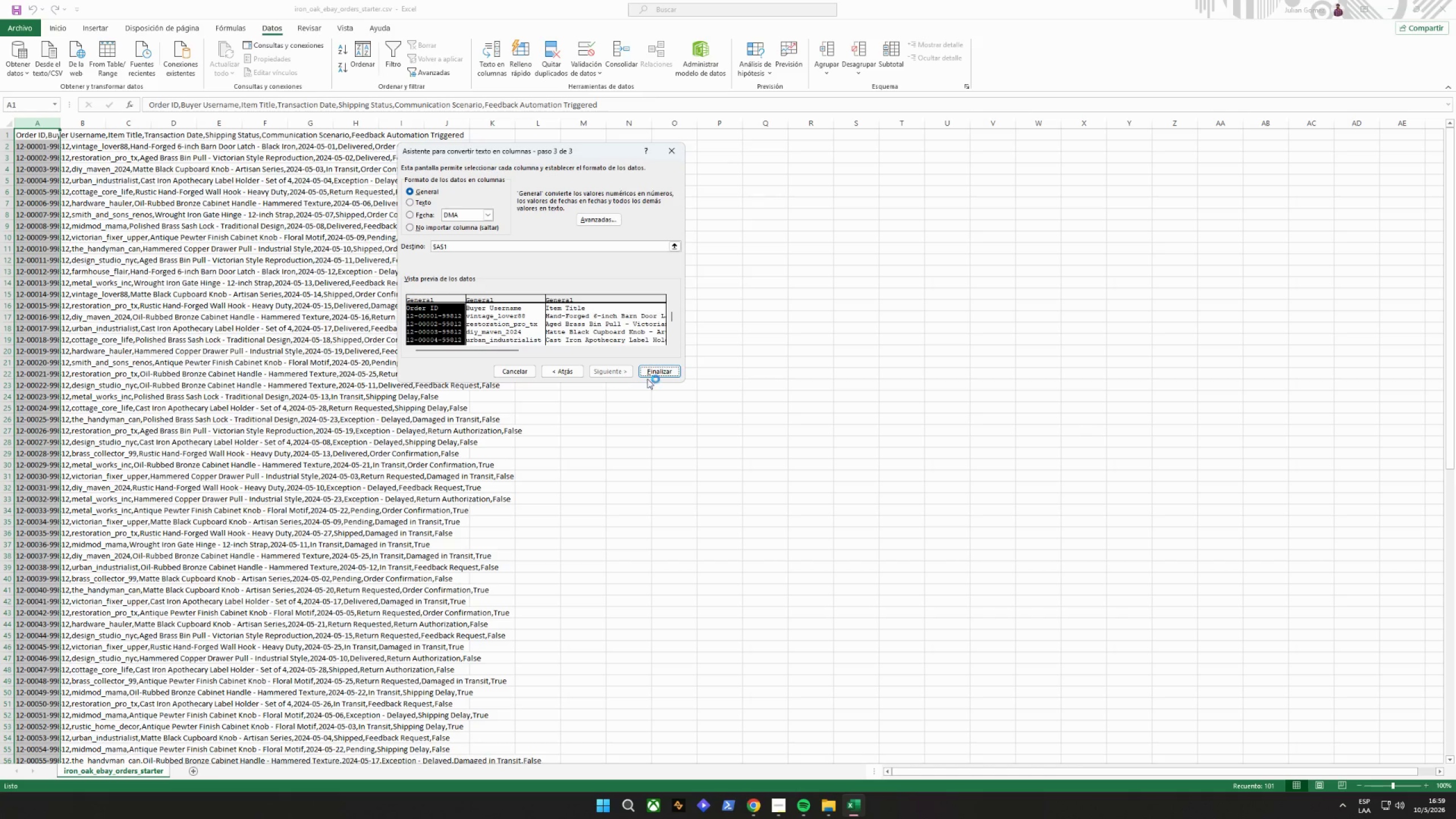 
left_click([667, 372])
 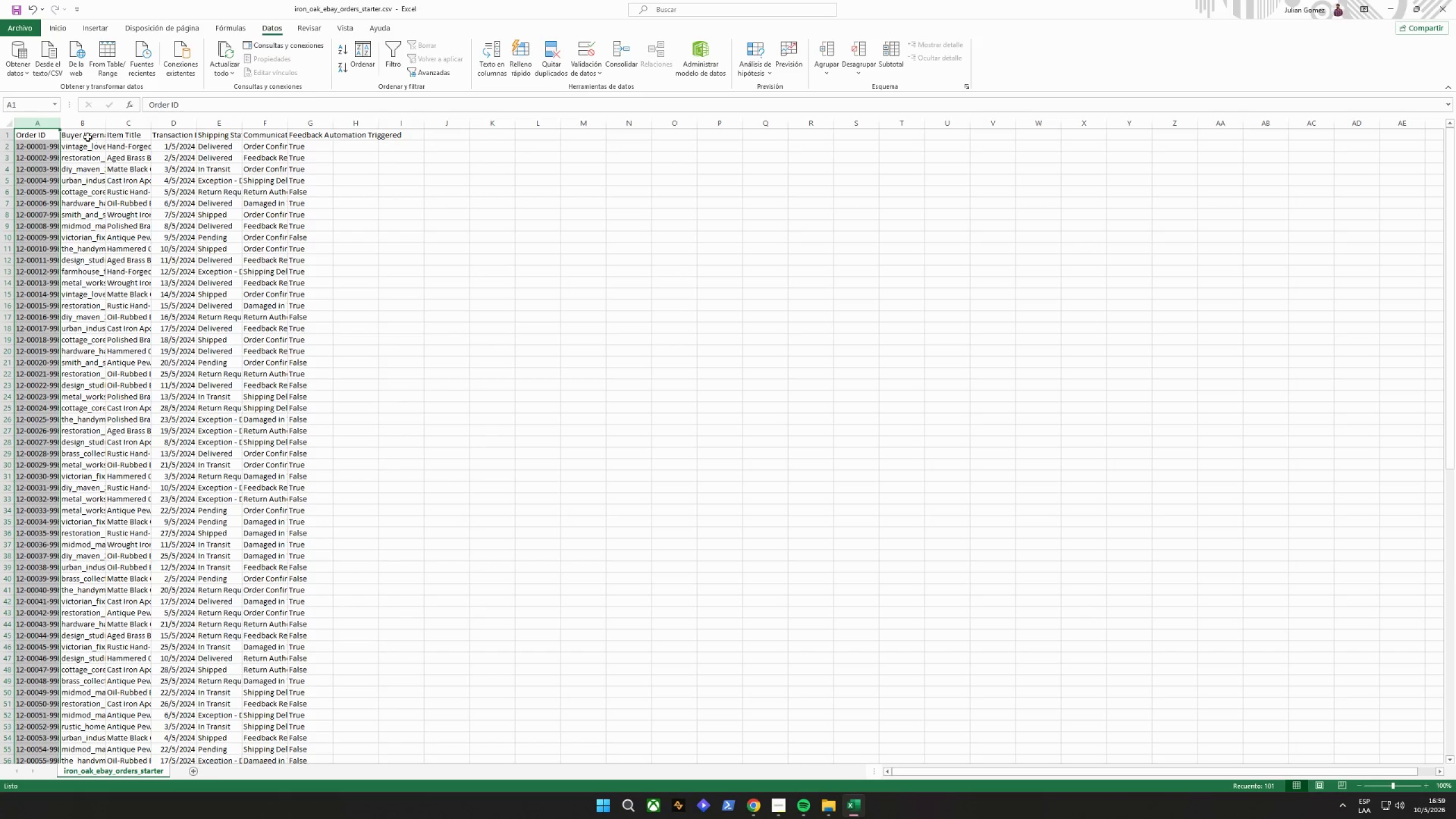 
double_click([59, 126])
 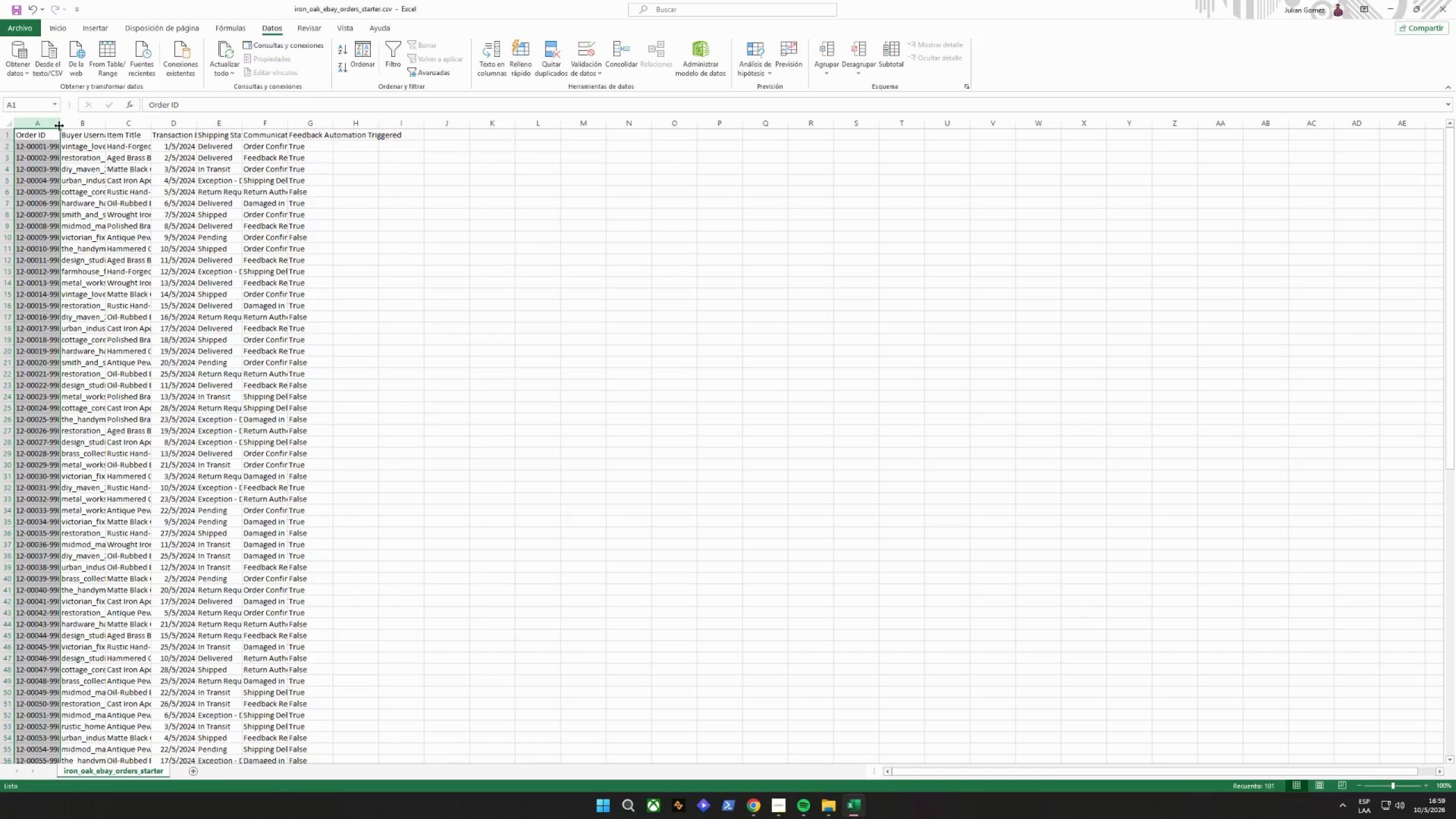 
triple_click([59, 126])
 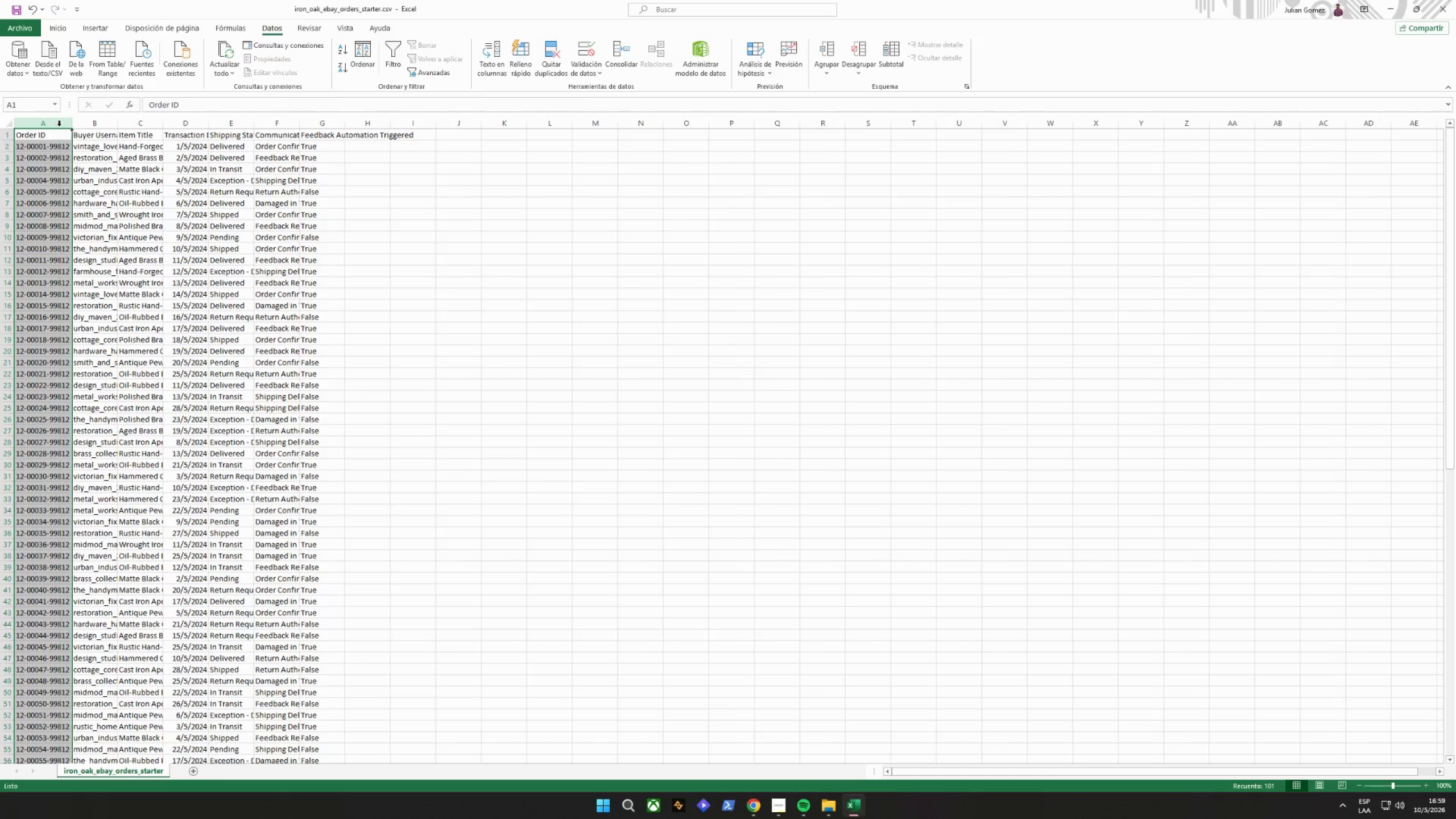 
triple_click([59, 126])
 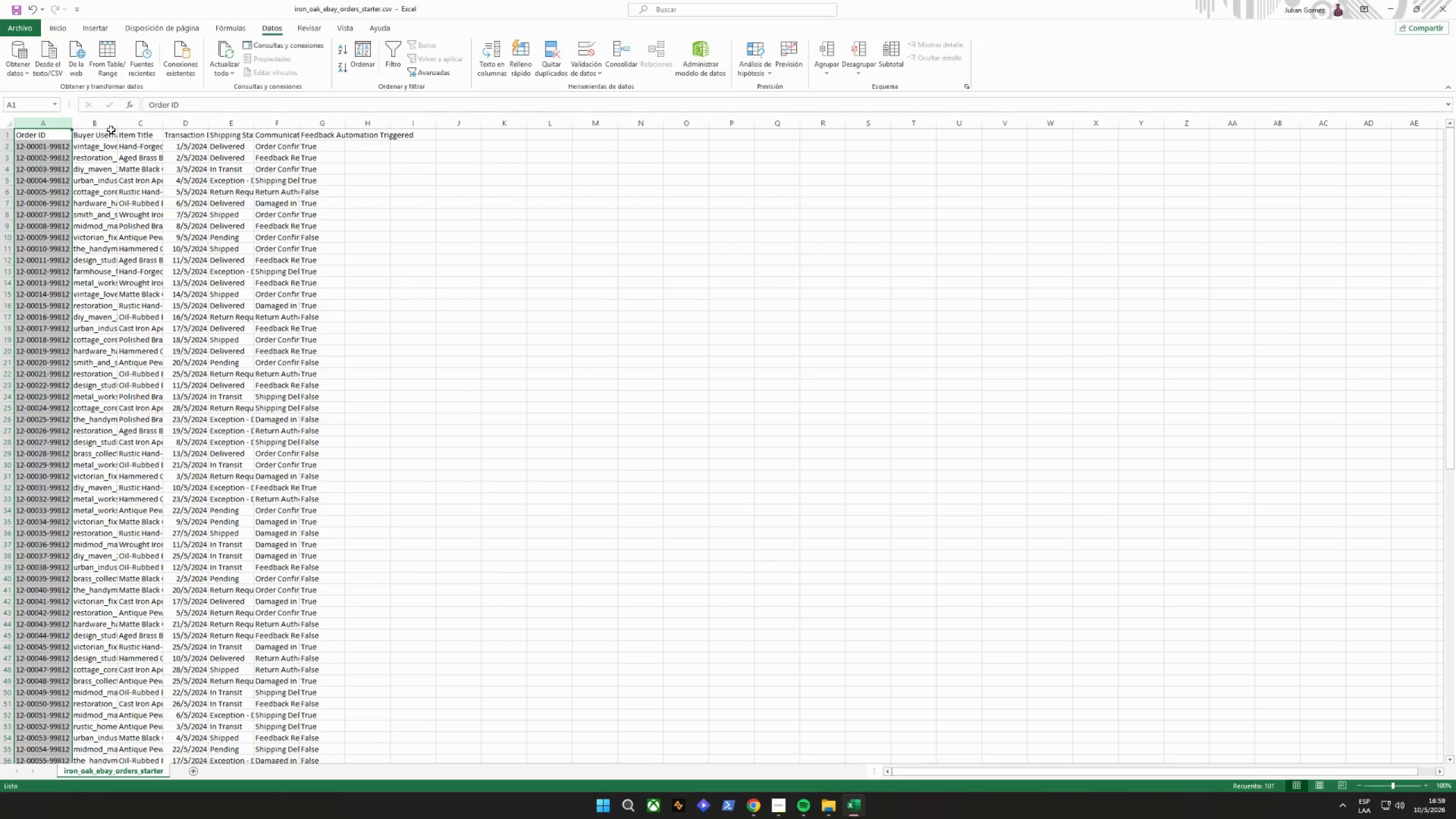 
triple_click([111, 130])
 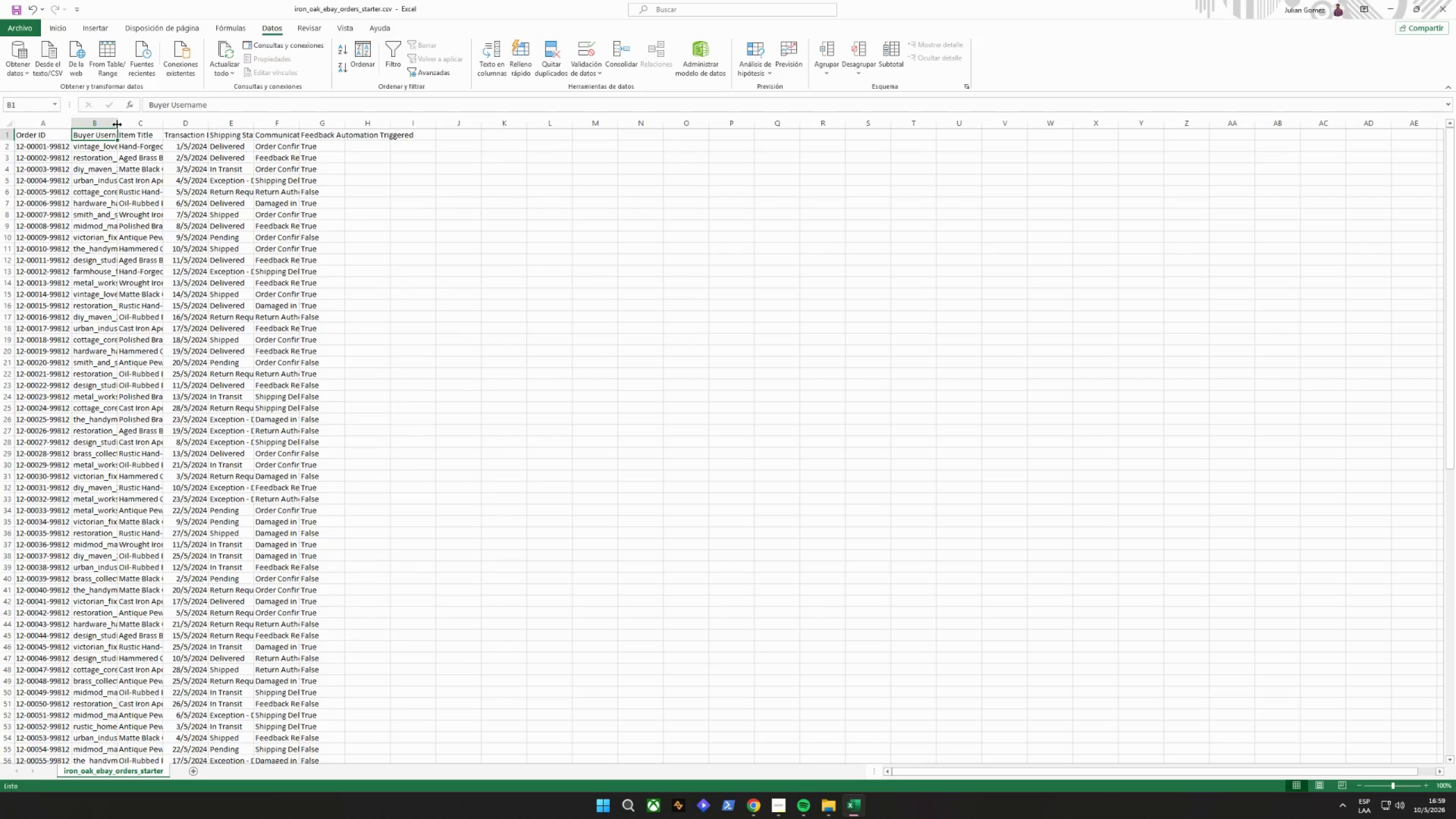 
triple_click([117, 125])
 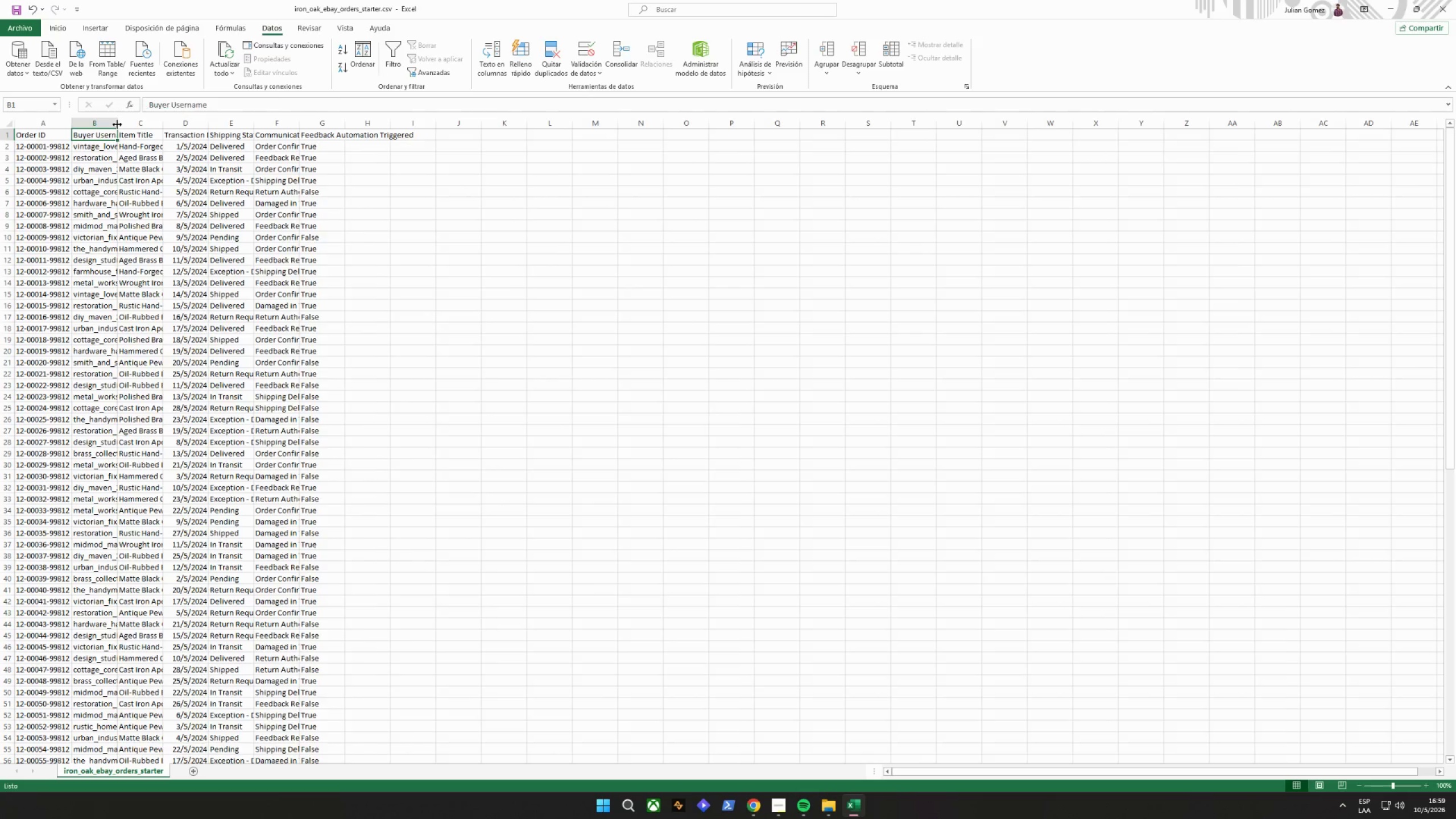 
triple_click([117, 125])
 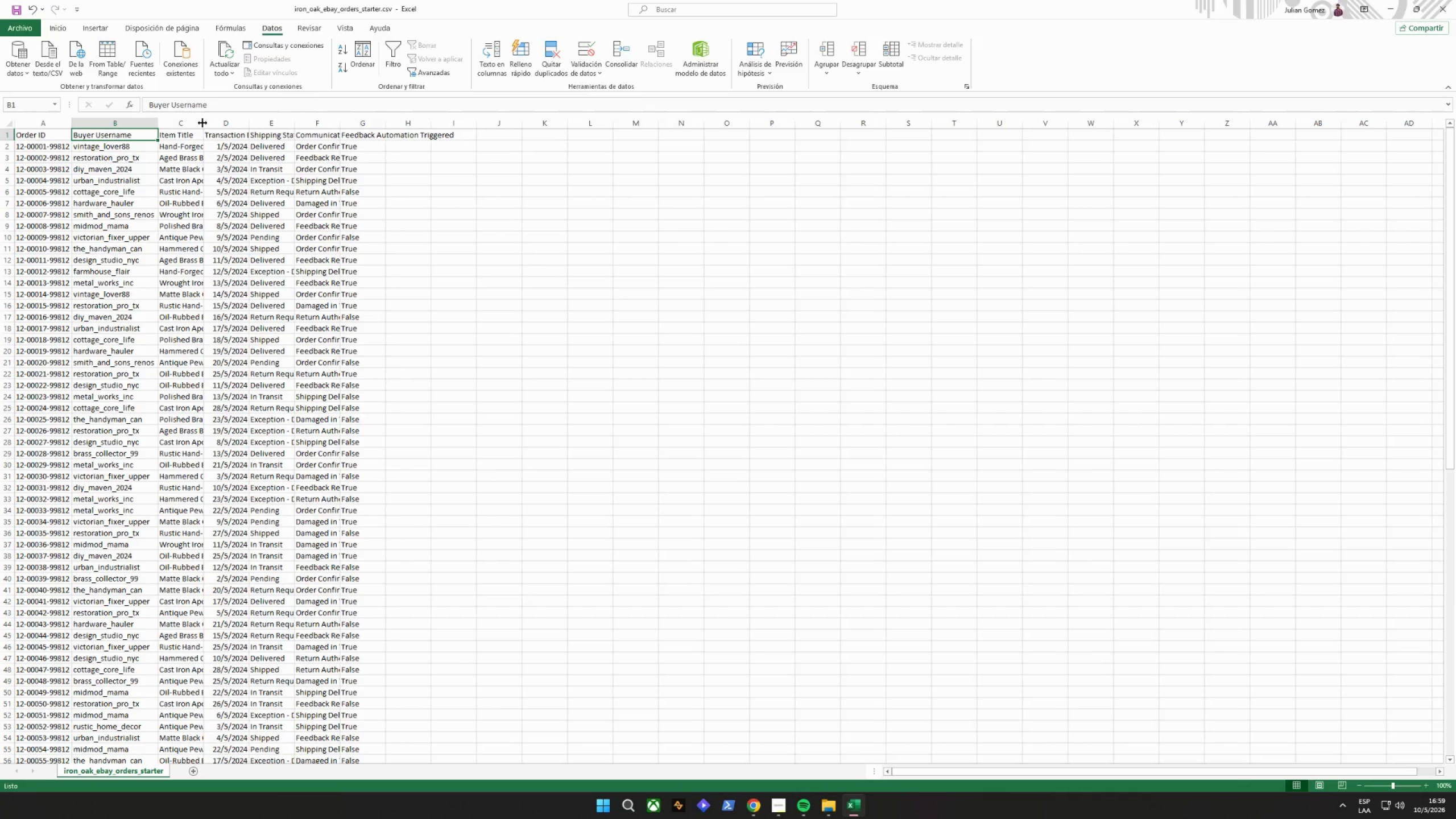 
double_click([202, 123])
 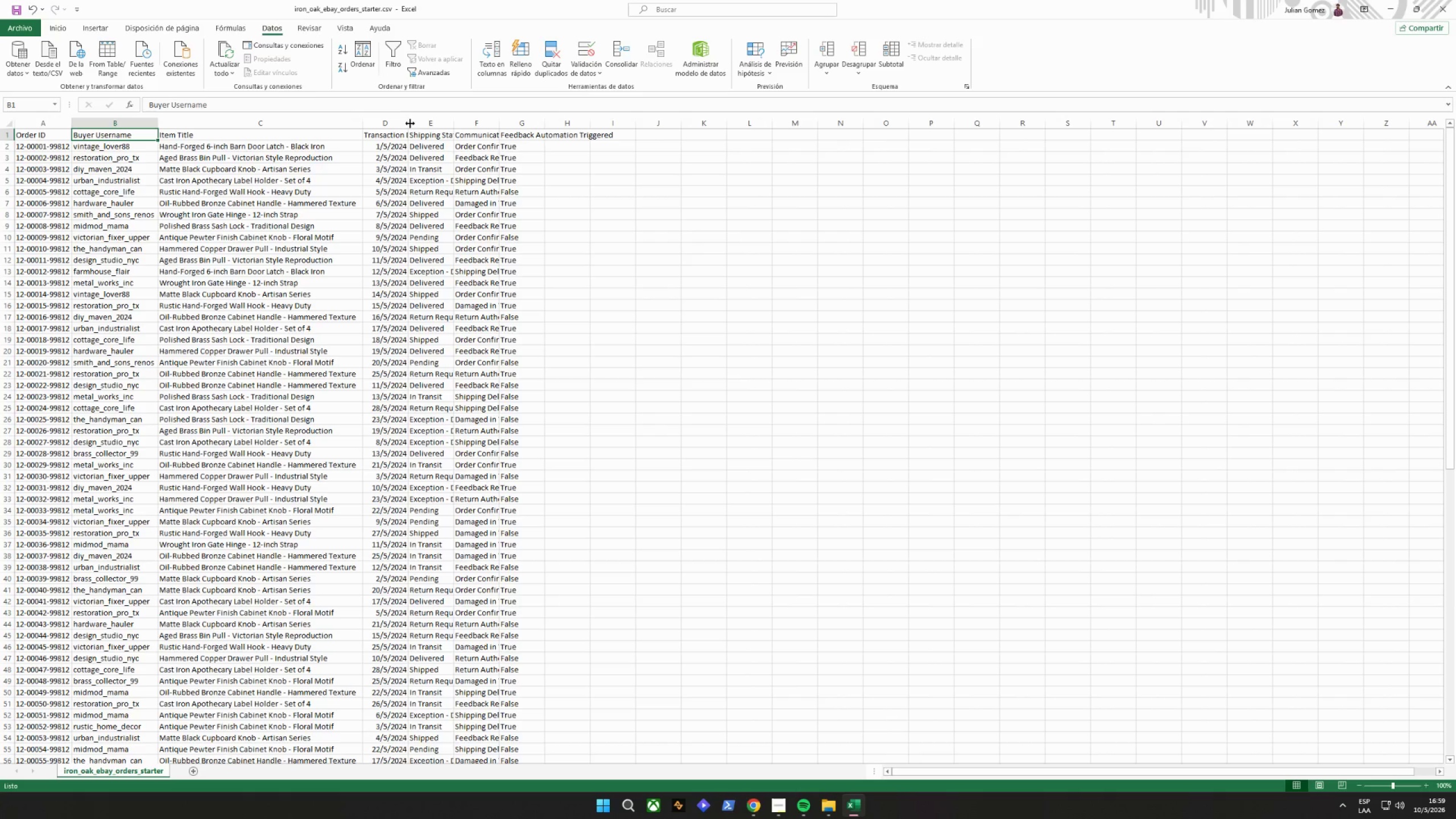 
double_click([408, 123])
 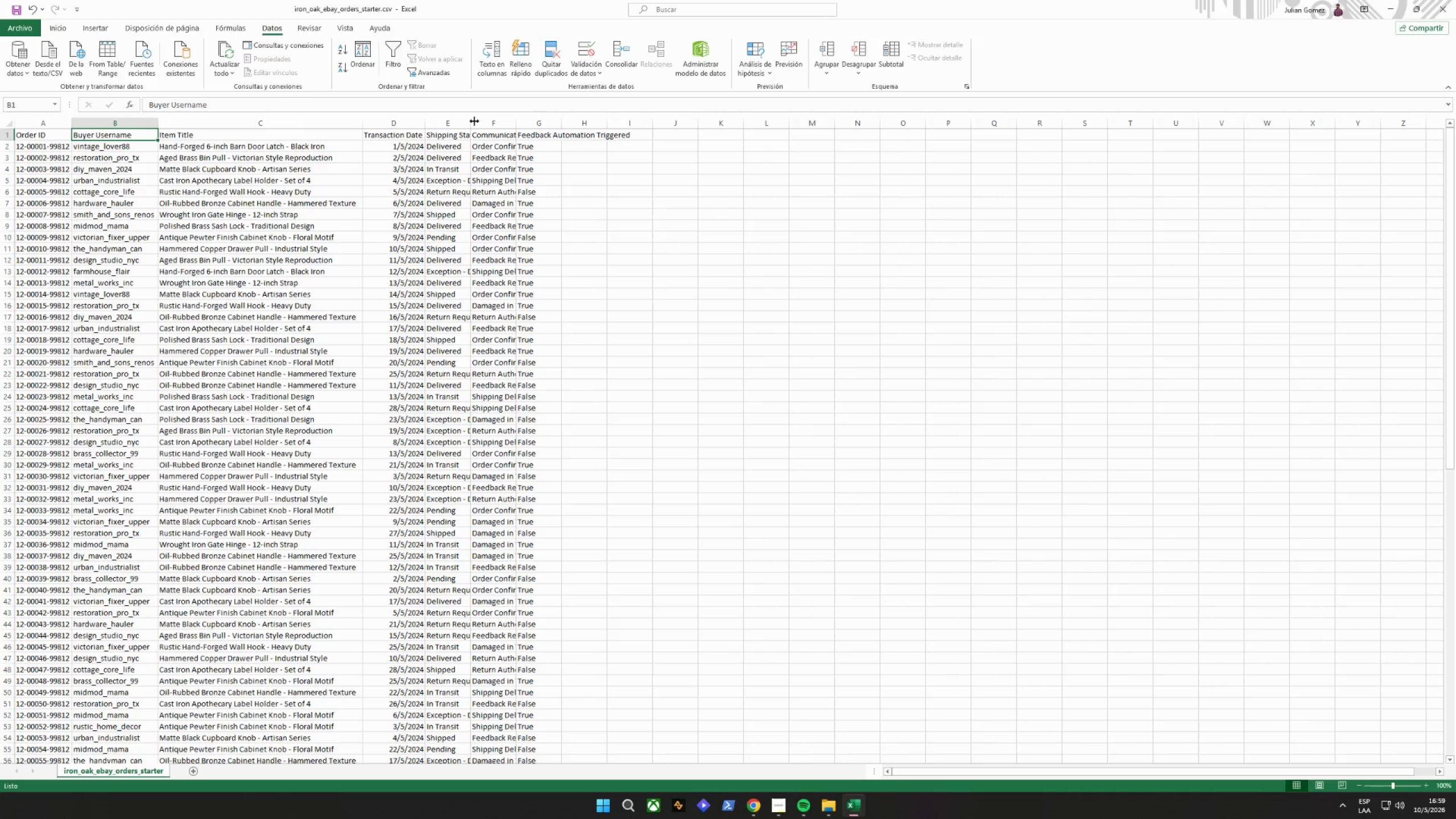 
double_click([474, 121])
 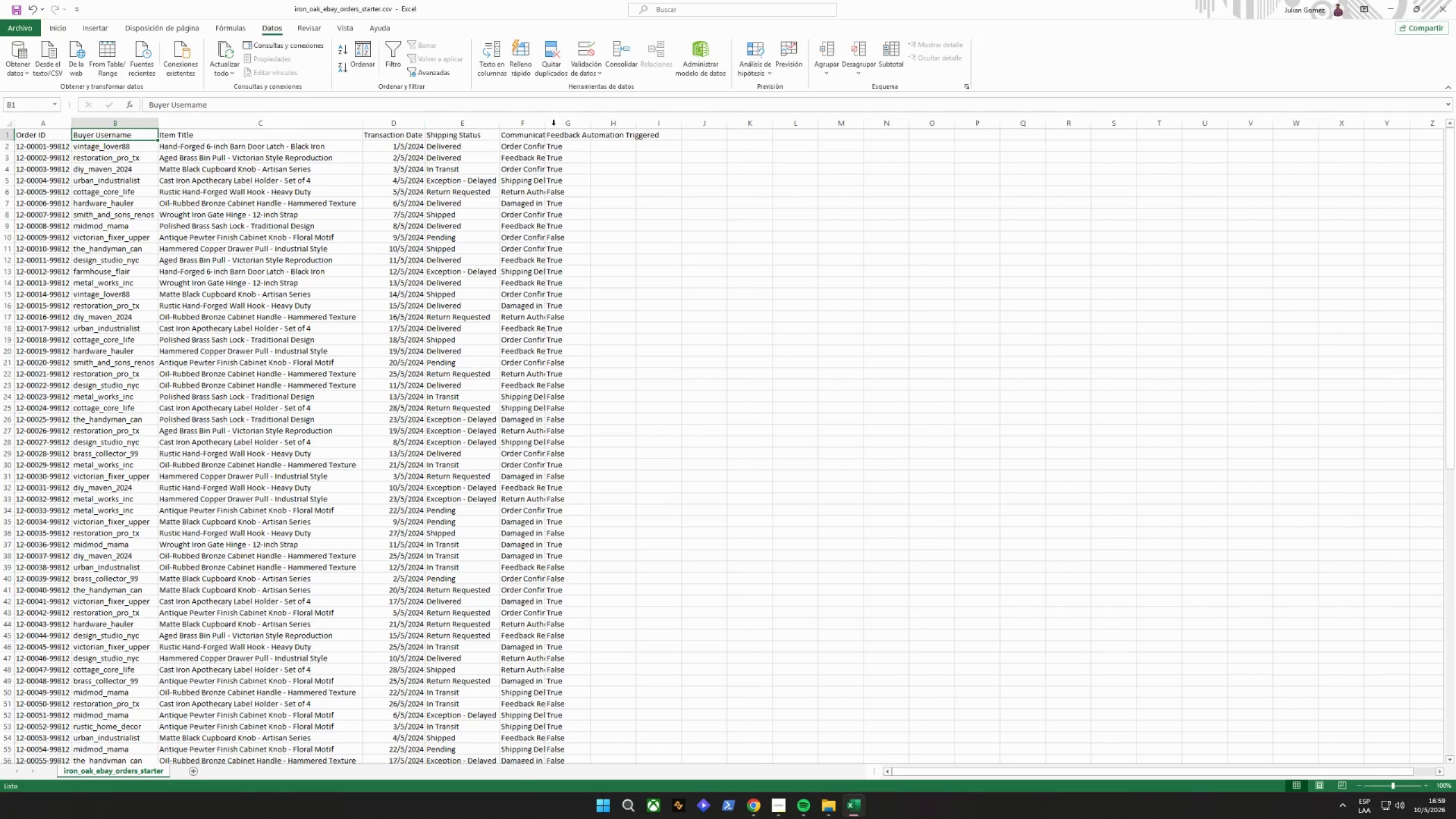 
triple_click([559, 125])
 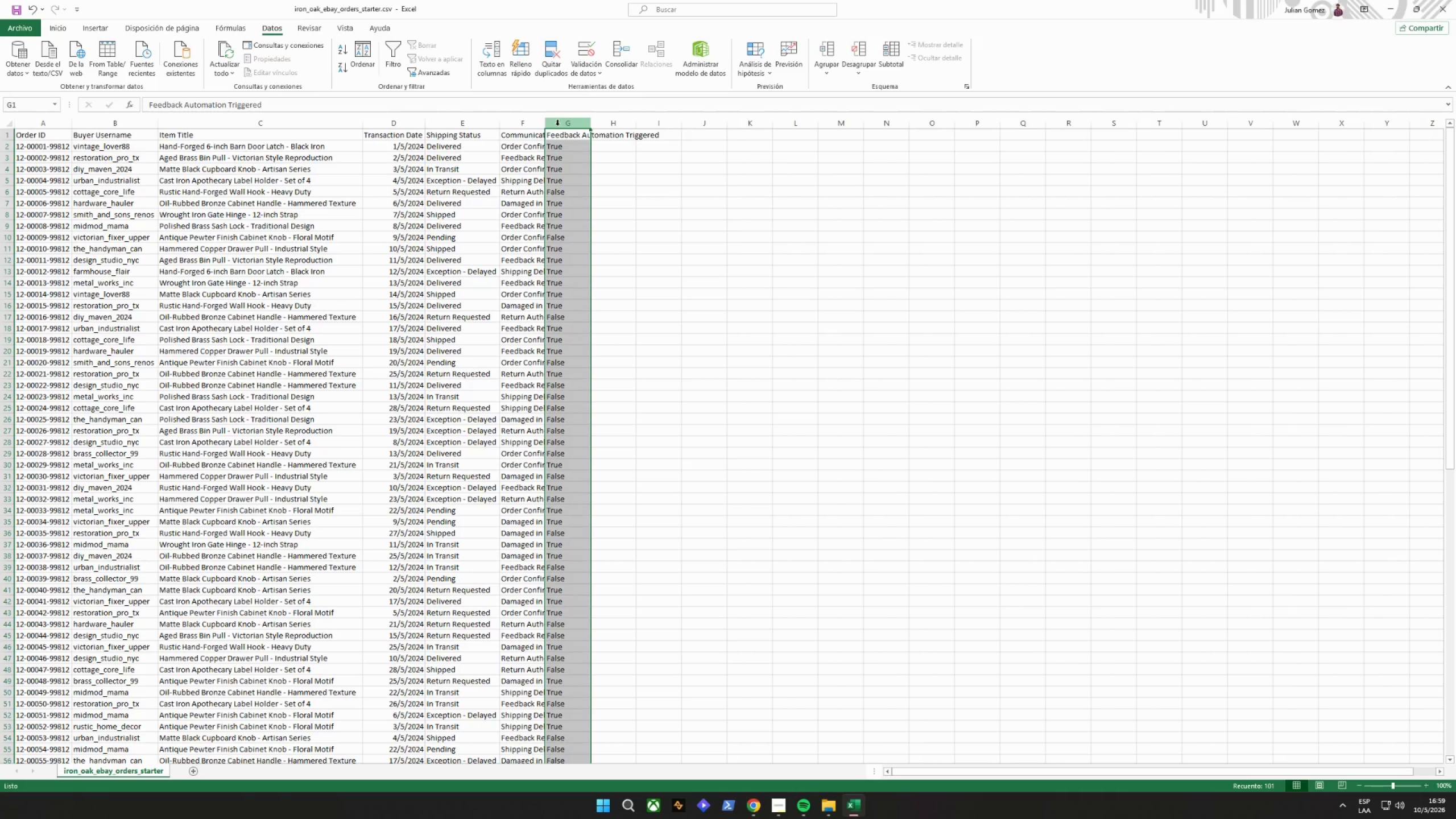 
triple_click([550, 122])
 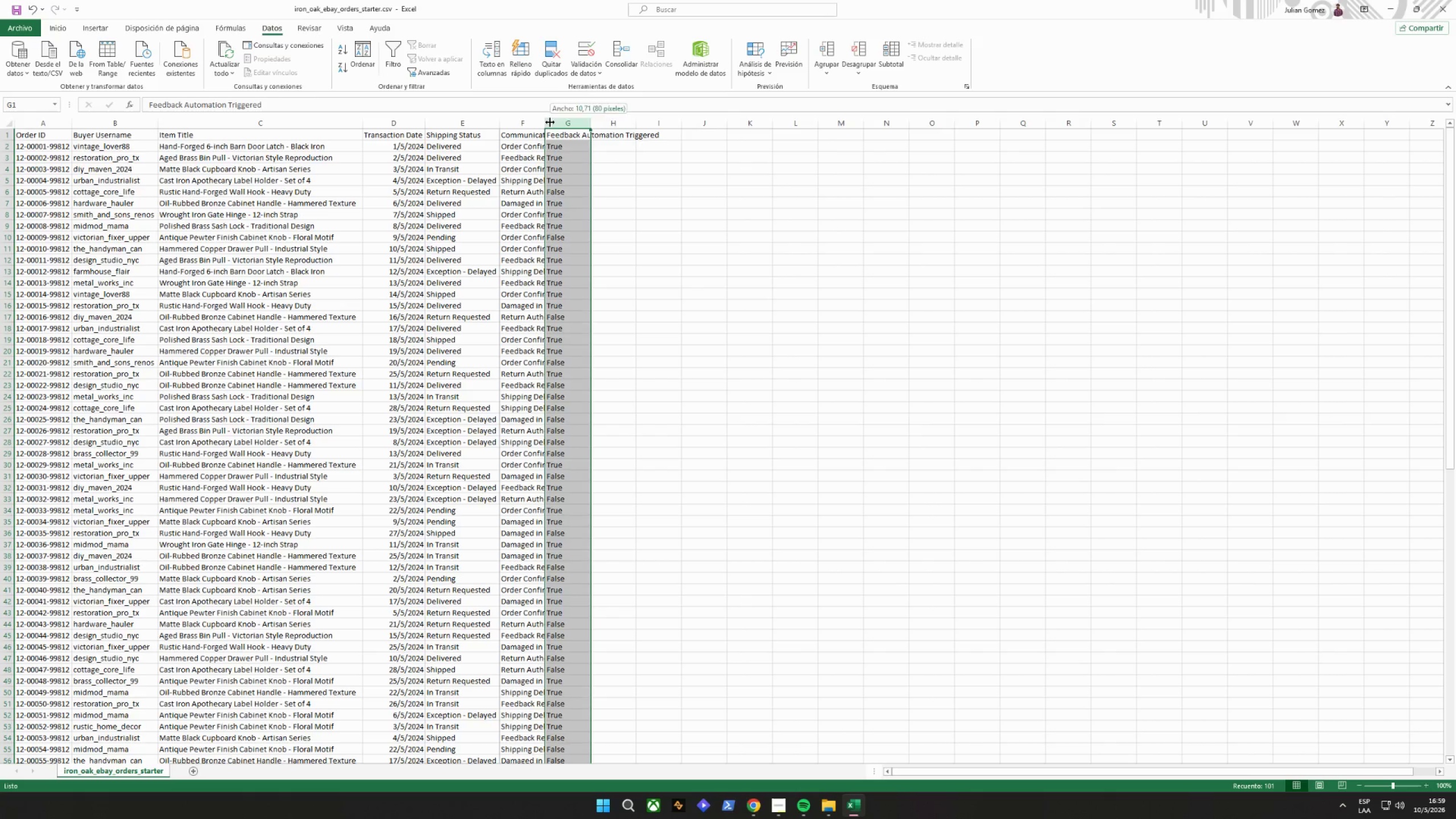 
triple_click([550, 122])
 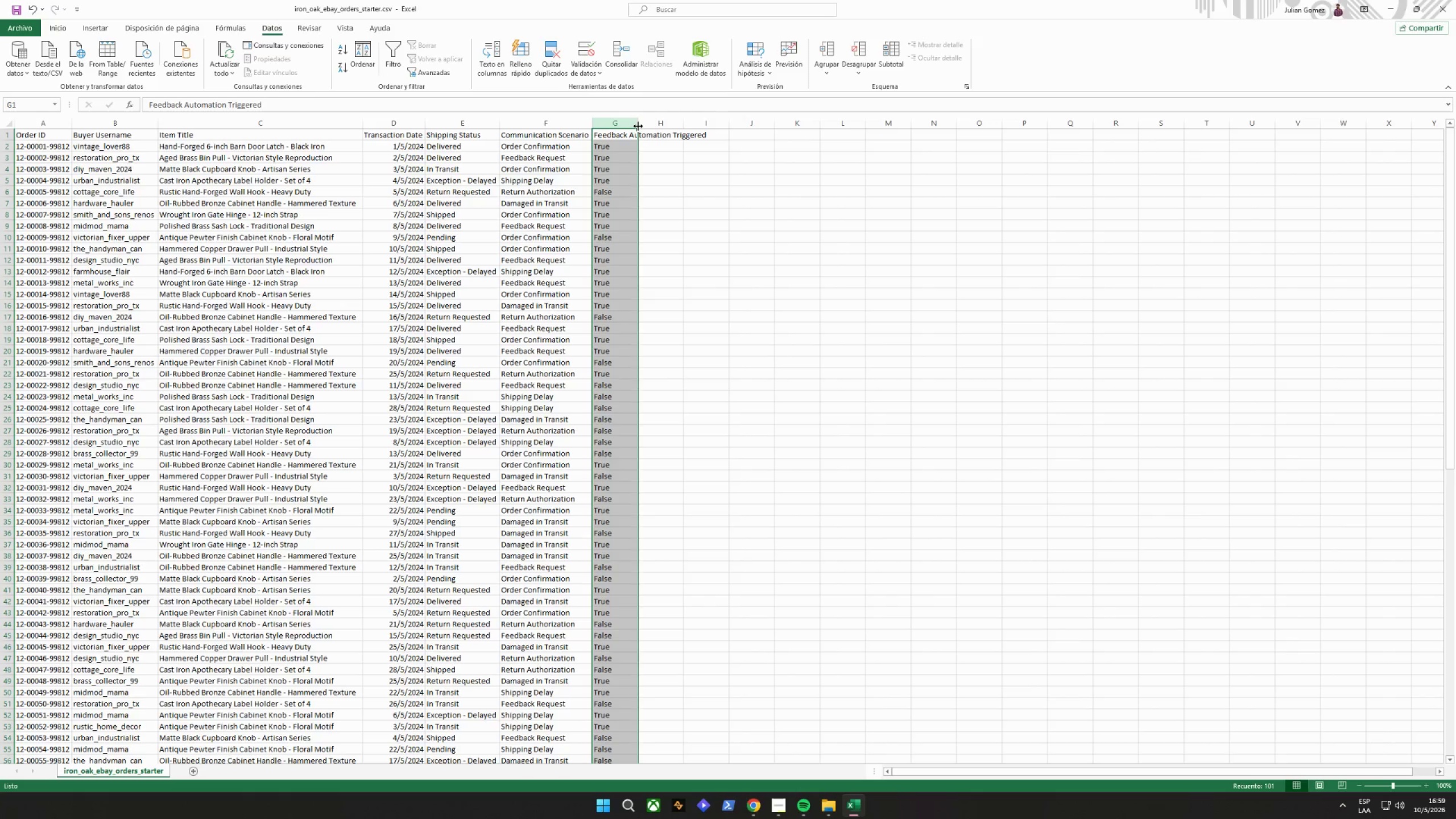 
double_click([638, 126])
 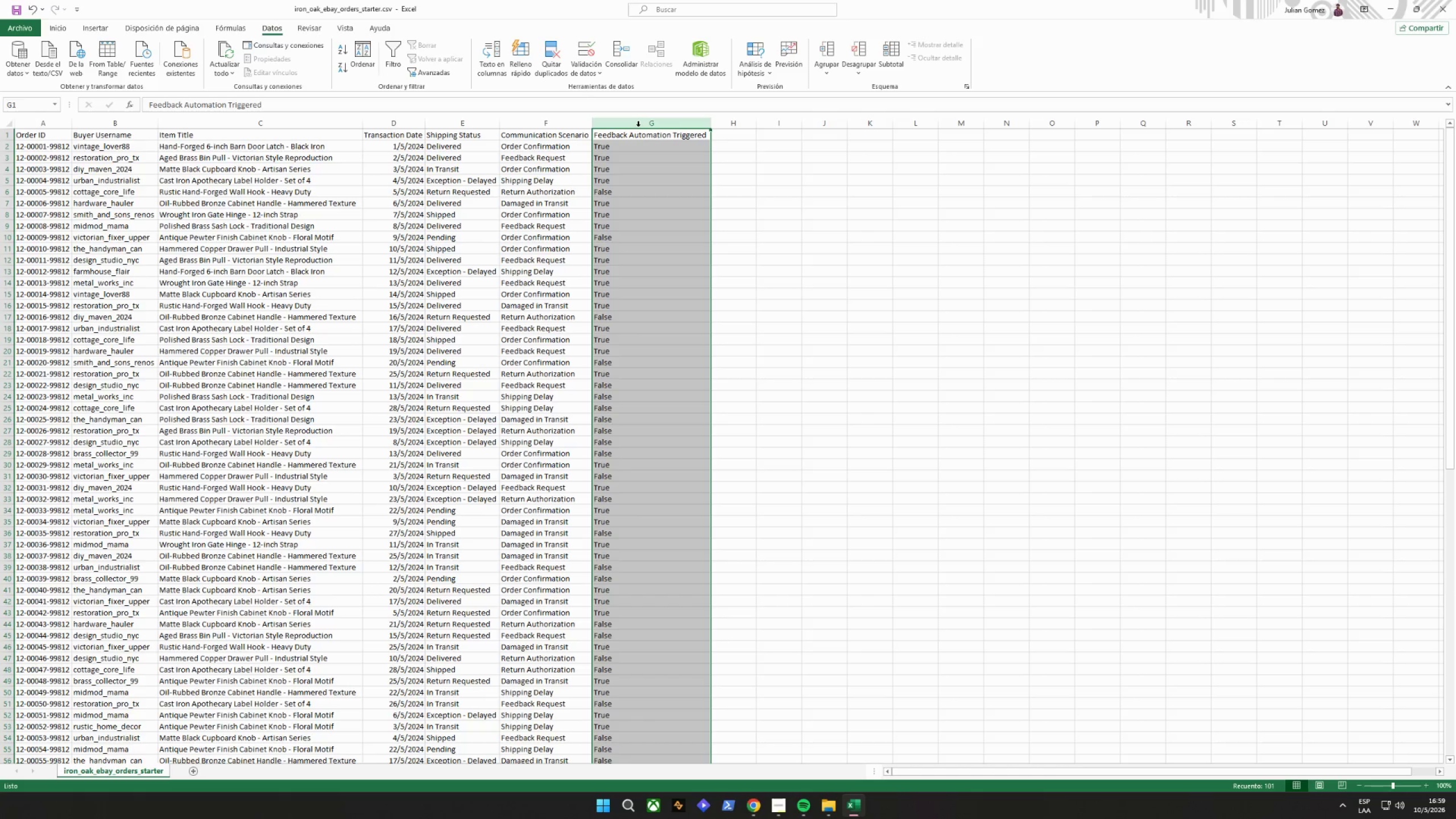 
triple_click([638, 126])
 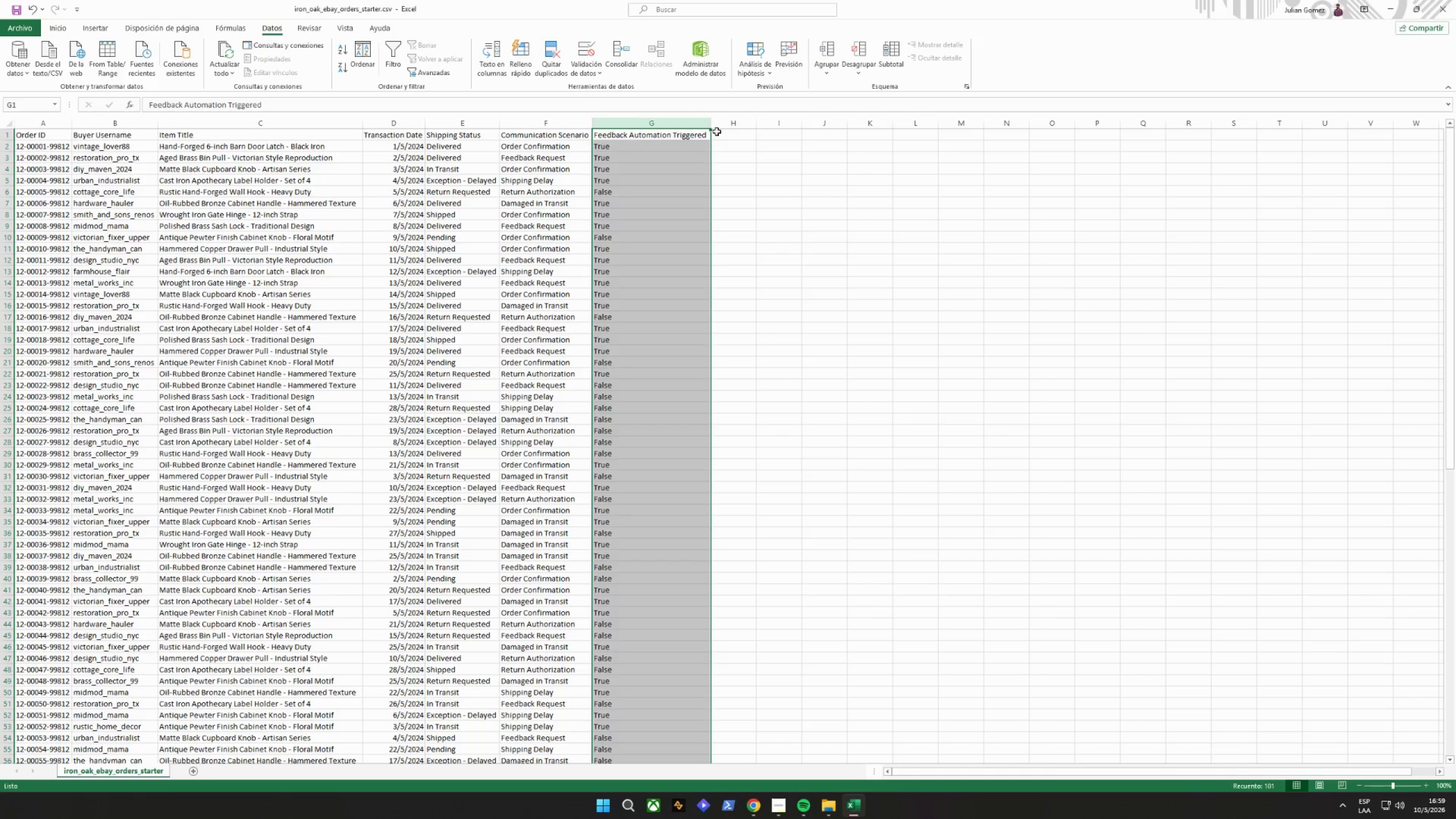 
triple_click([717, 131])
 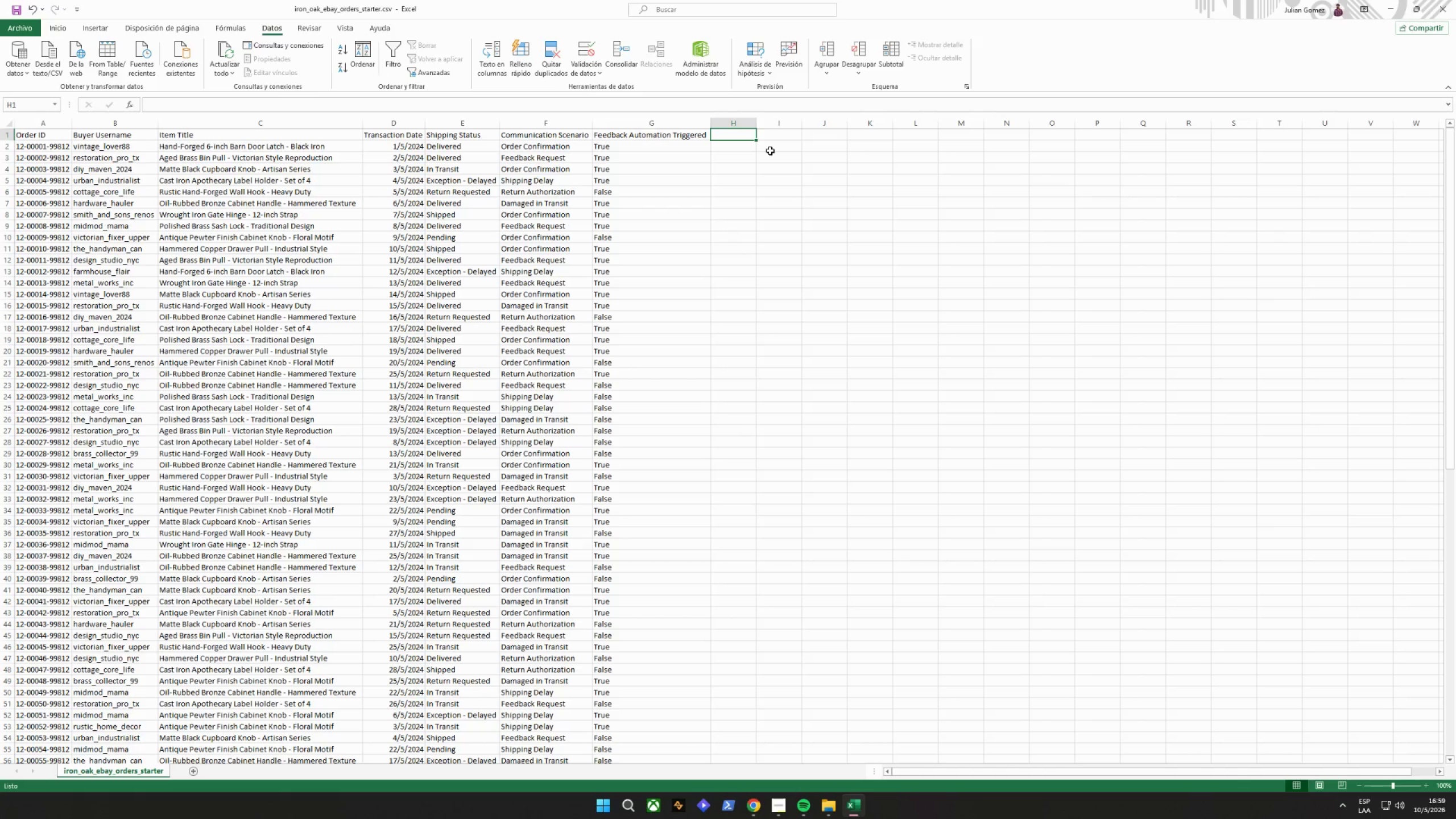 
wait(39.91)
 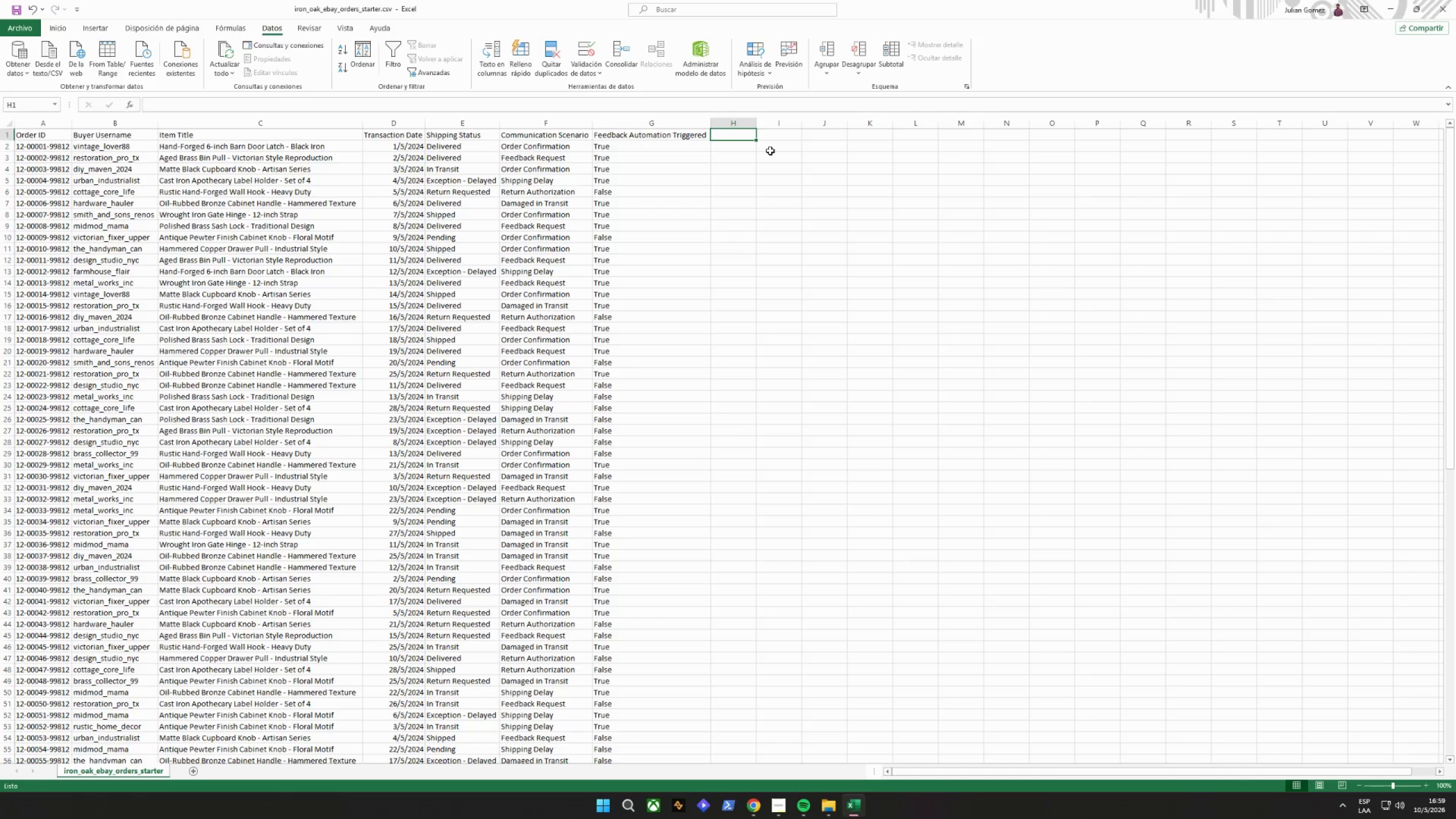 
left_click([640, 814])
 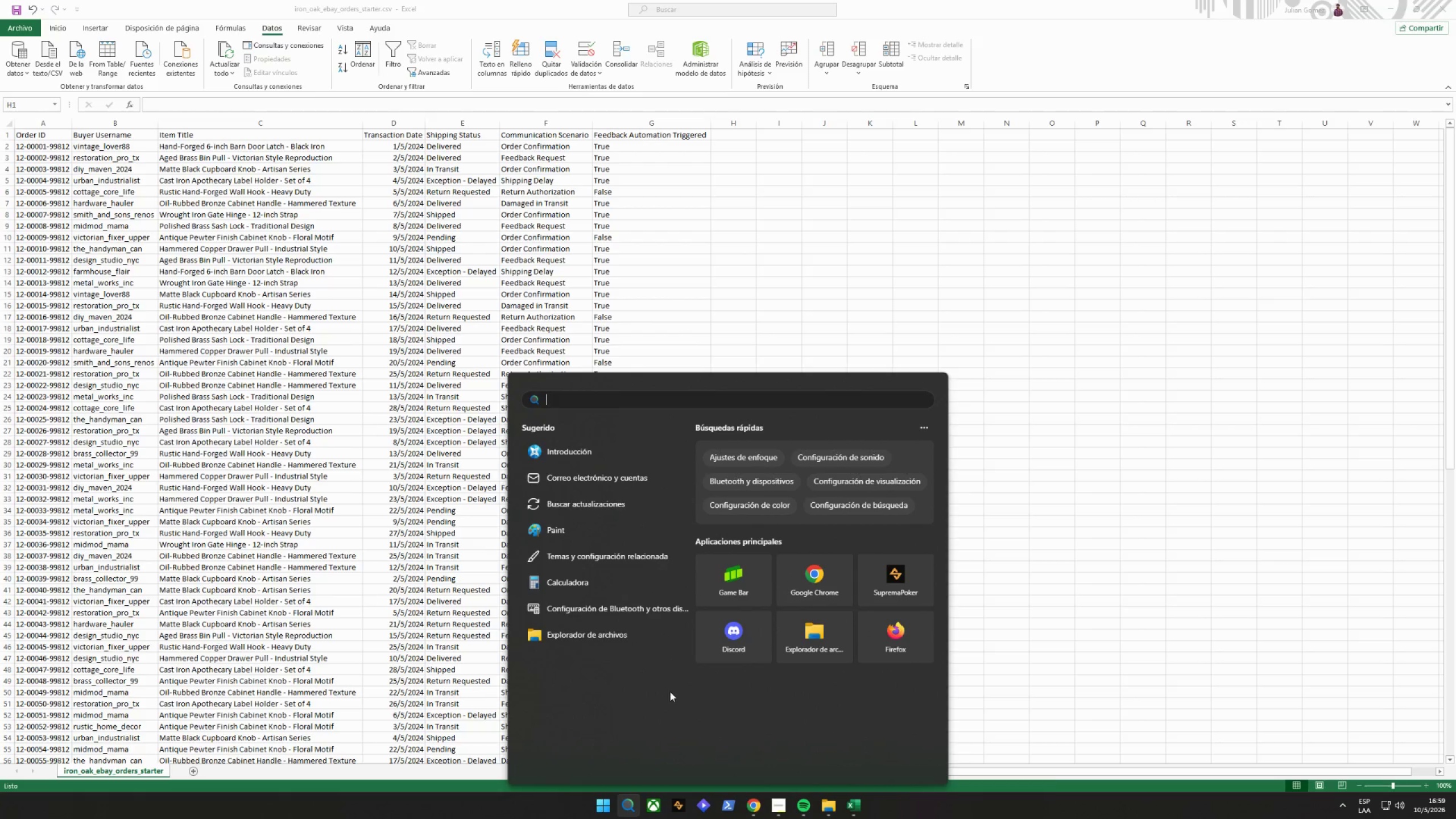 
key(F)
 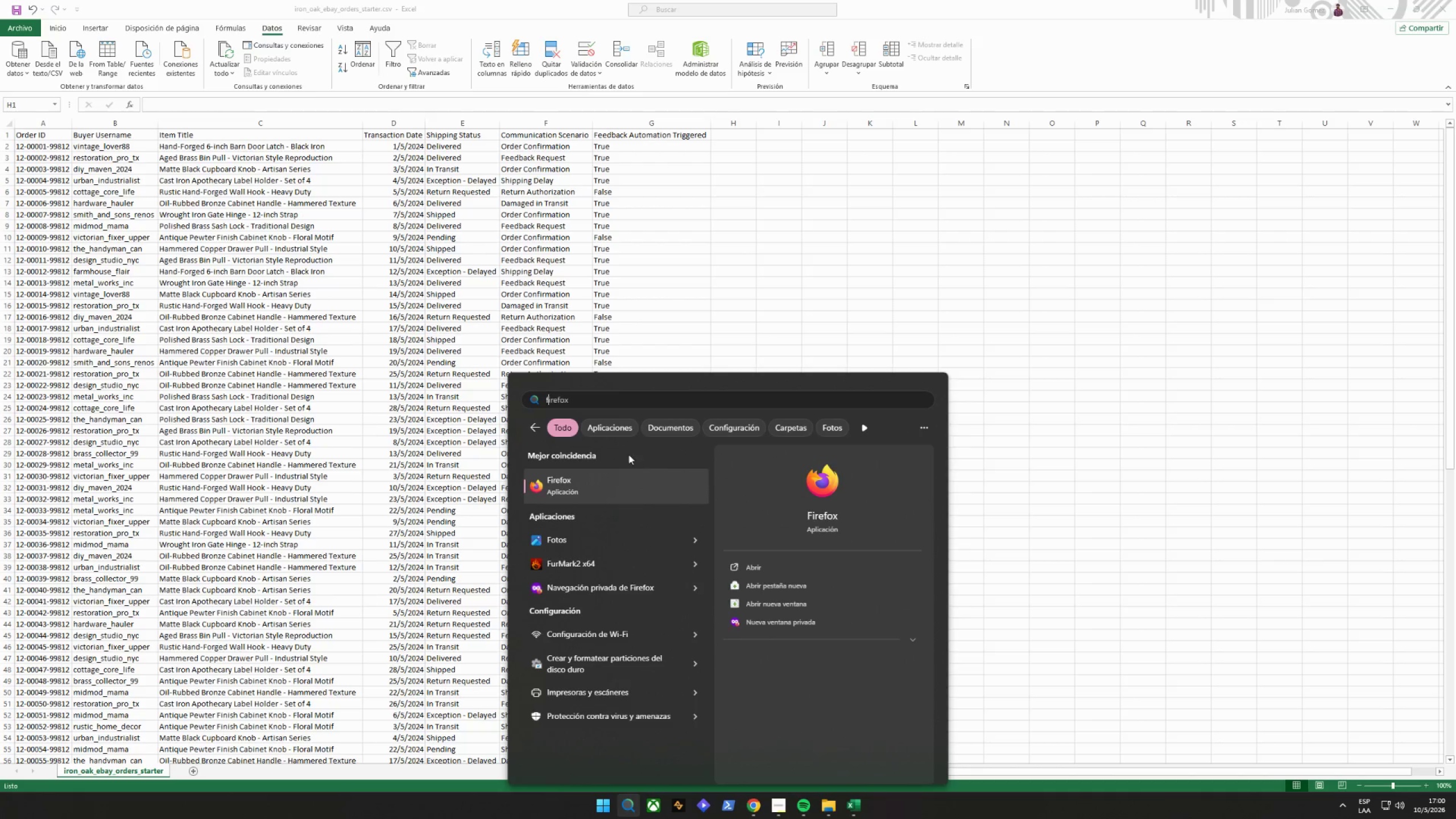 
left_click([602, 482])
 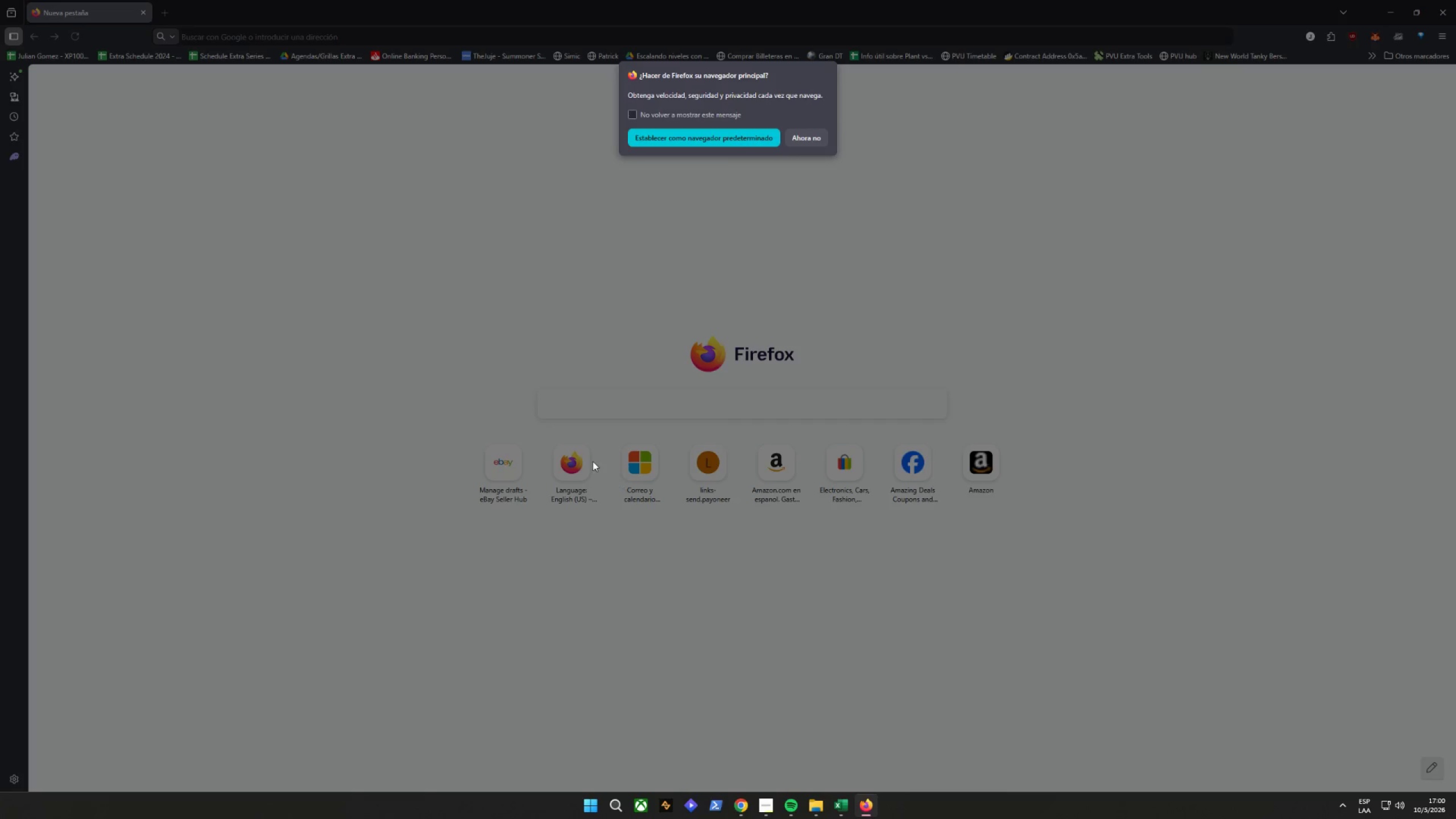 
wait(5.7)
 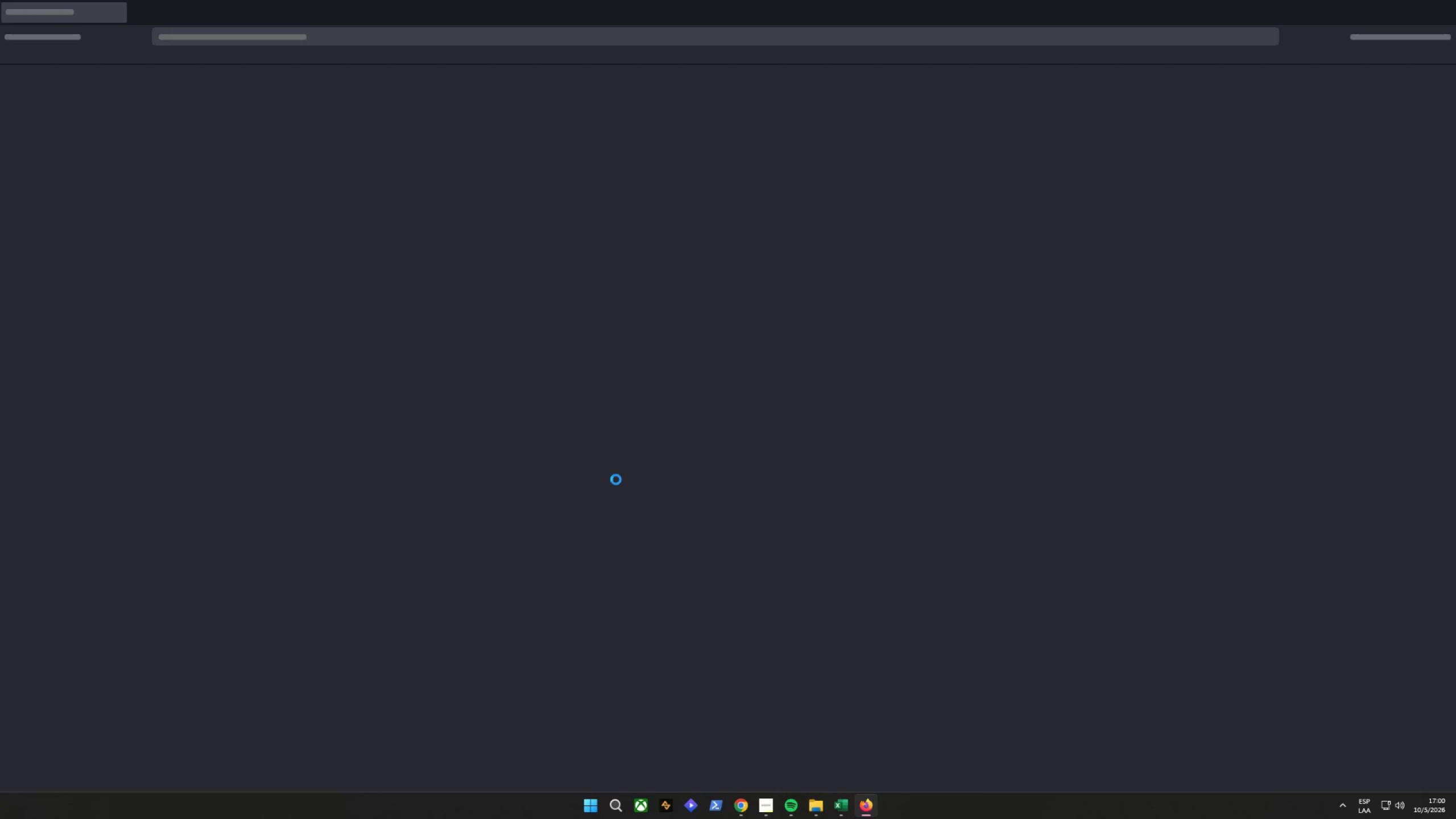 
left_click([822, 134])
 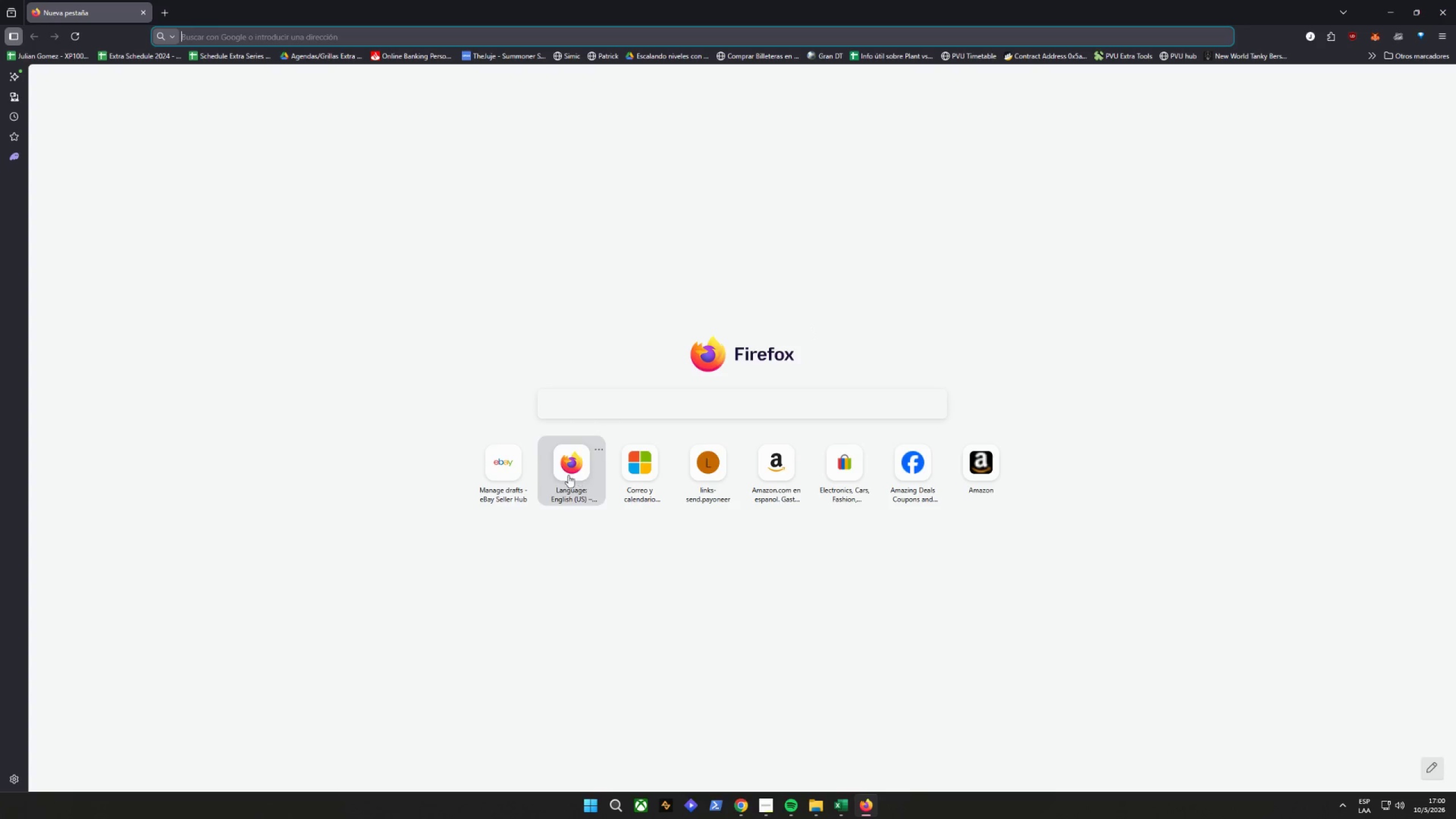 
left_click([477, 485])
 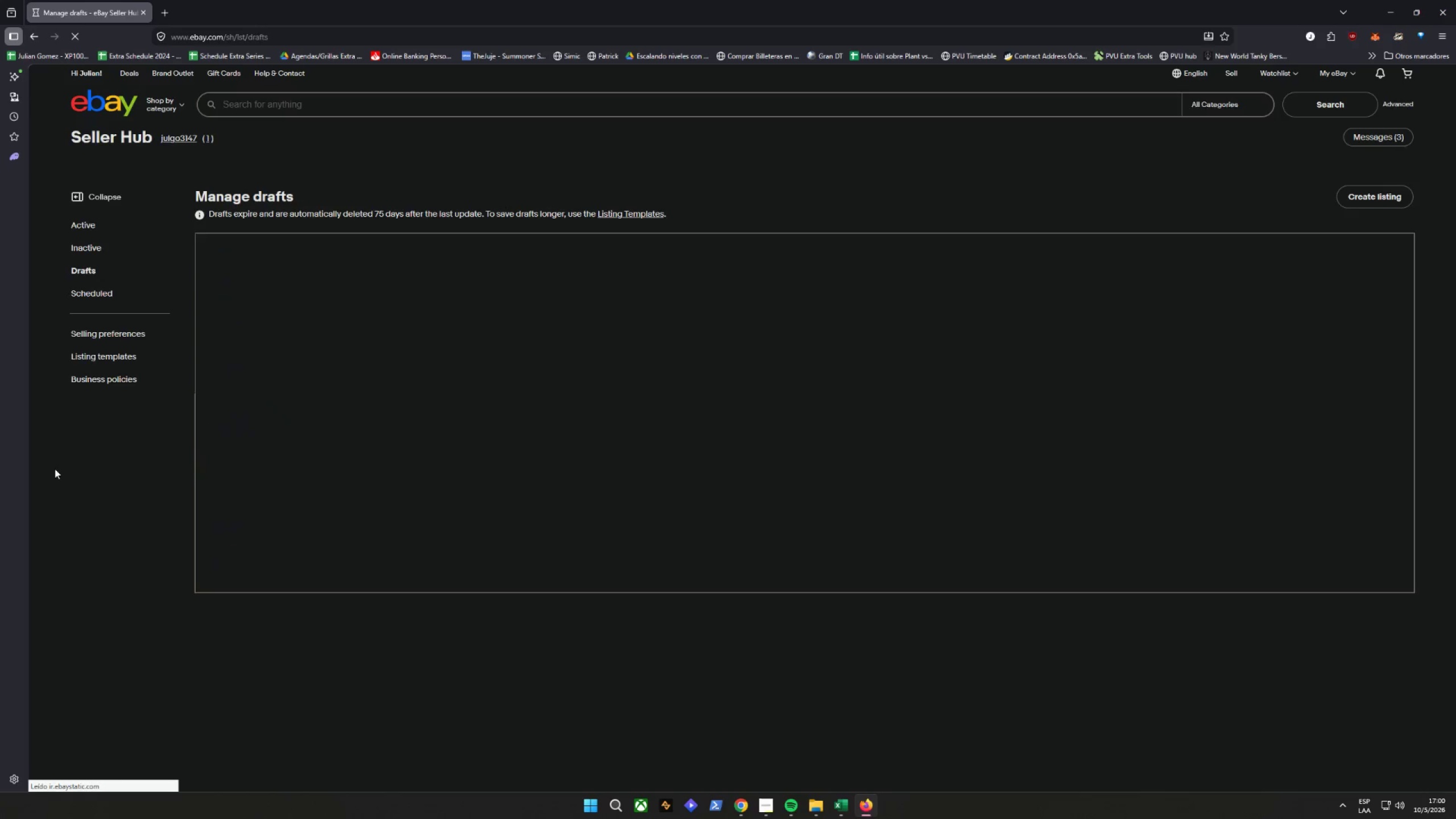 
wait(7.0)
 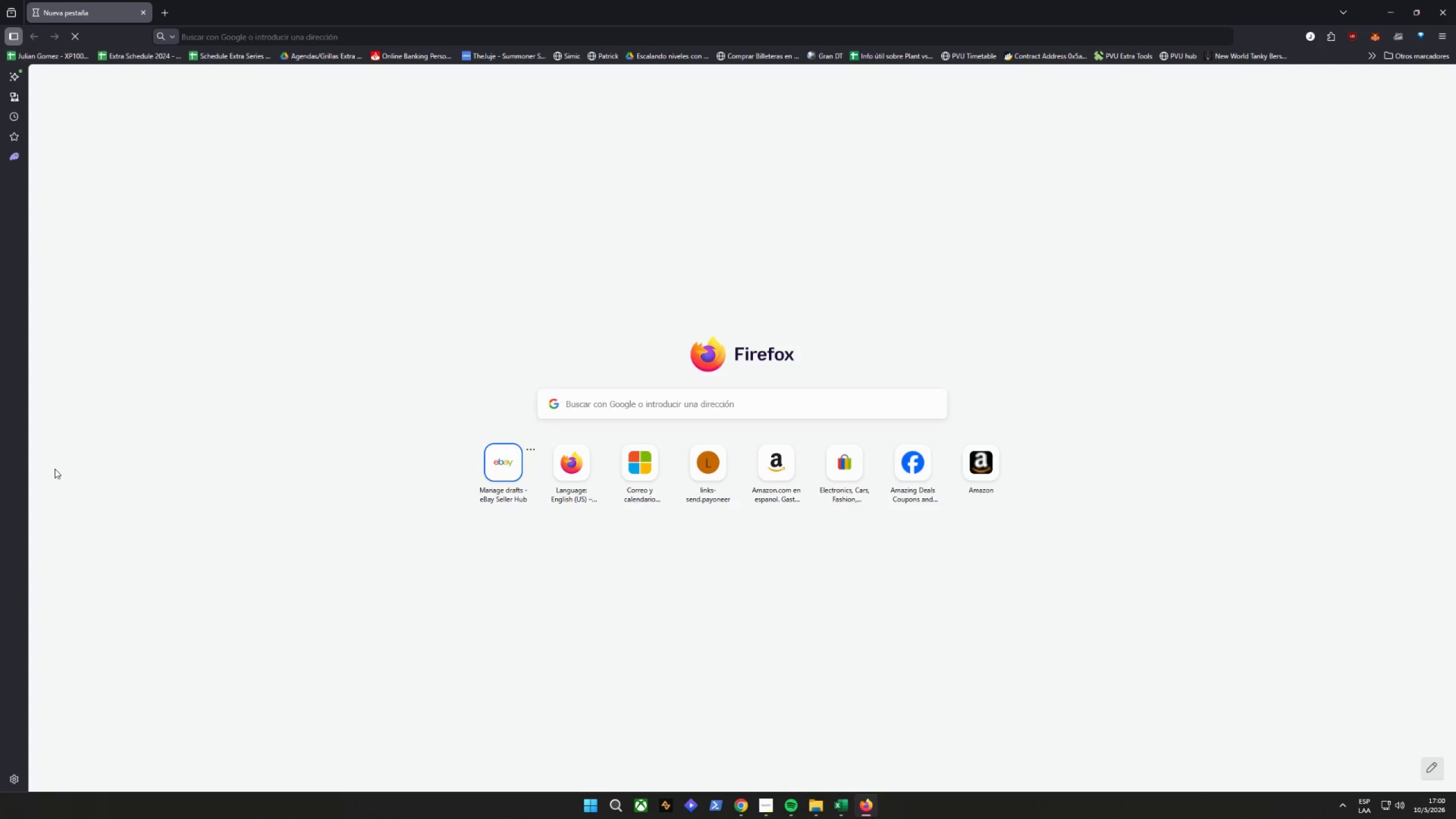 
key(F11)
 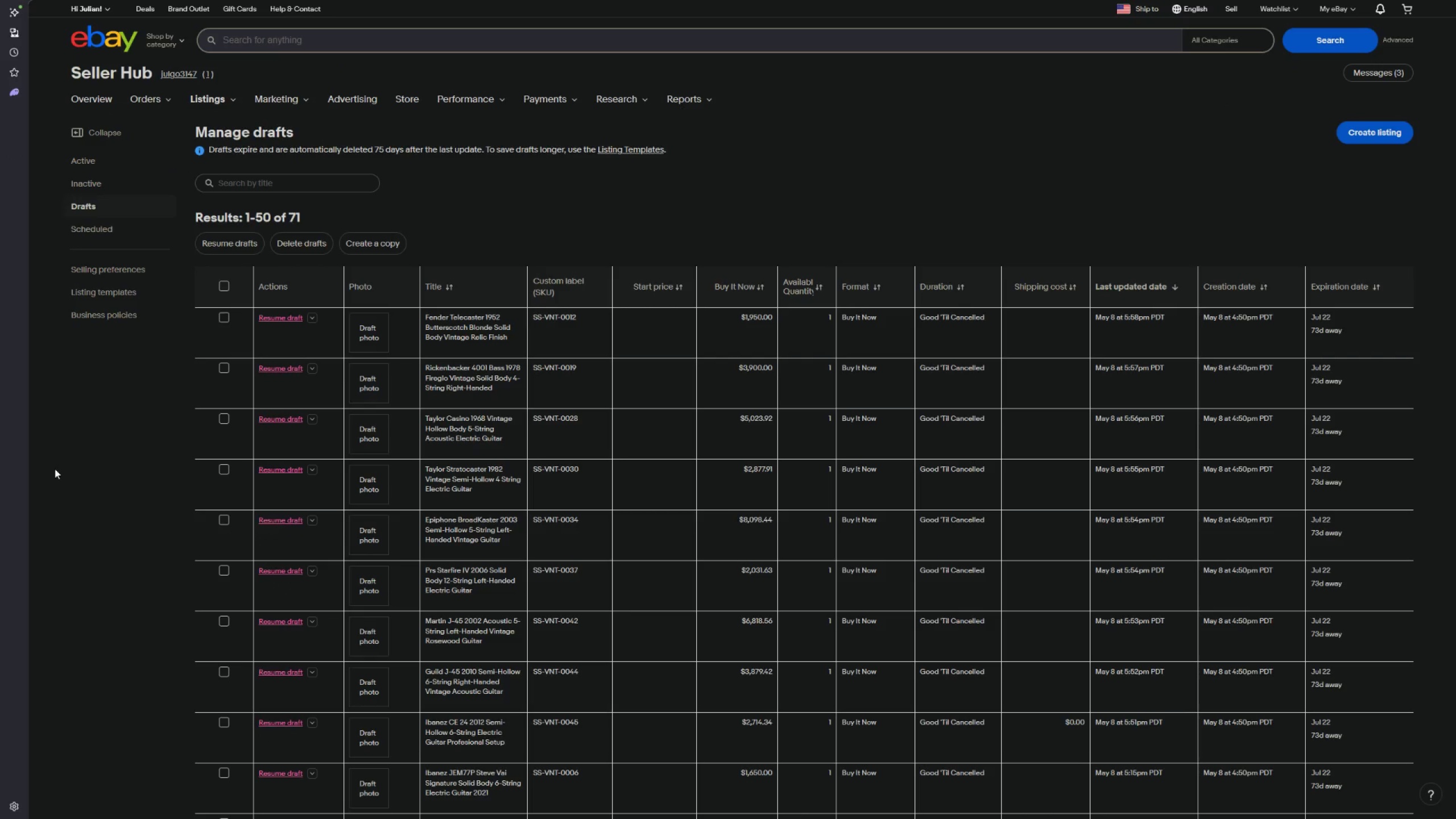 
wait(13.56)
 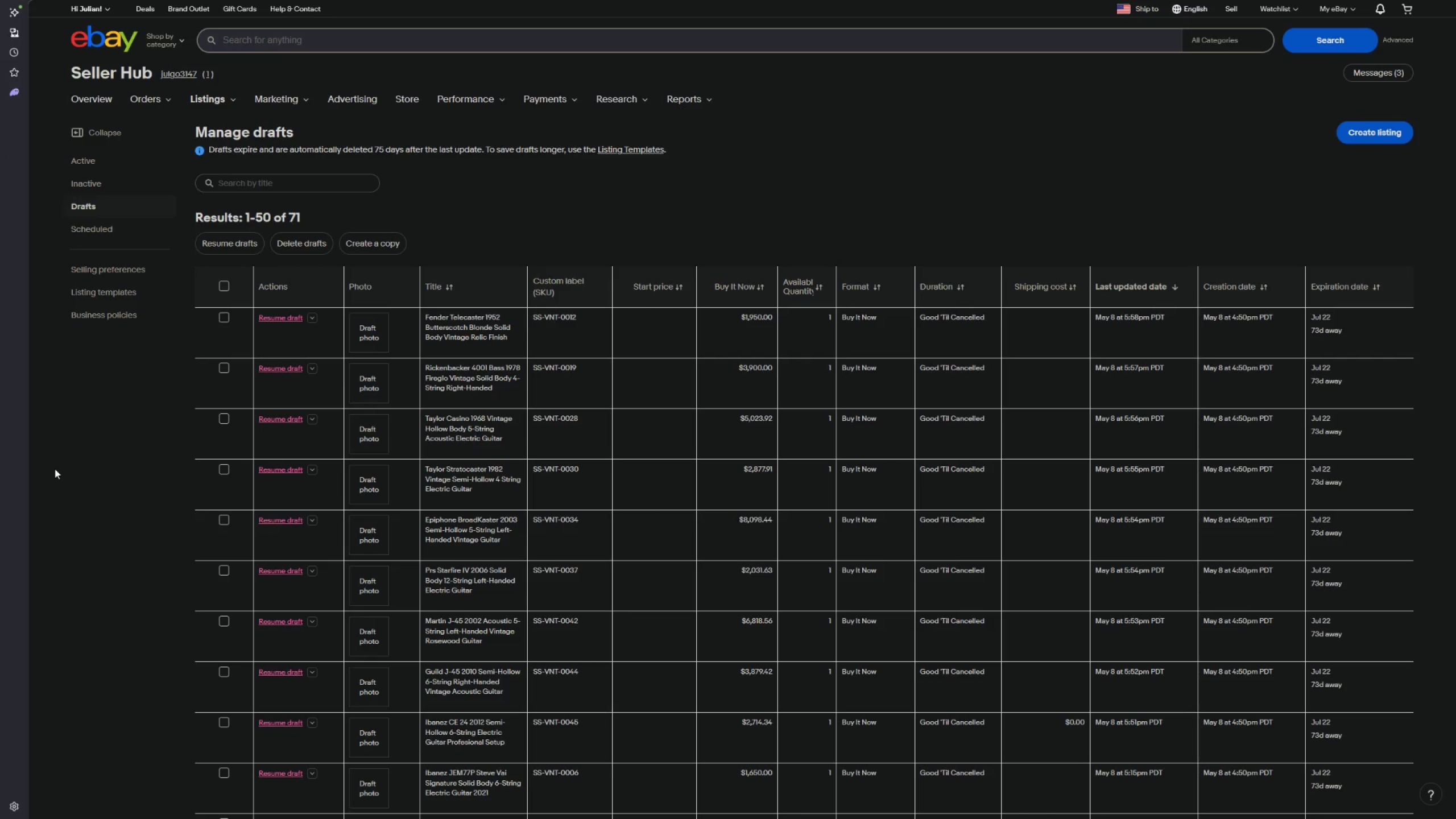 
key(F11)
 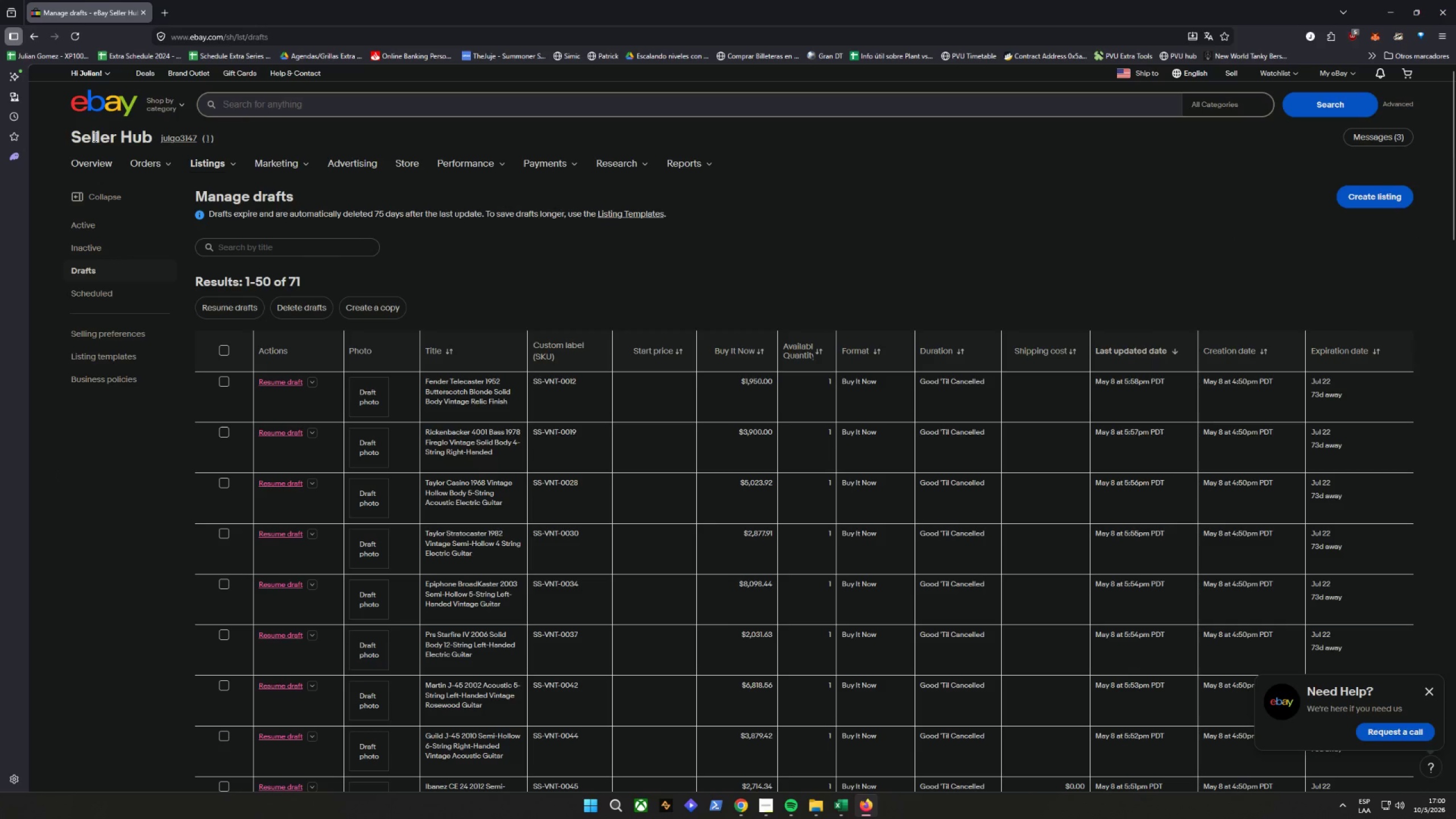 
wait(25.55)
 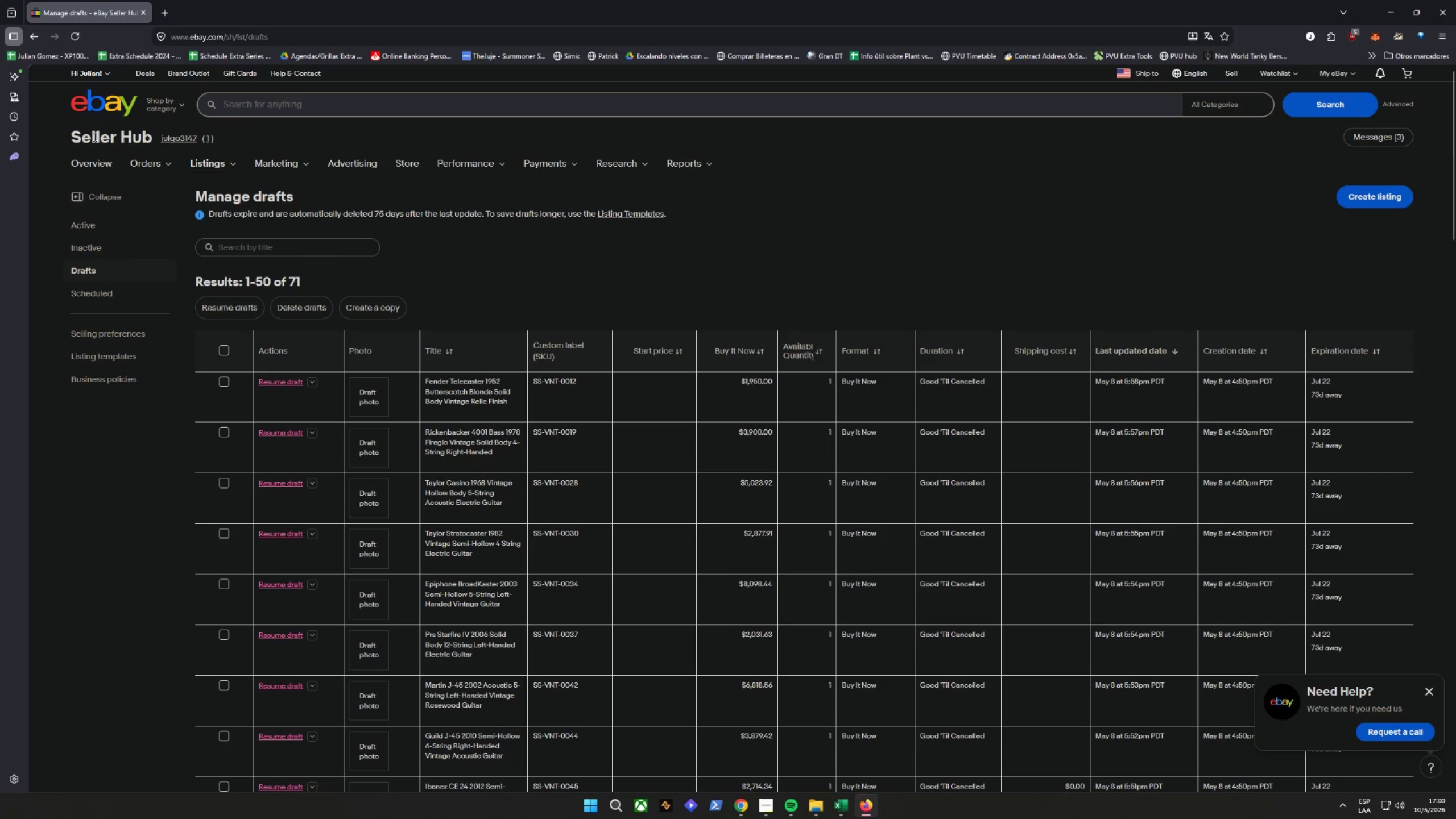 
mouse_move([155, 181])
 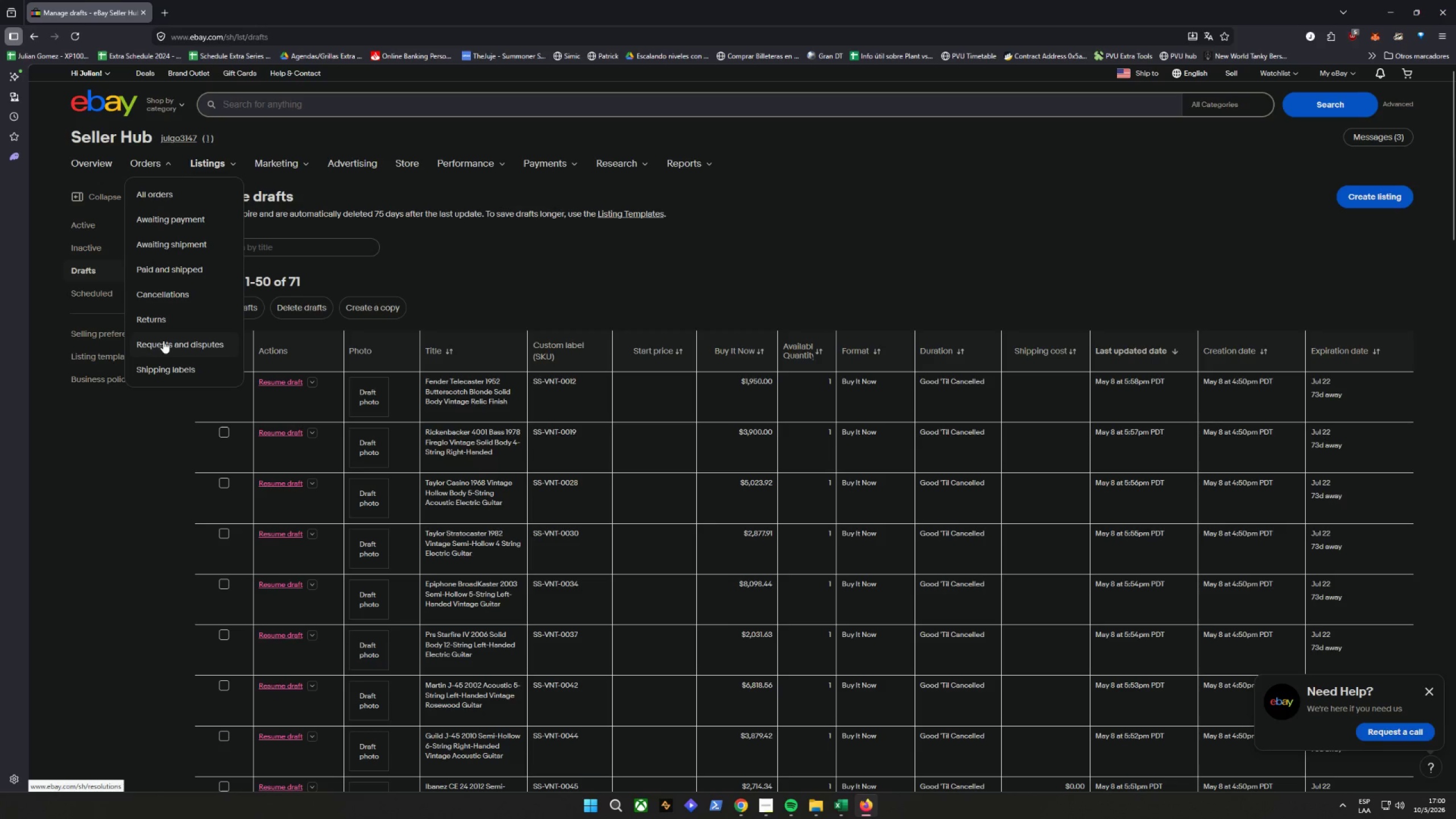 
left_click([150, 164])
 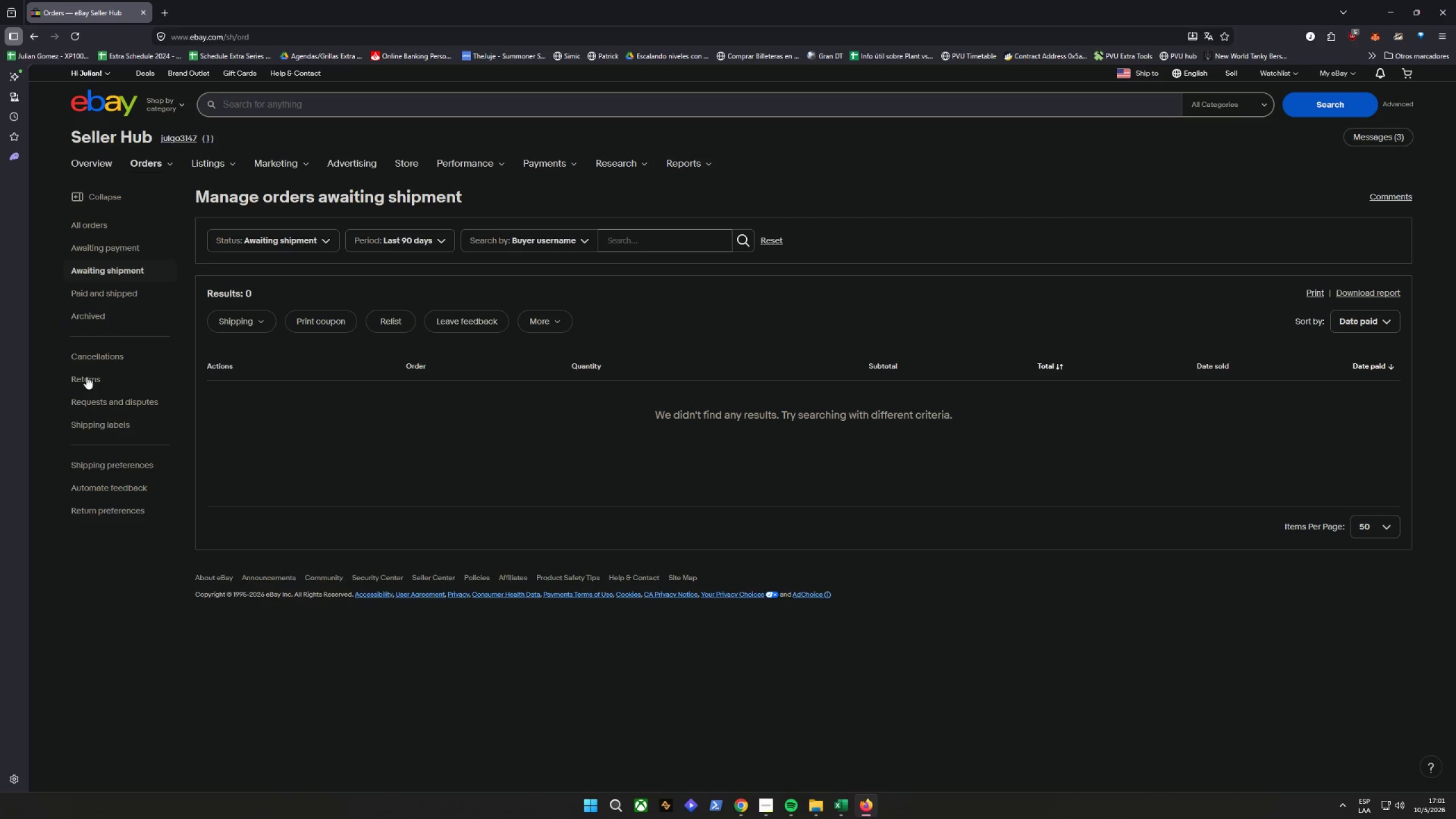 
wait(6.58)
 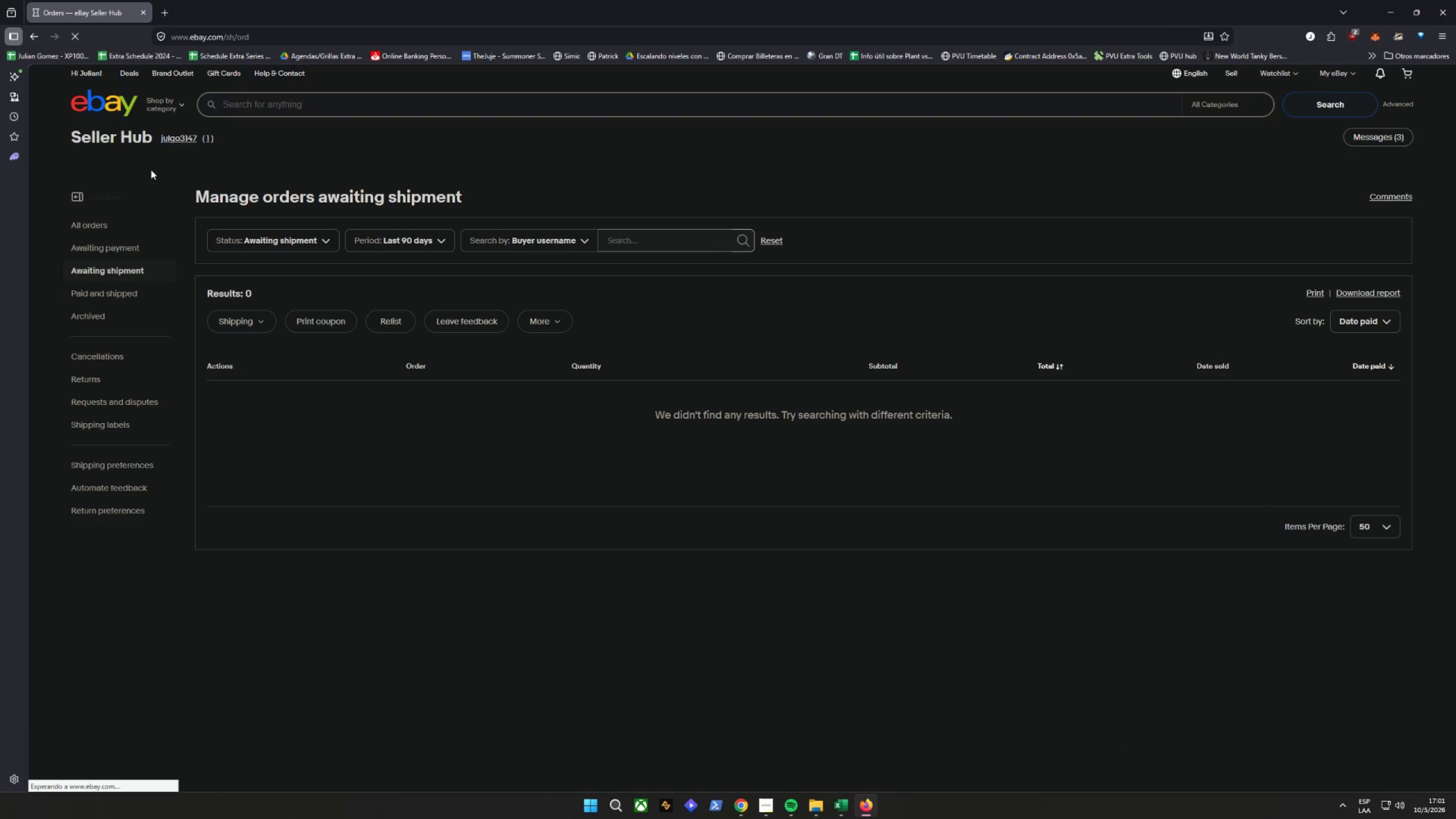 
left_click([121, 562])
 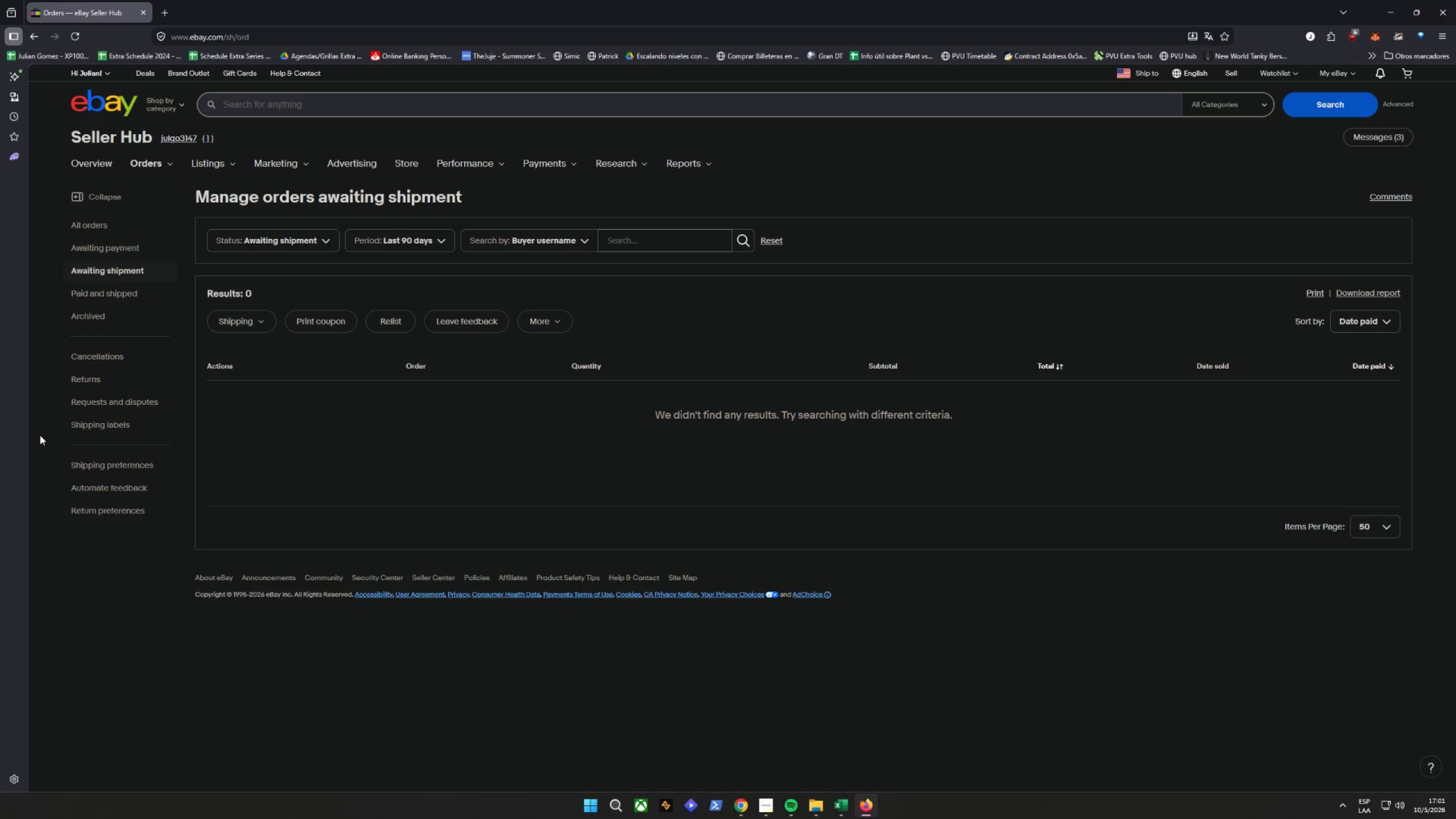 
wait(8.61)
 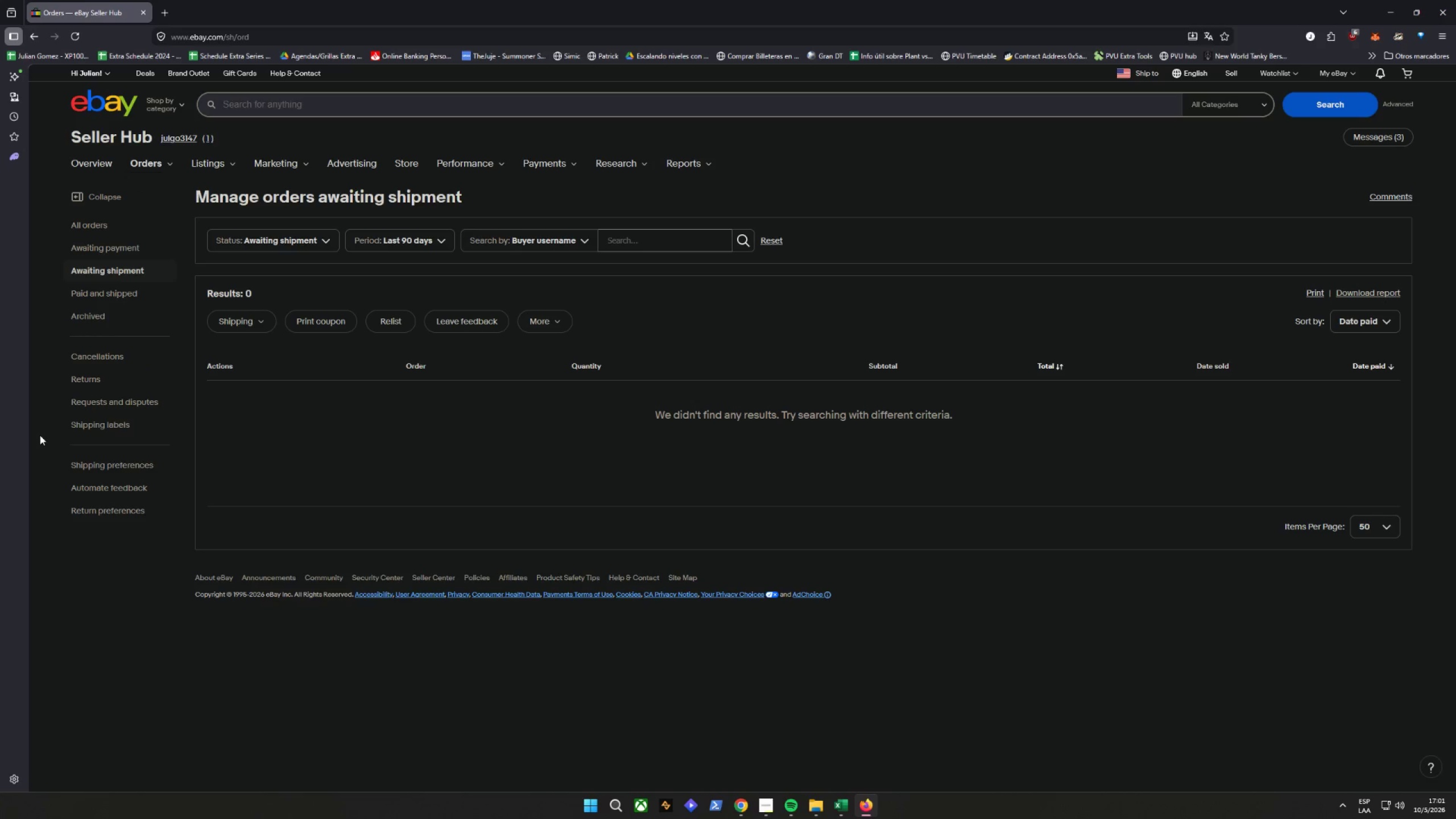 
left_click([93, 489])
 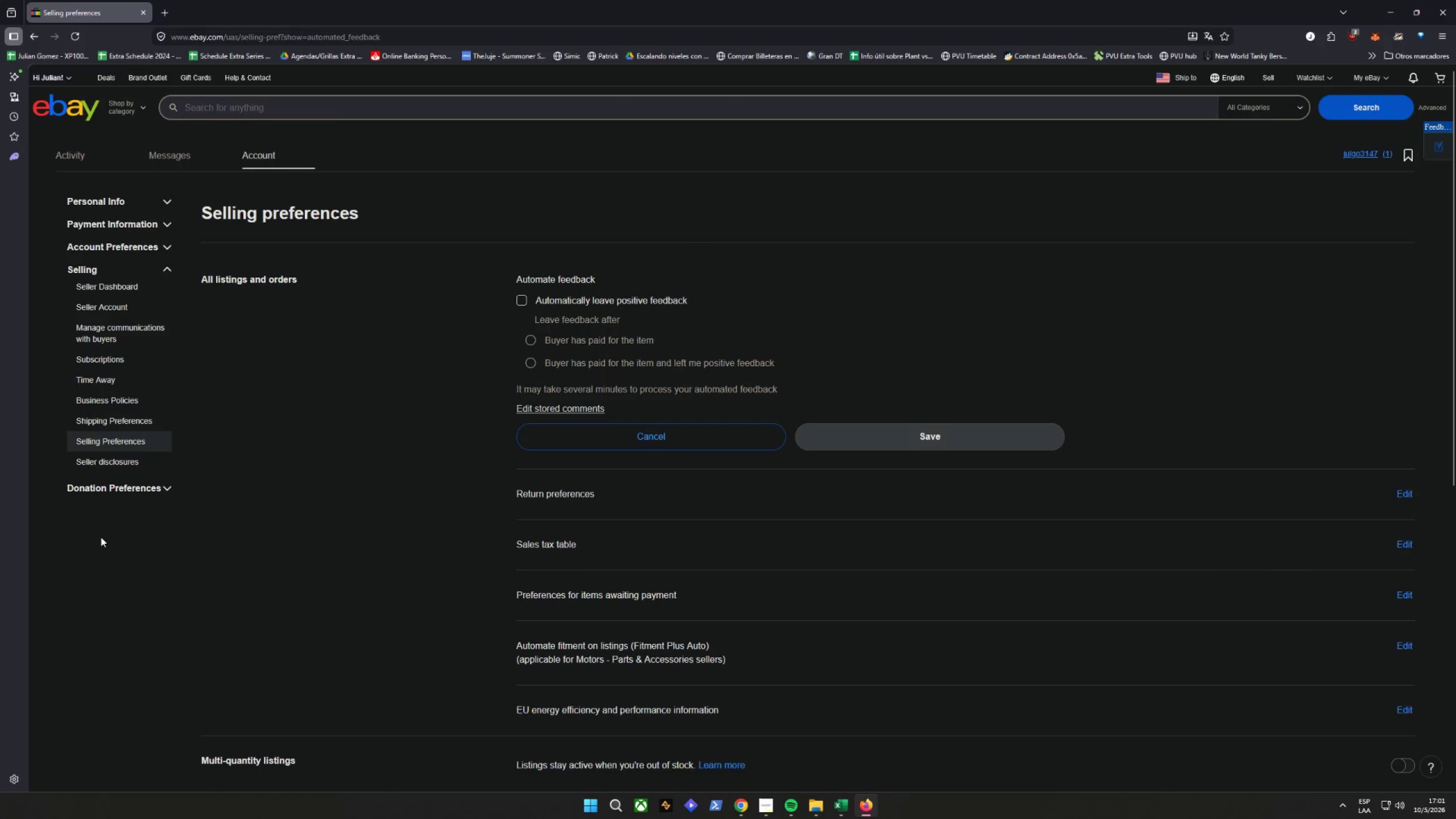 
wait(5.42)
 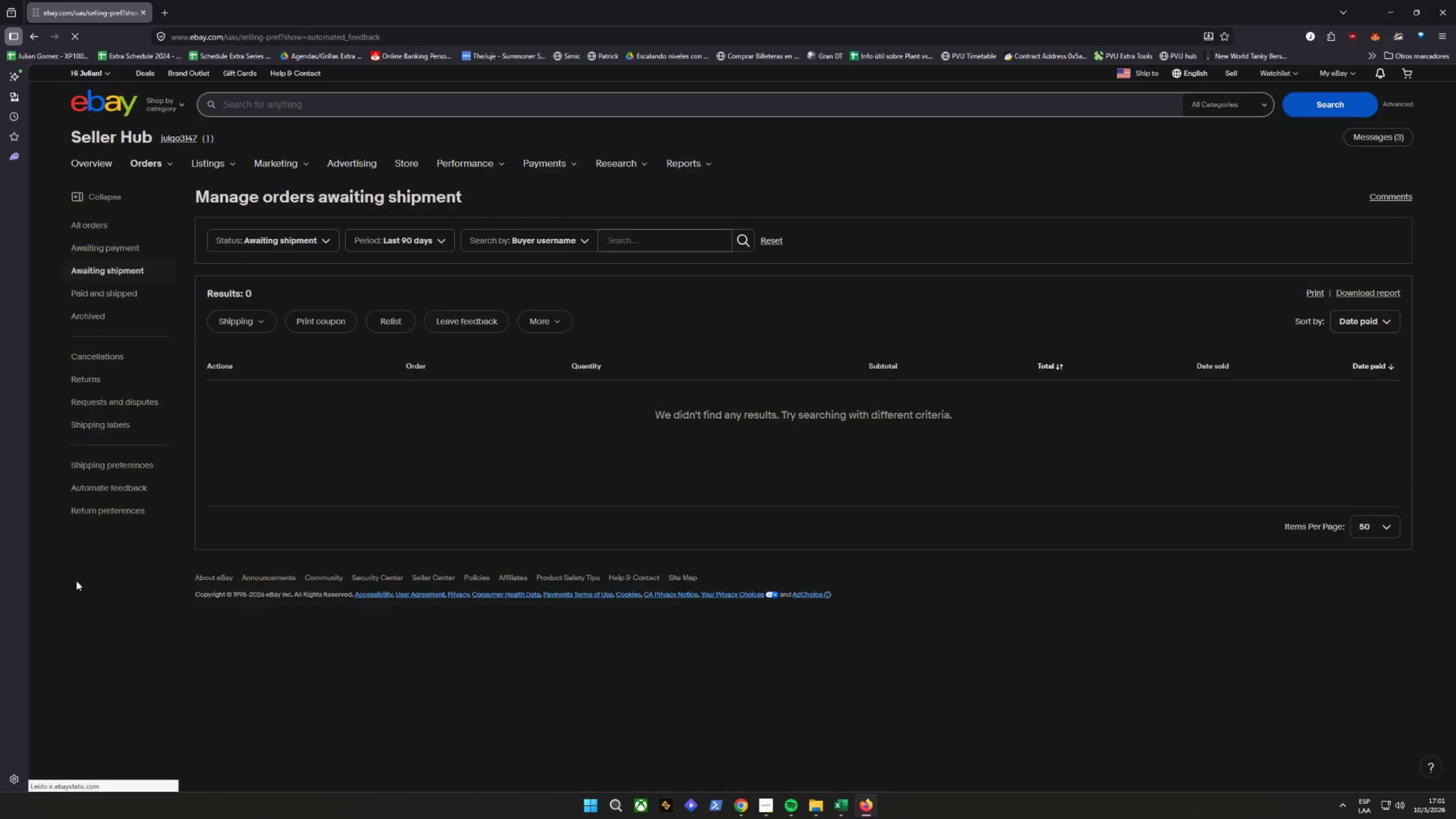 
scroll: coordinate [288, 512], scroll_direction: down, amount: 14.0
 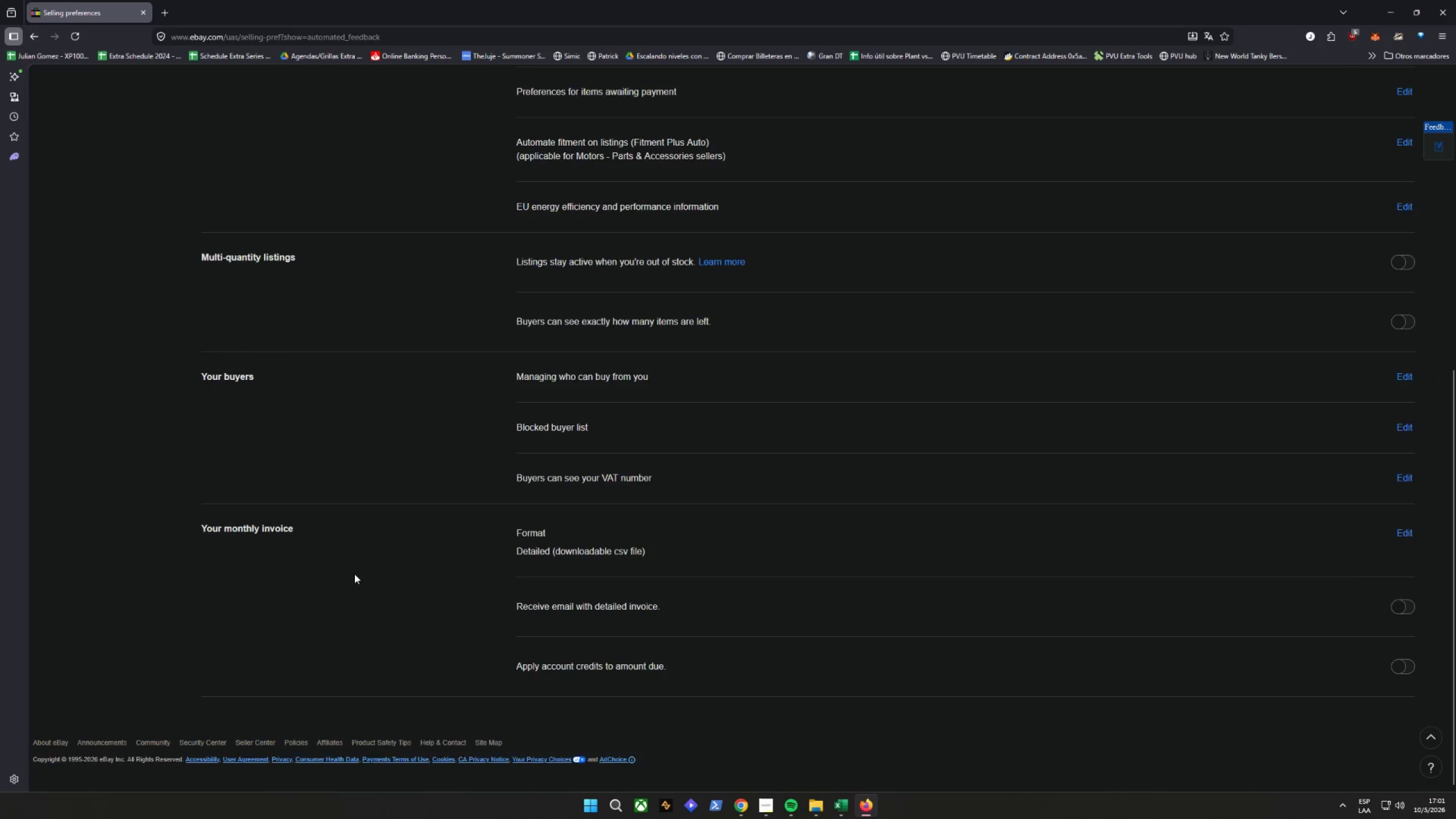 
scroll: coordinate [351, 559], scroll_direction: up, amount: 14.0
 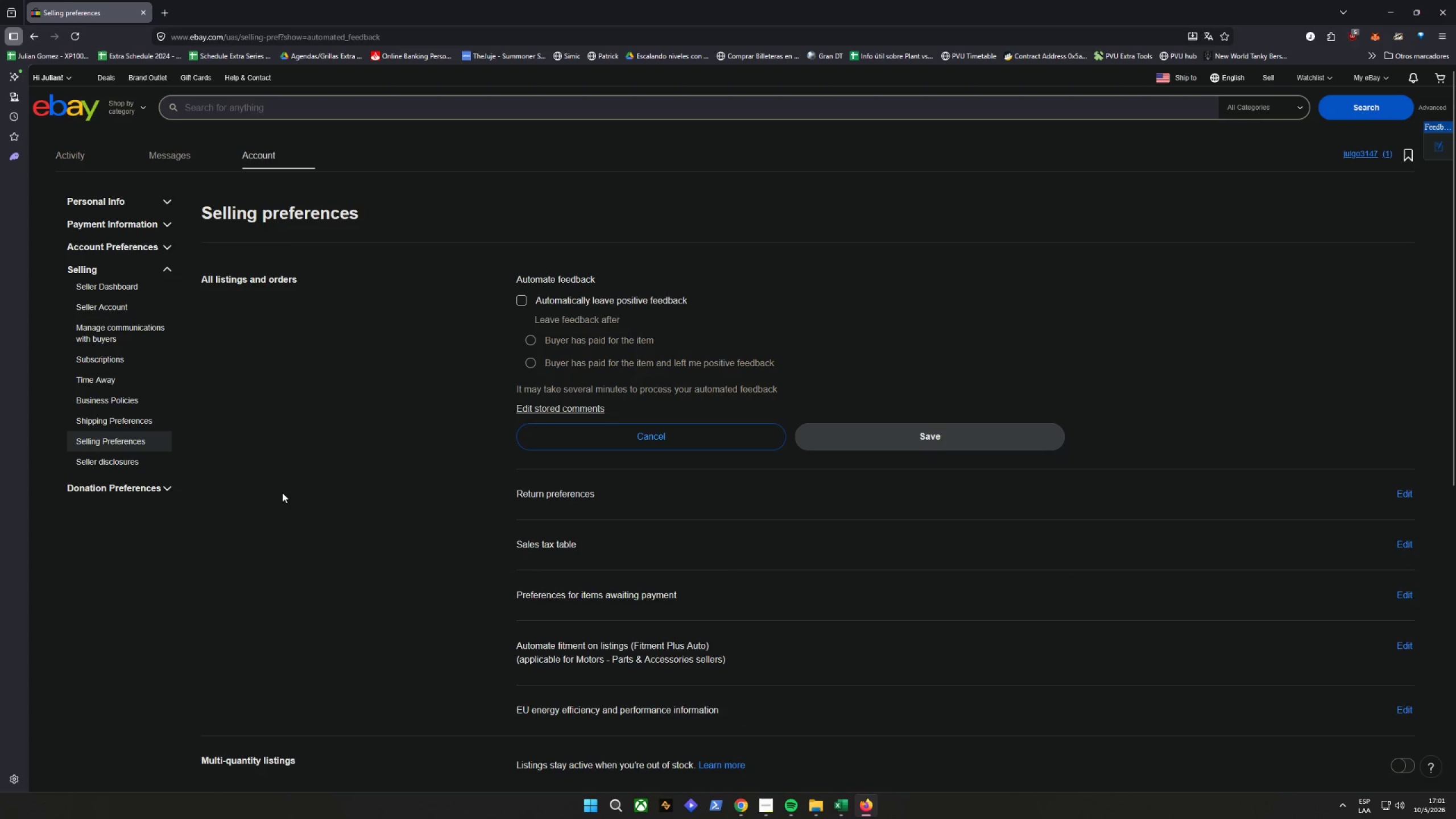 
wait(11.09)
 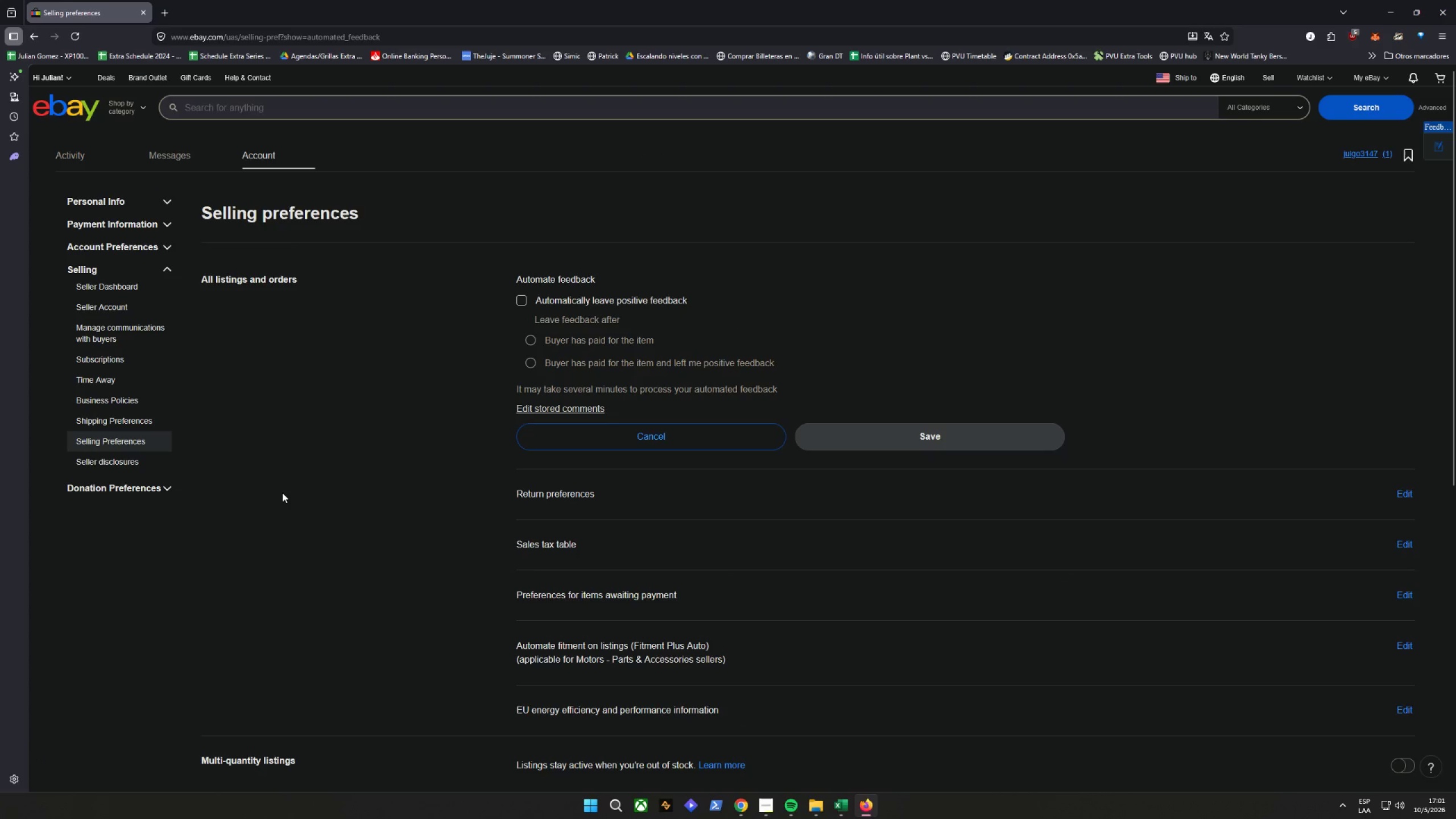 
left_click([36, 38])
 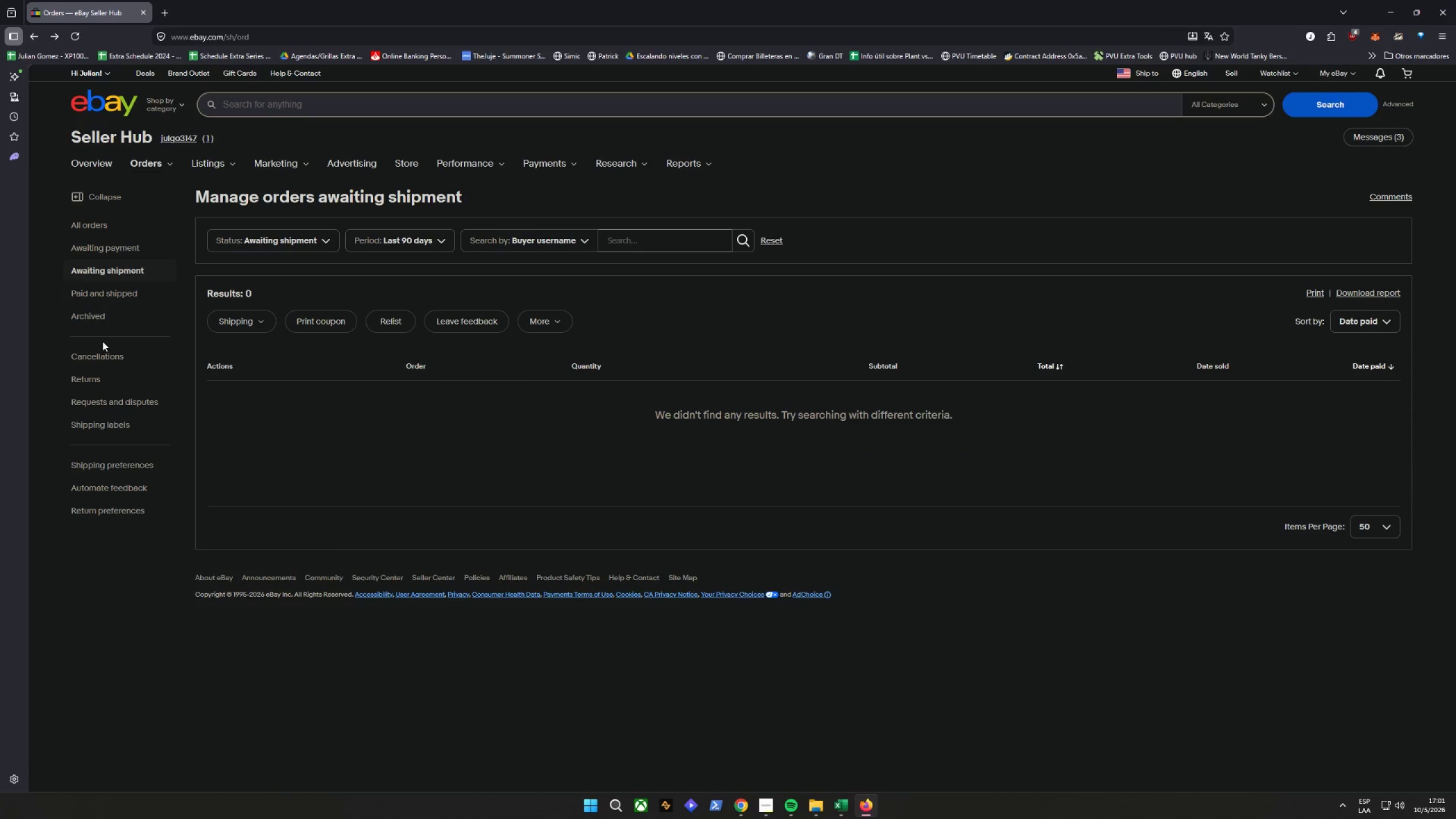 
wait(8.09)
 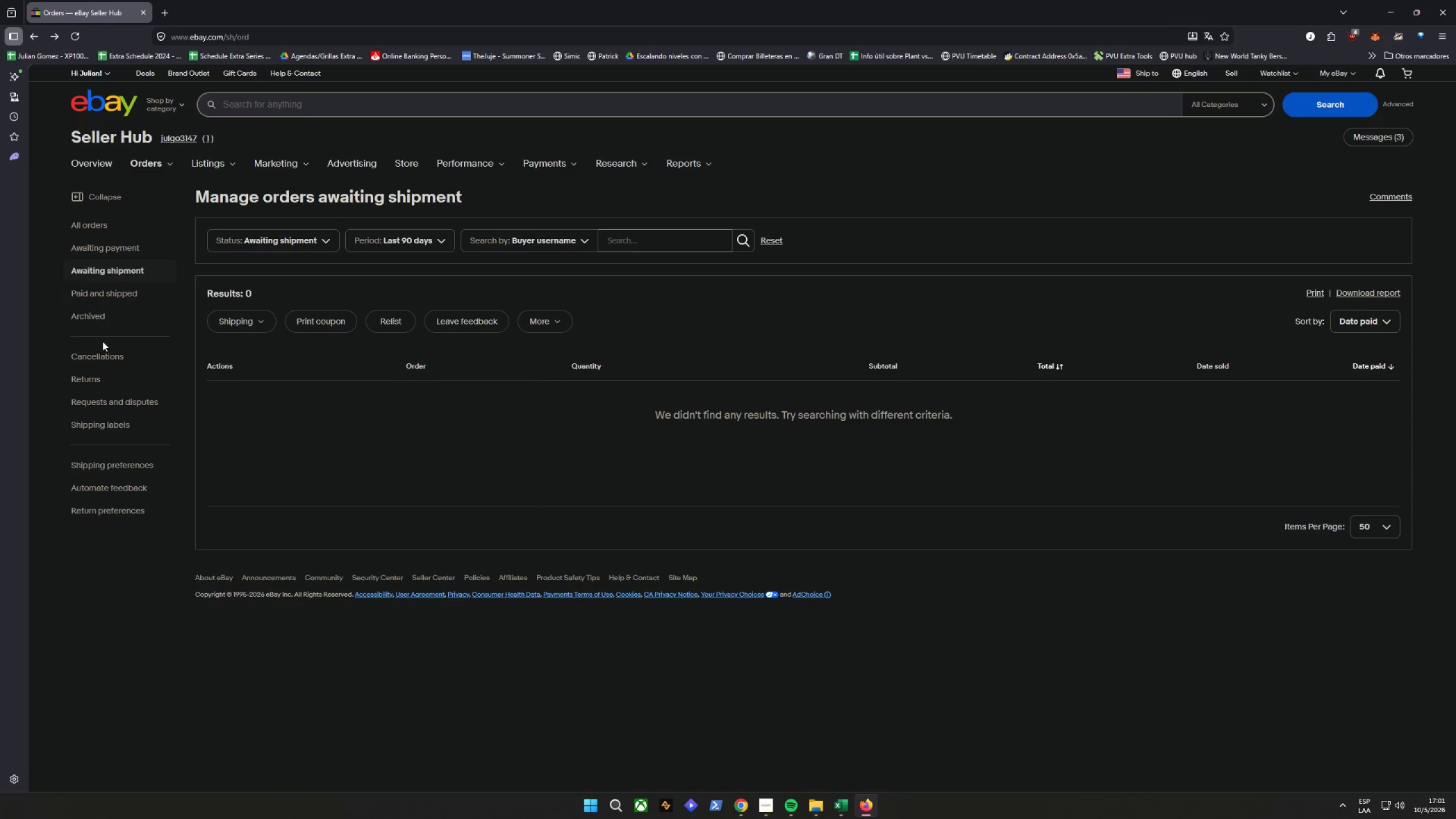 
left_click([160, 195])
 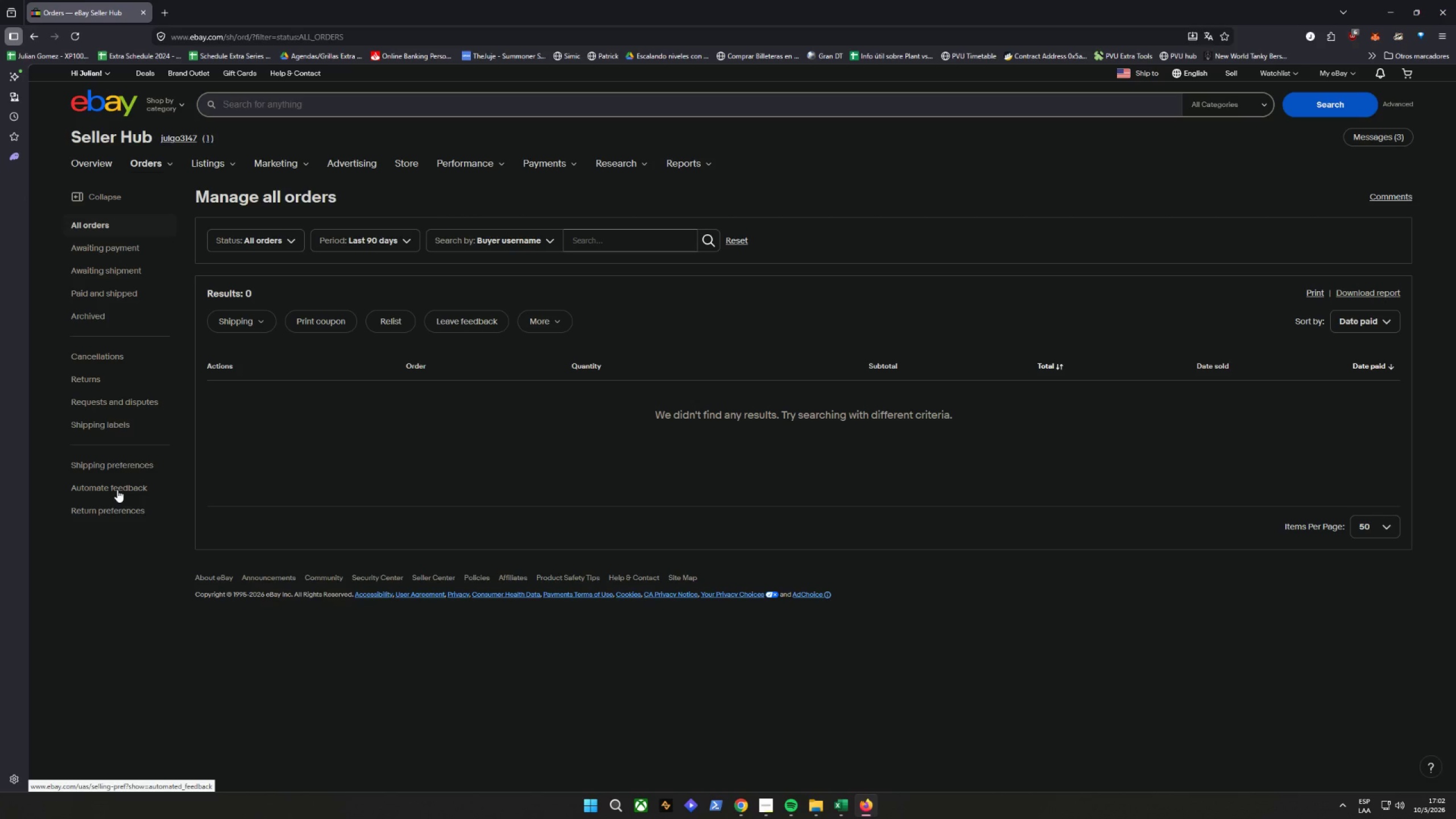 
wait(20.42)
 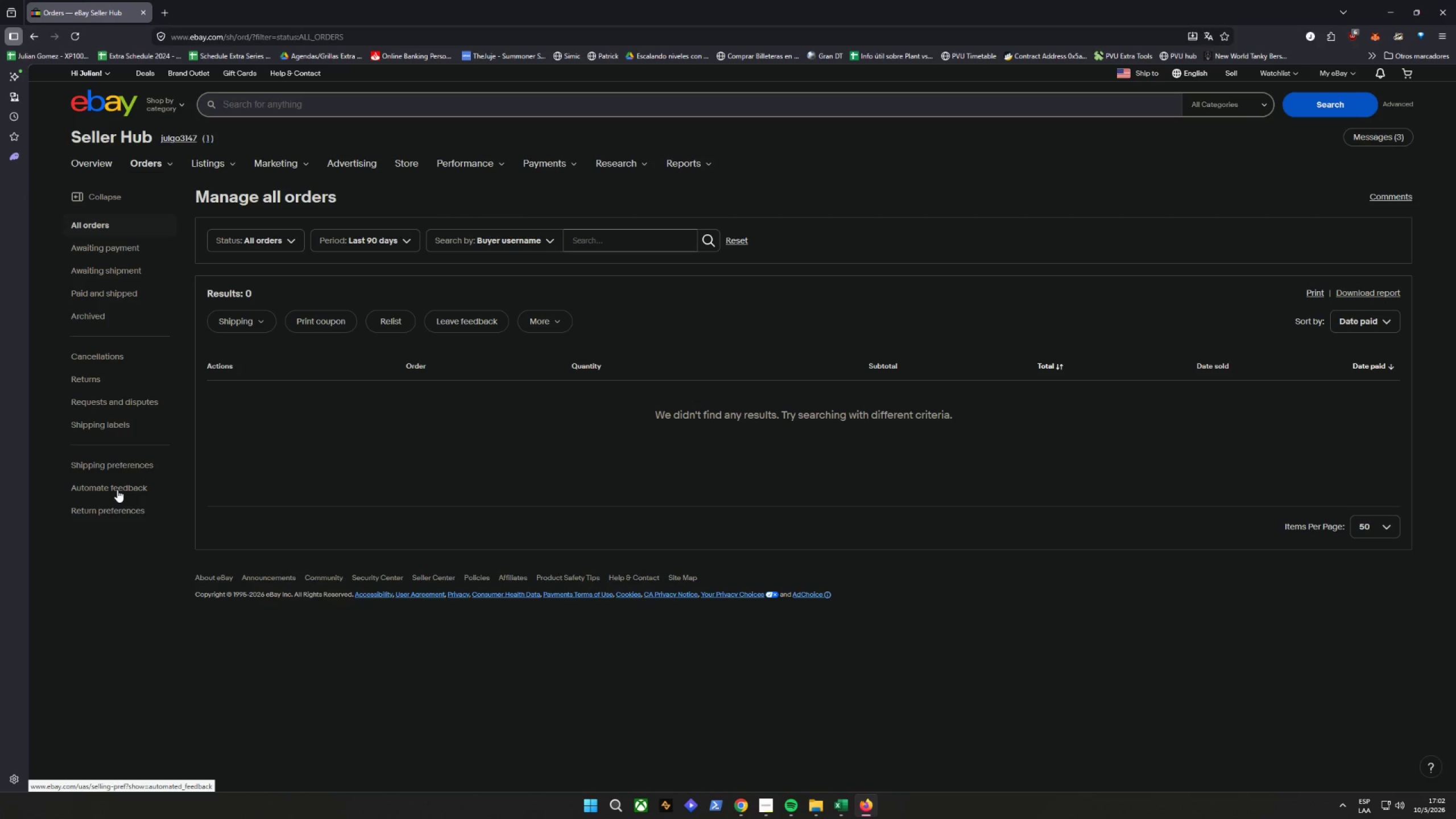 
left_click([1391, 138])
 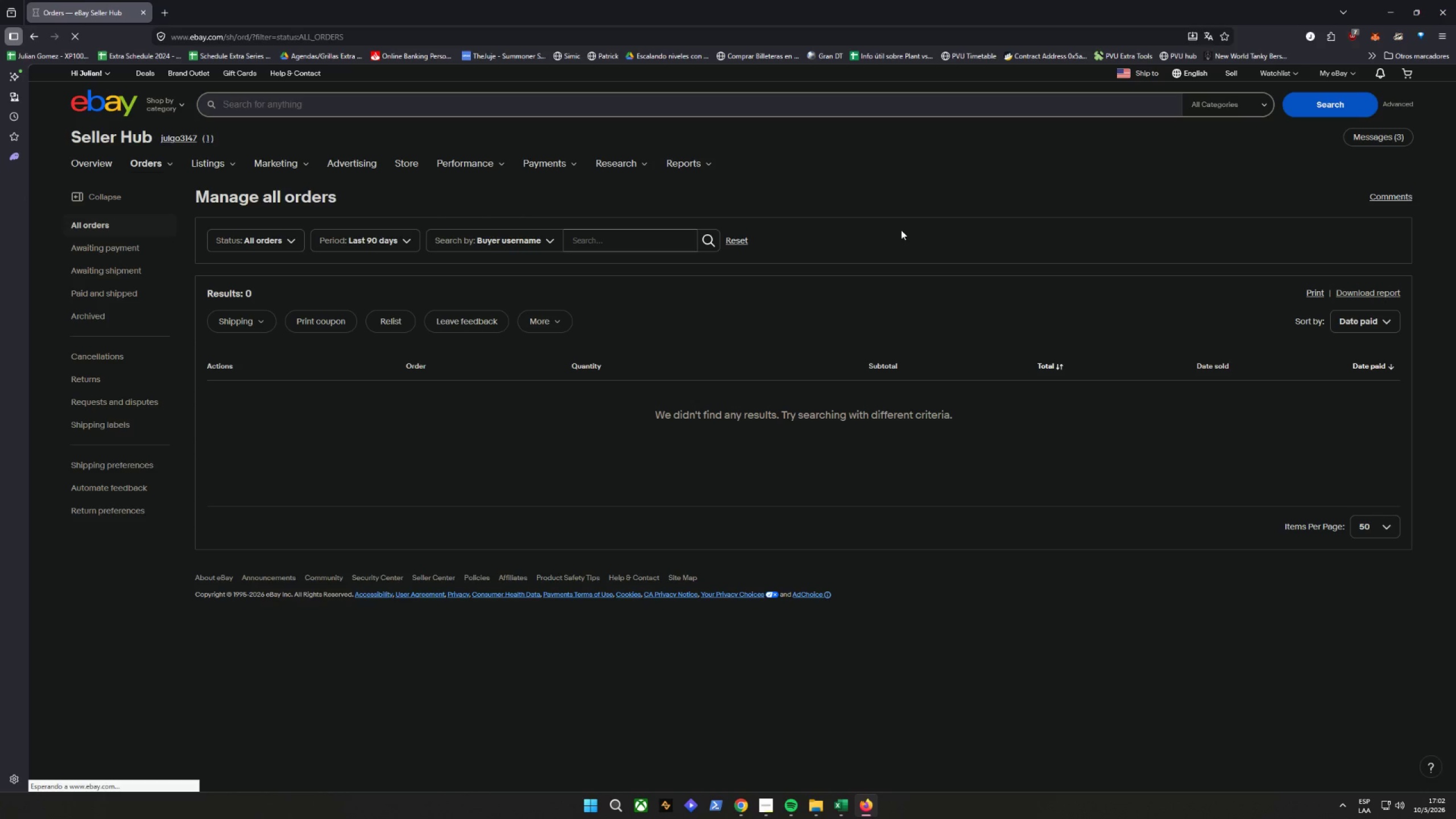 
left_click([1384, 130])
 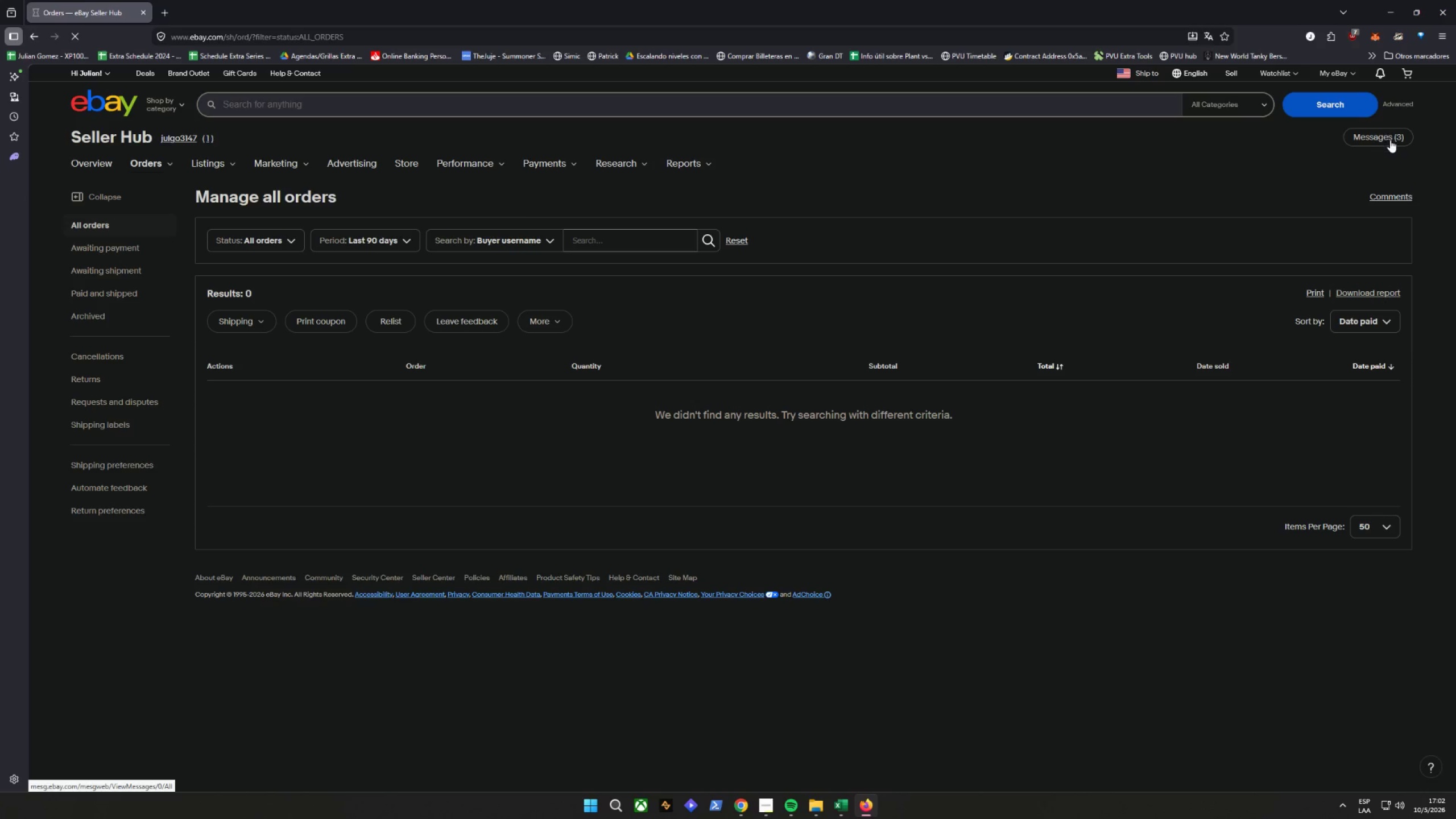 
left_click([1390, 140])
 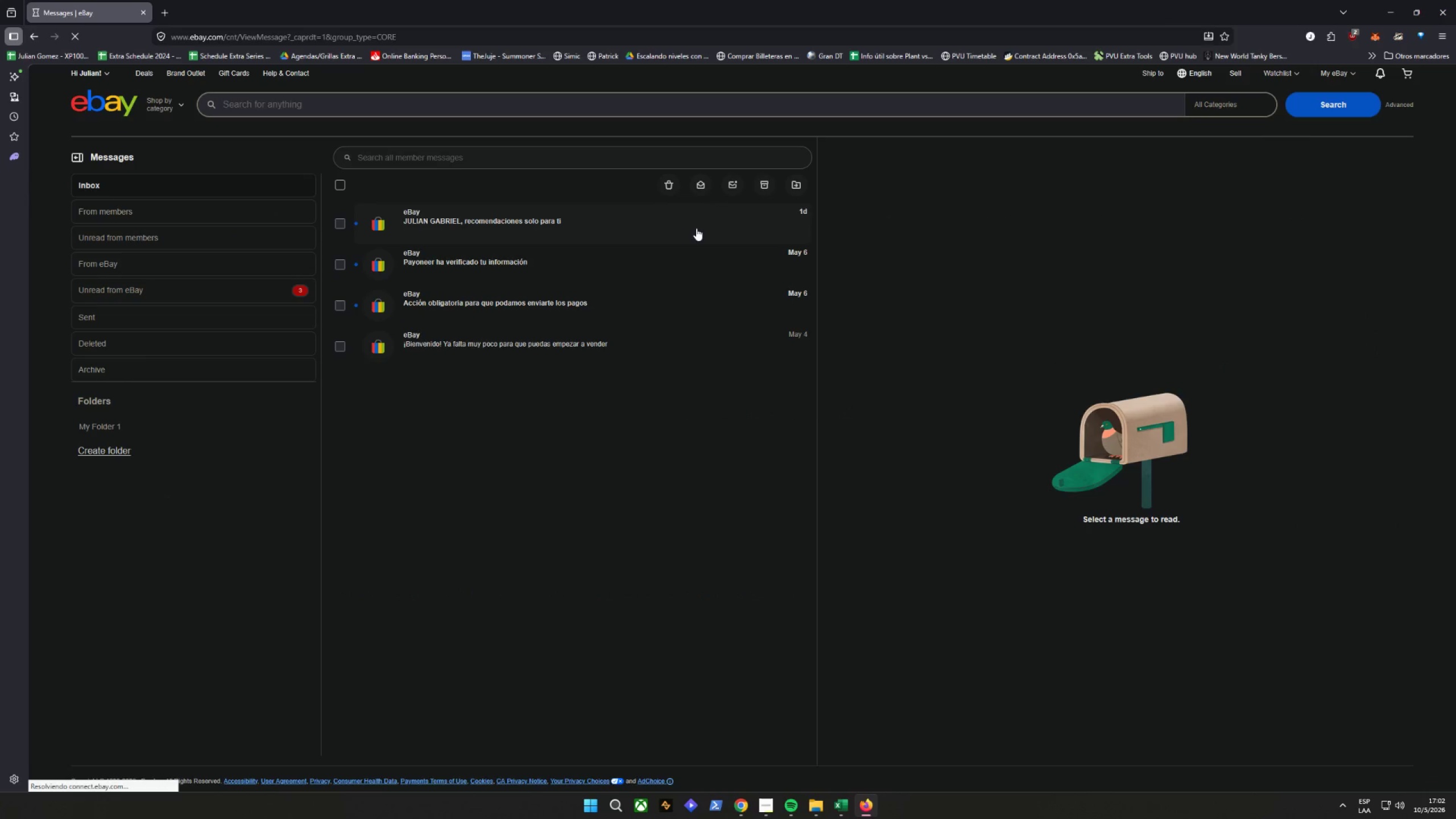 
left_click([209, 279])
 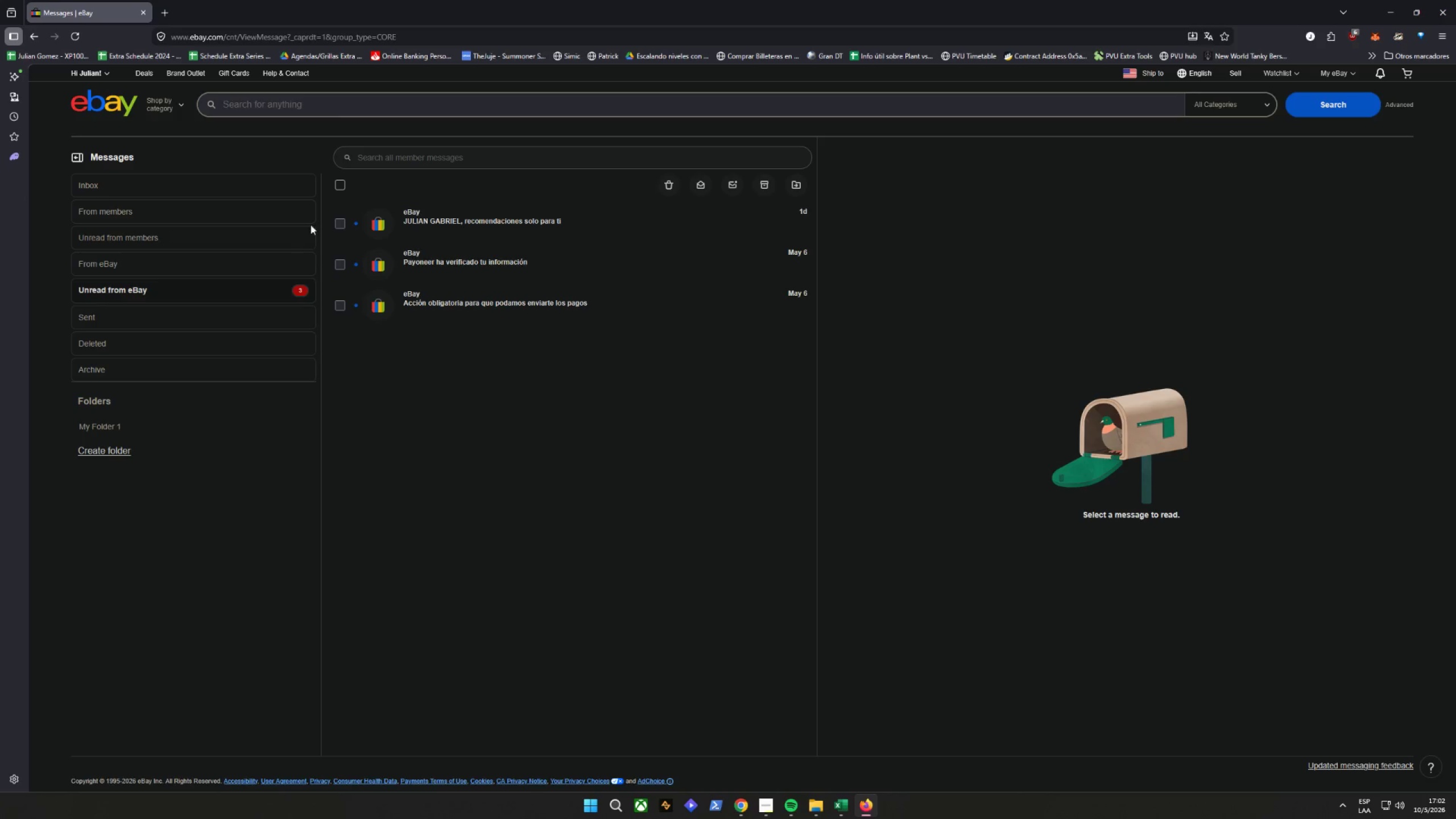 
double_click([340, 183])
 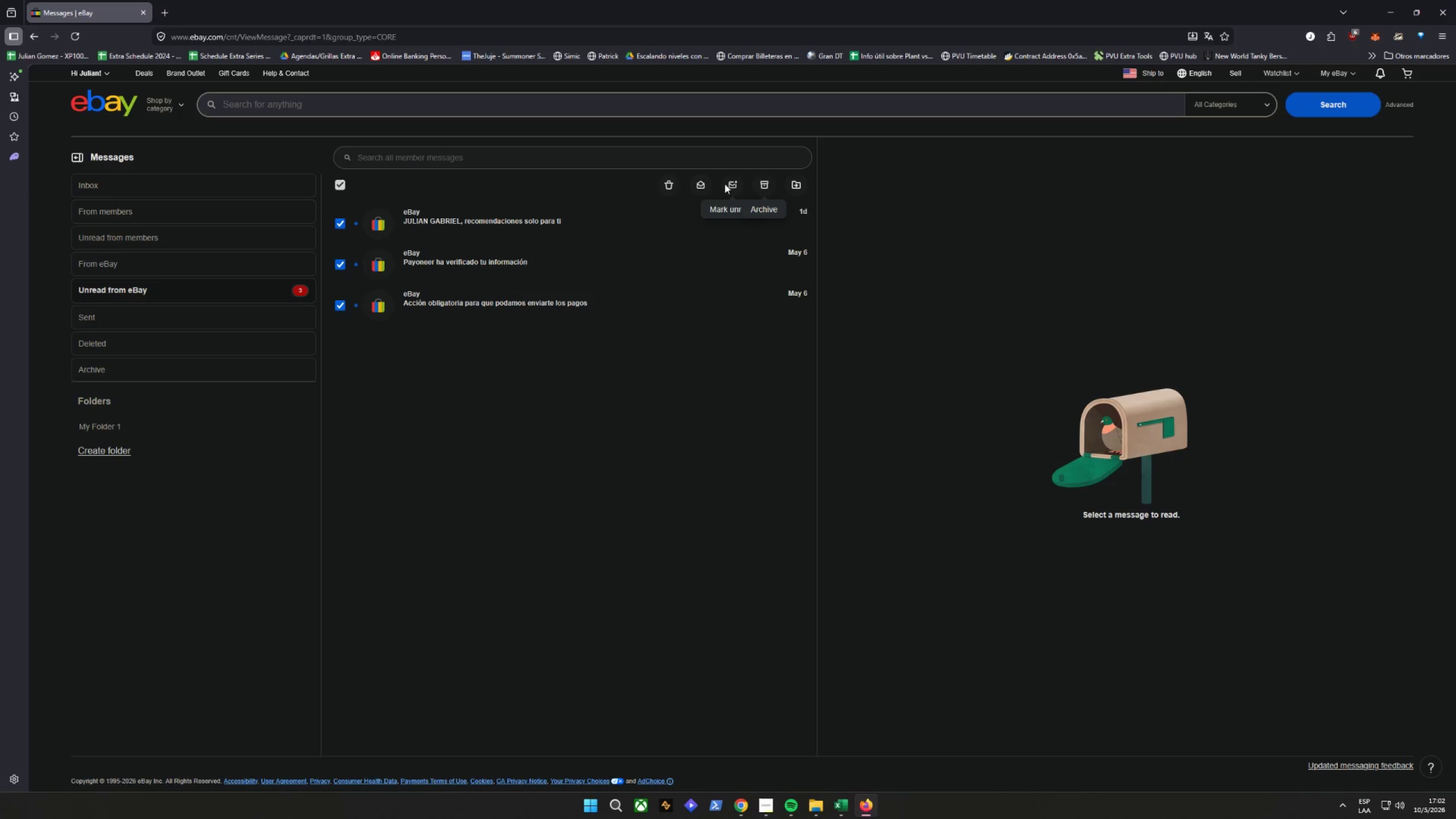 
left_click([663, 189])
 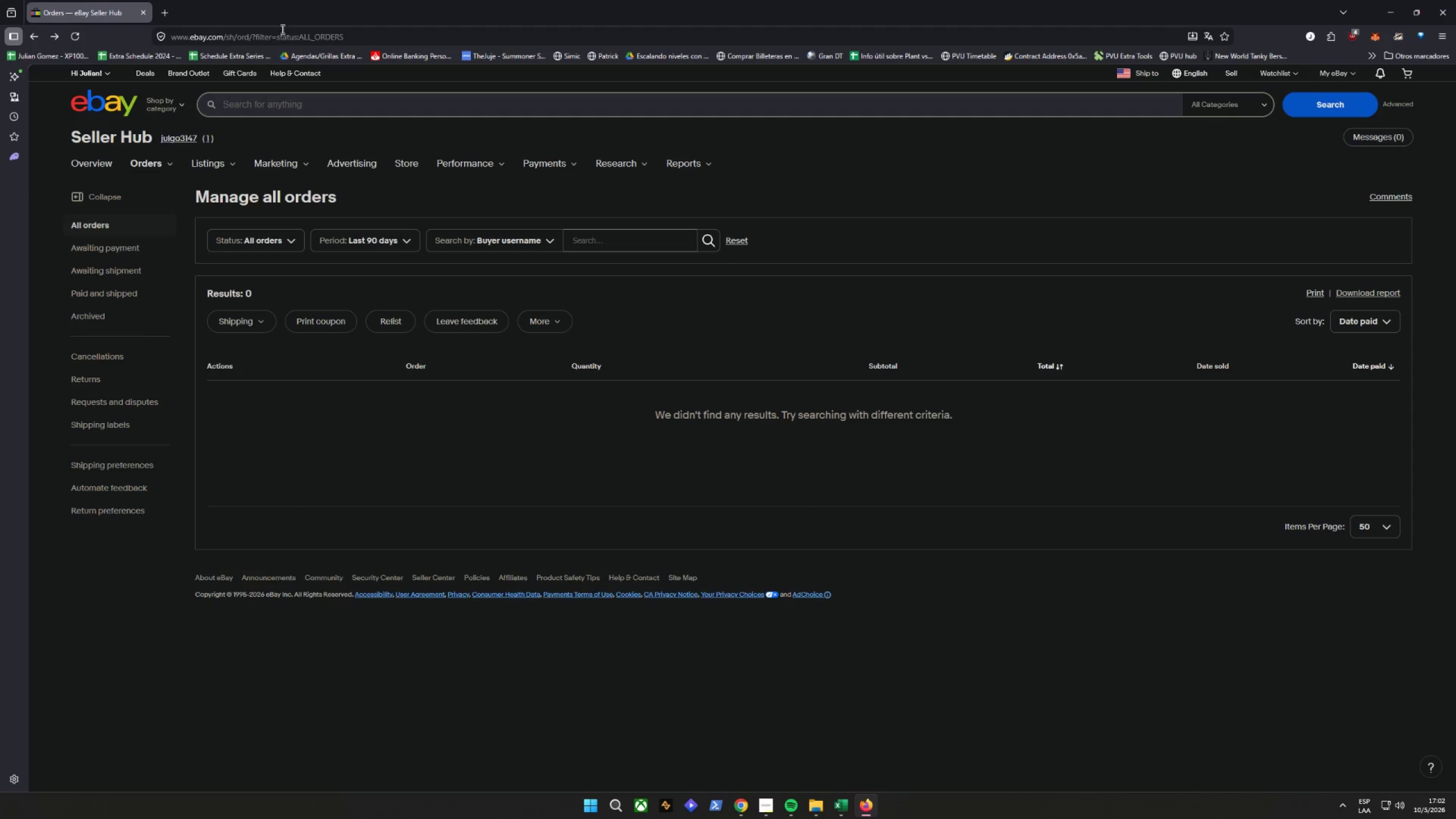 
wait(7.52)
 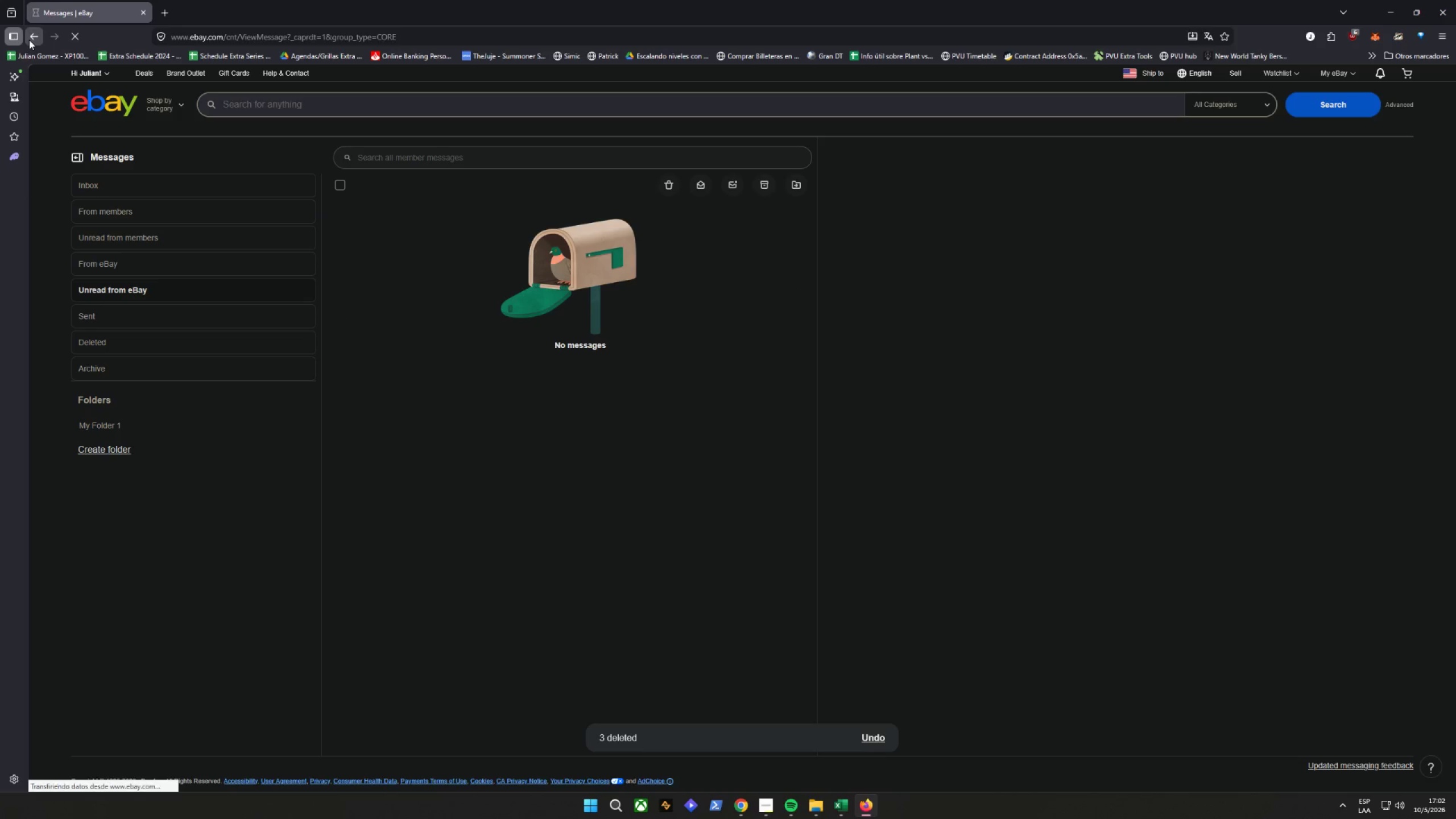 
left_click_drag(start_coordinate=[238, 37], to_coordinate=[657, 13])
 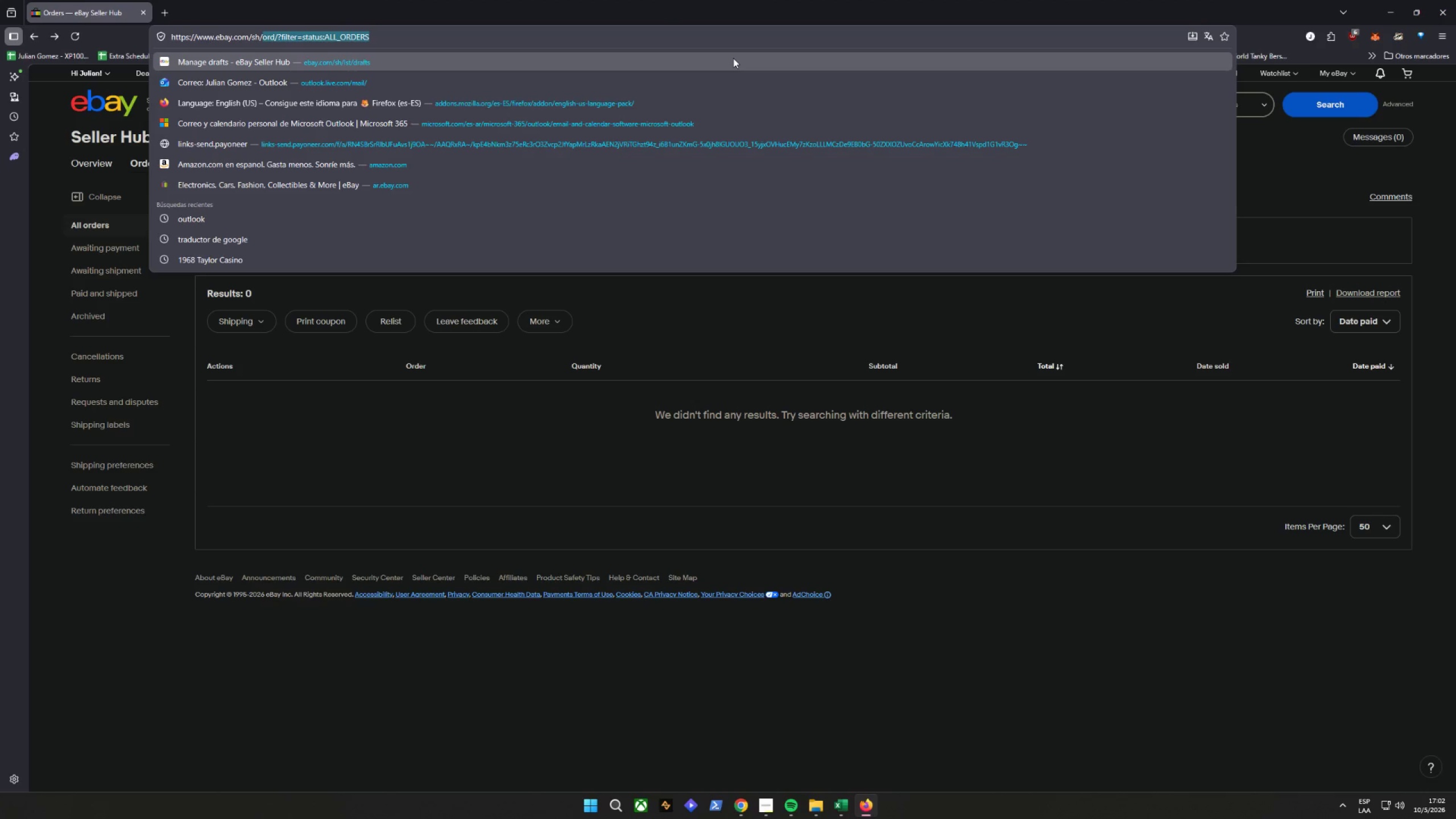 
type(msg)
key(Backspace)
 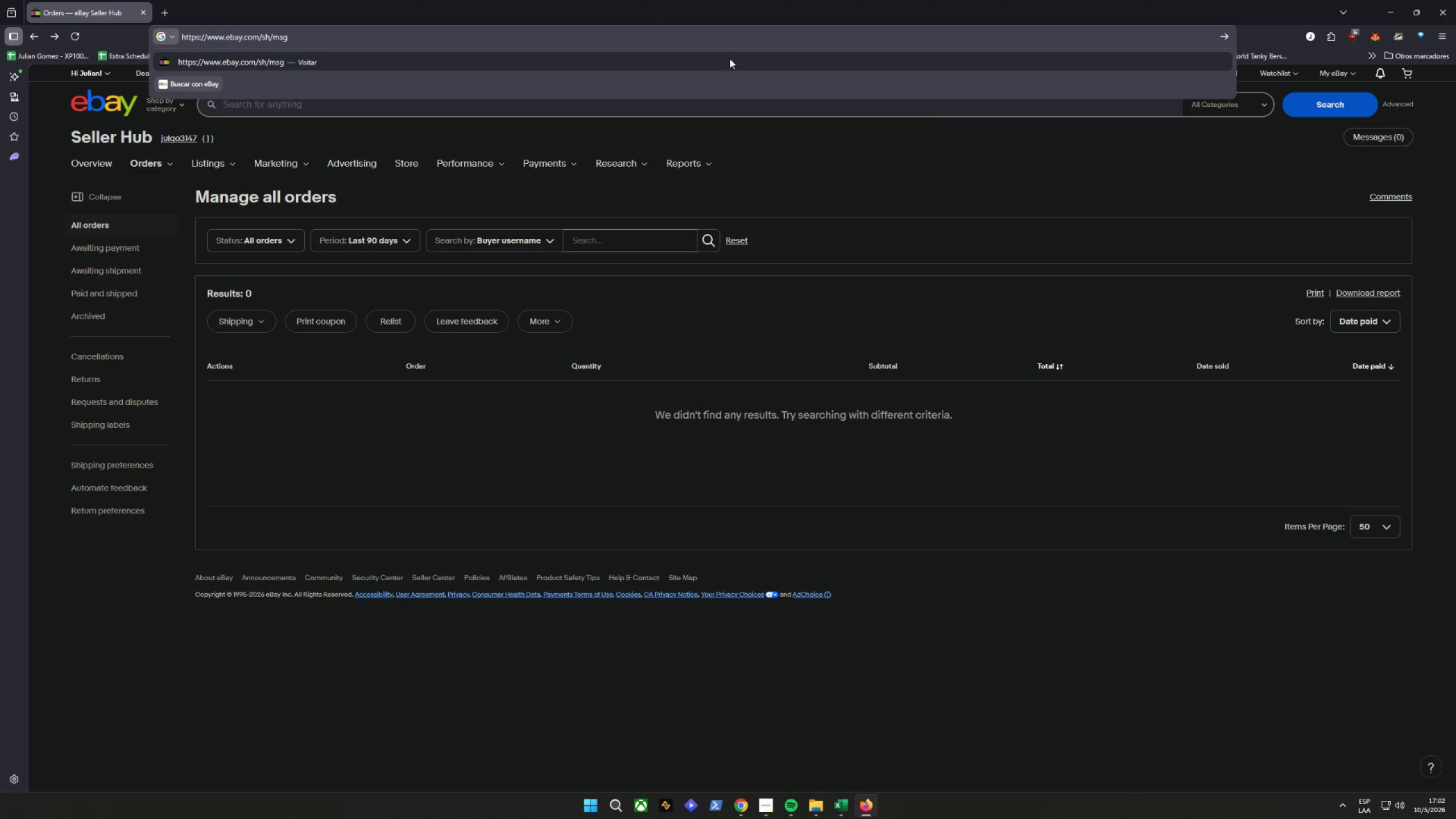 
left_click([1367, 810])
 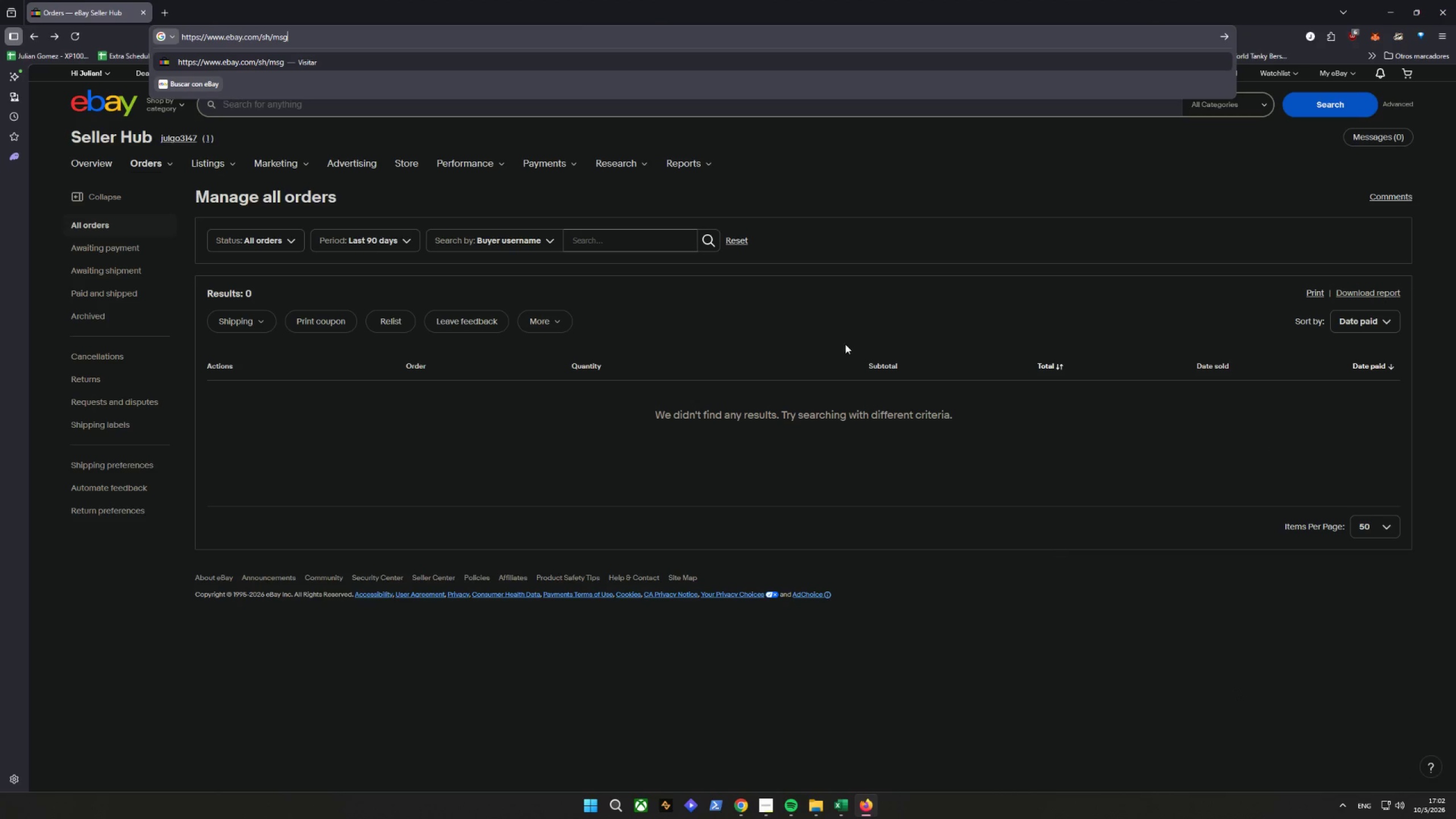 
left_click([429, 38])
 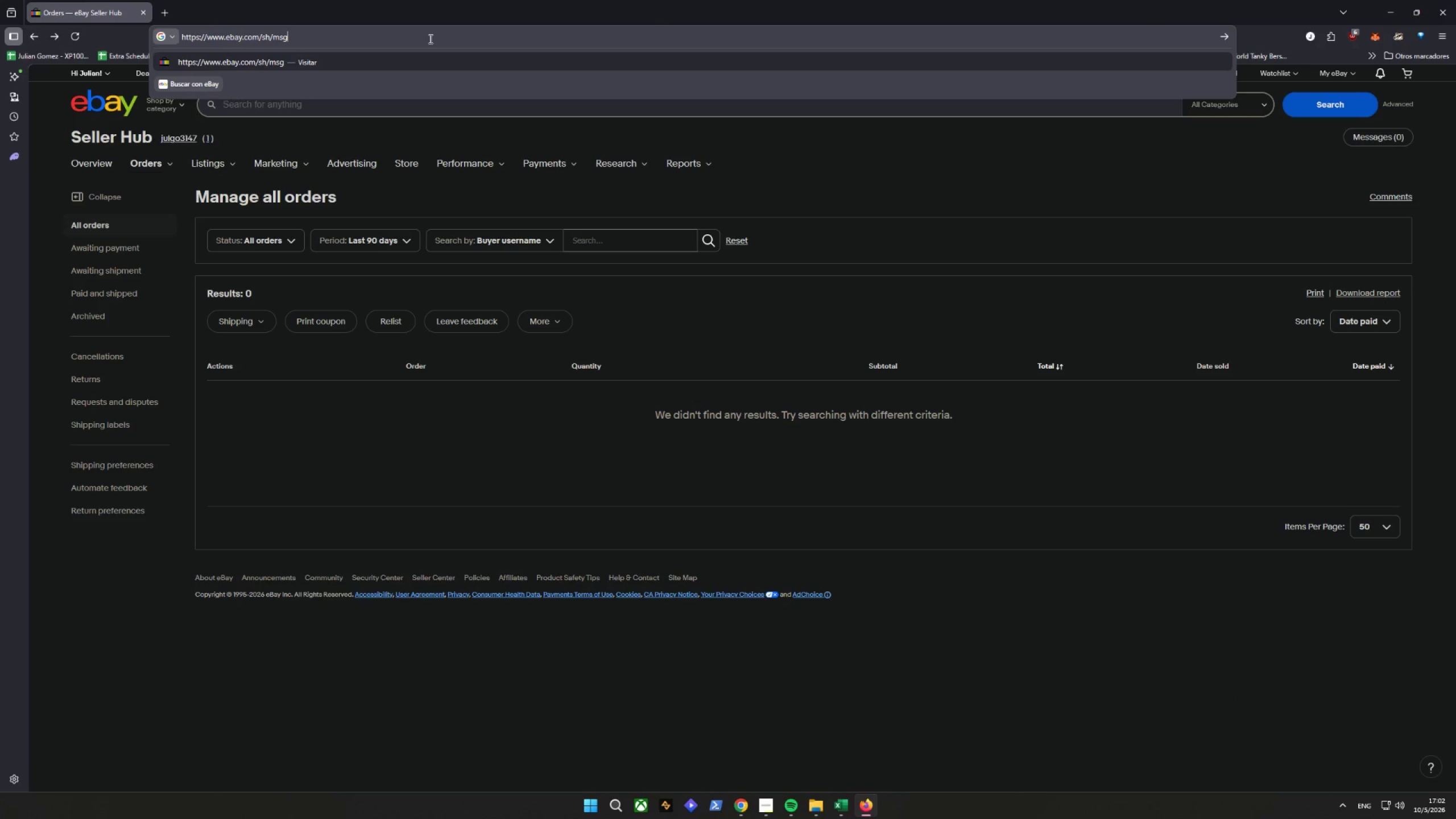 
type(/templates)
 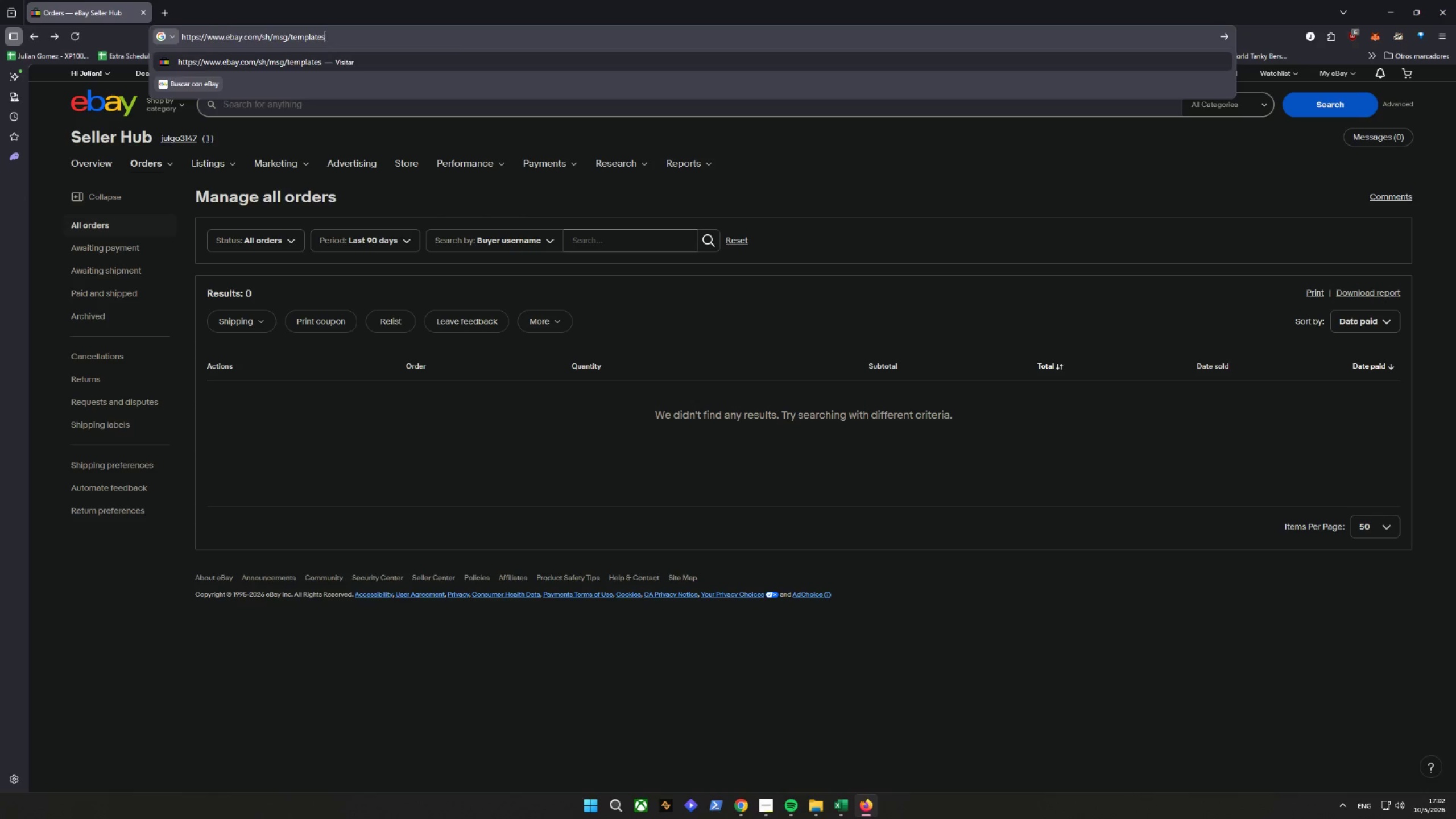 
key(Enter)
 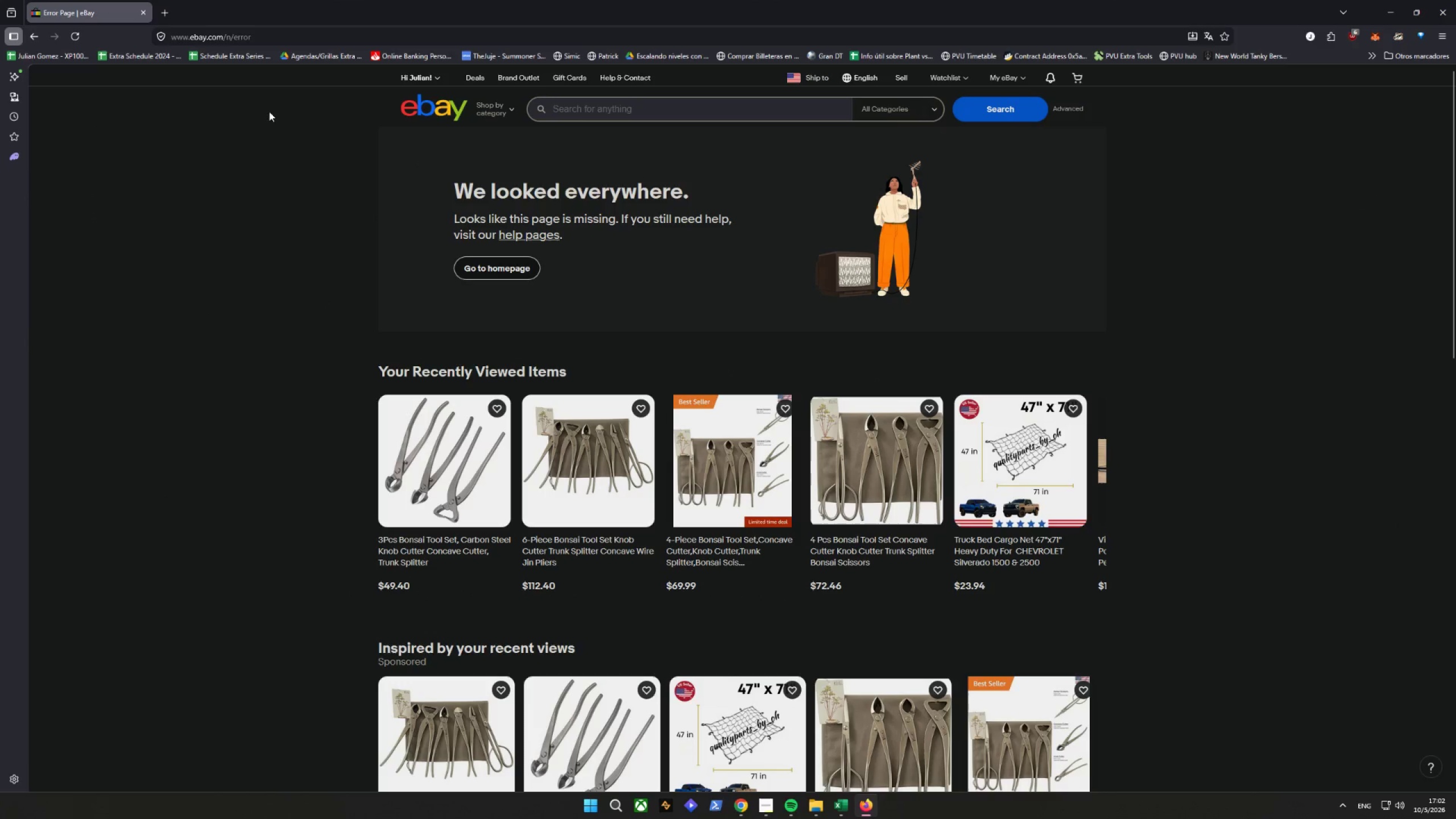 
wait(5.19)
 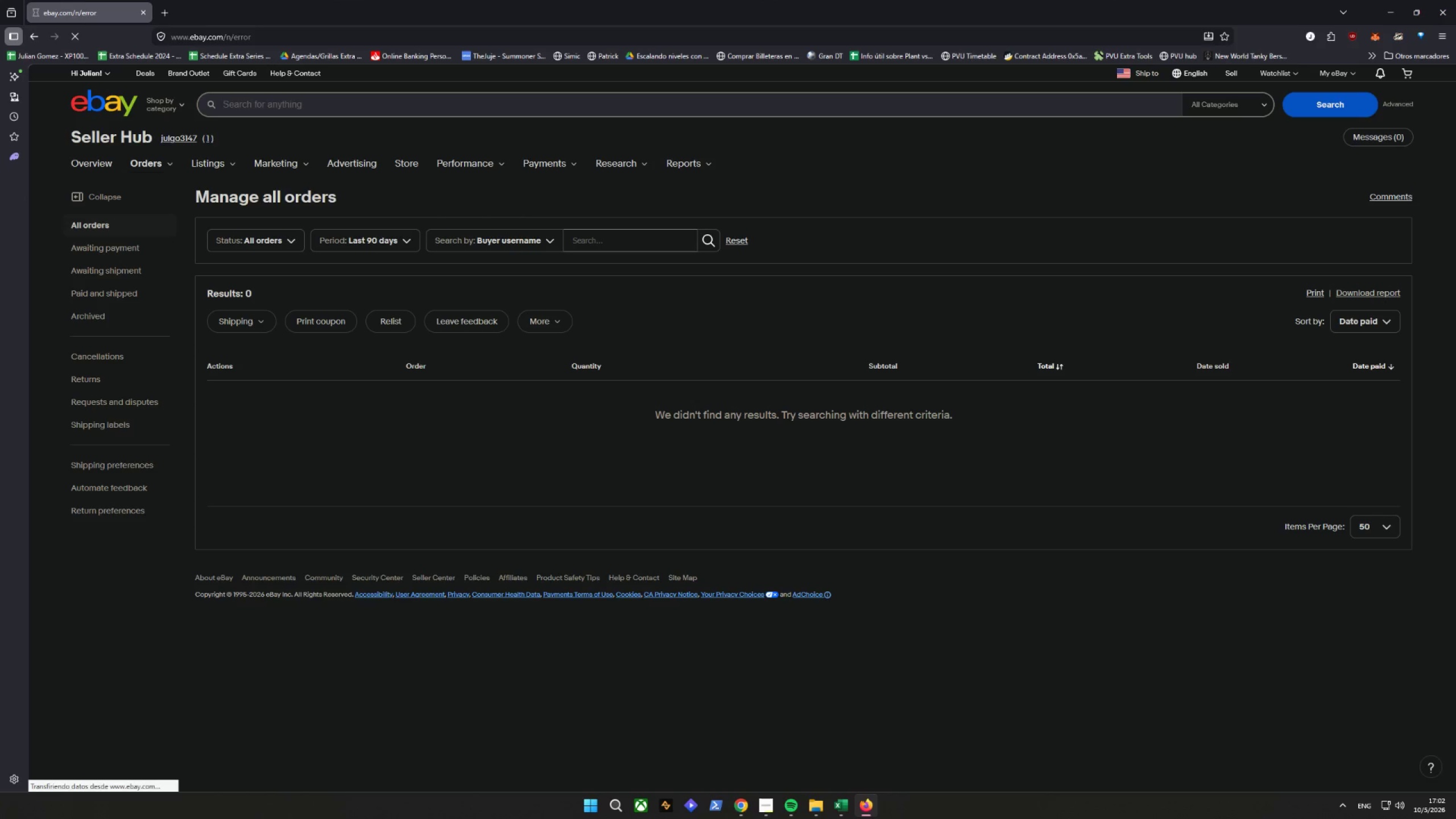 
left_click([897, 80])
 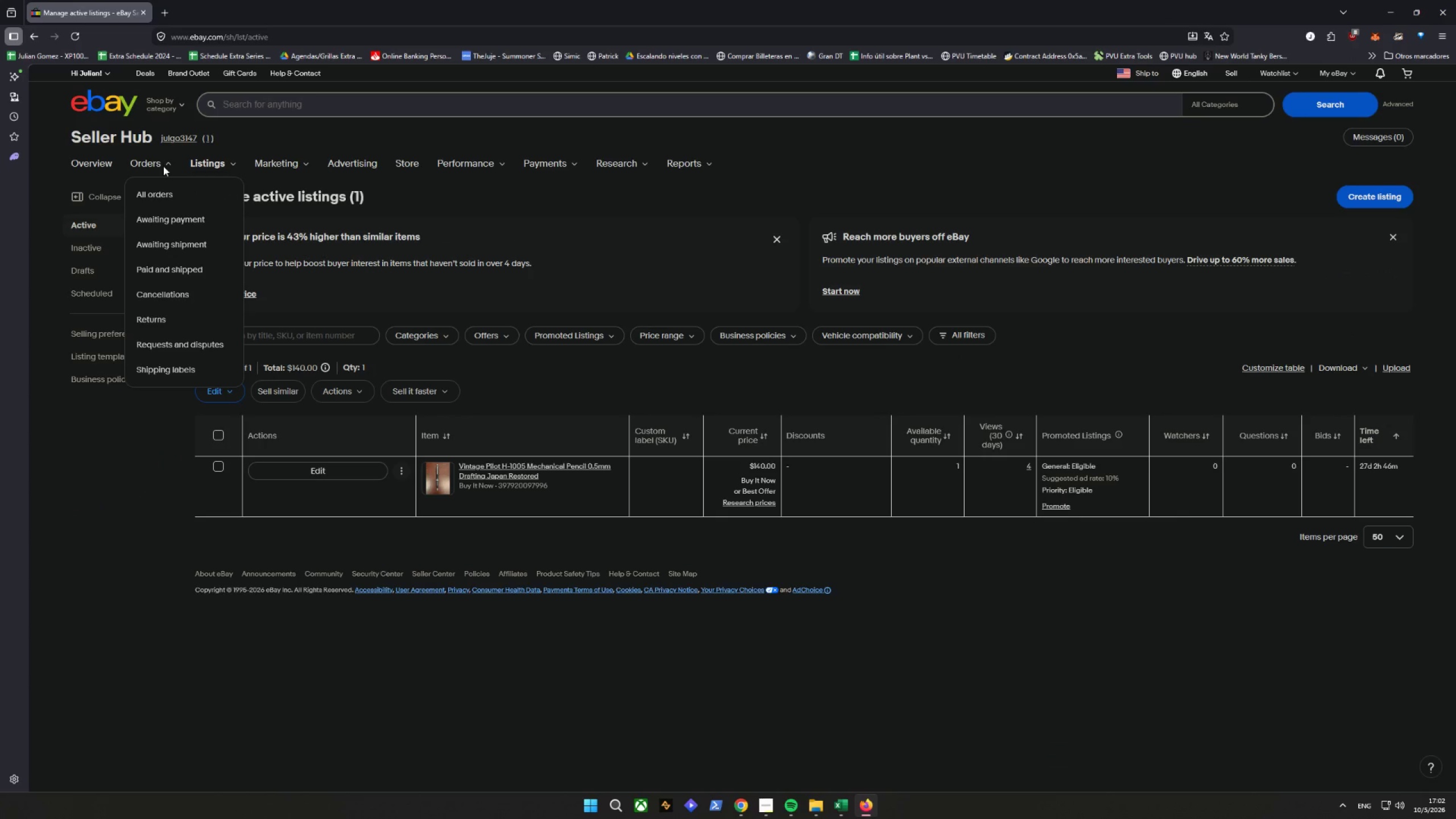 
wait(10.92)
 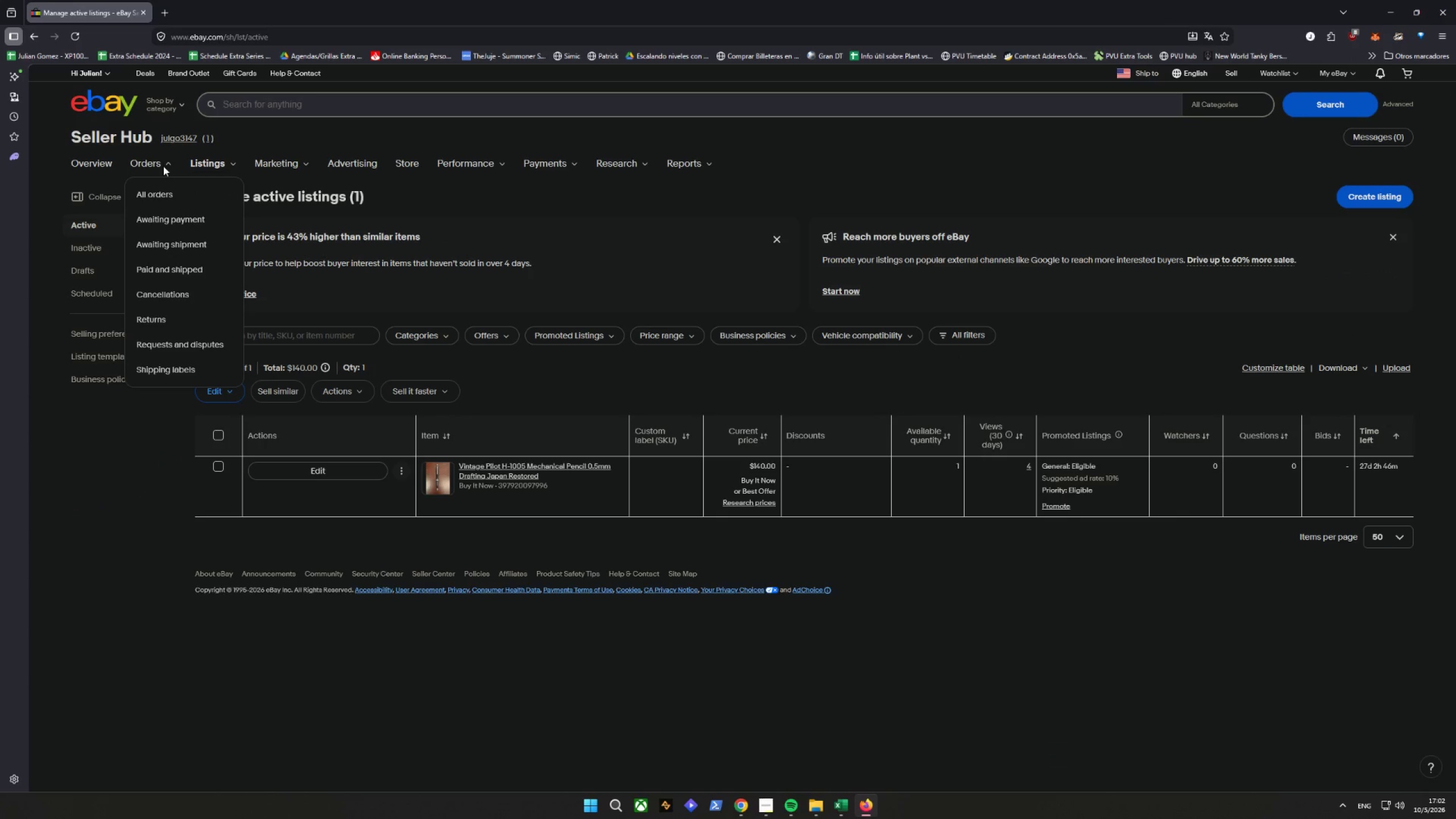 
left_click([170, 377])
 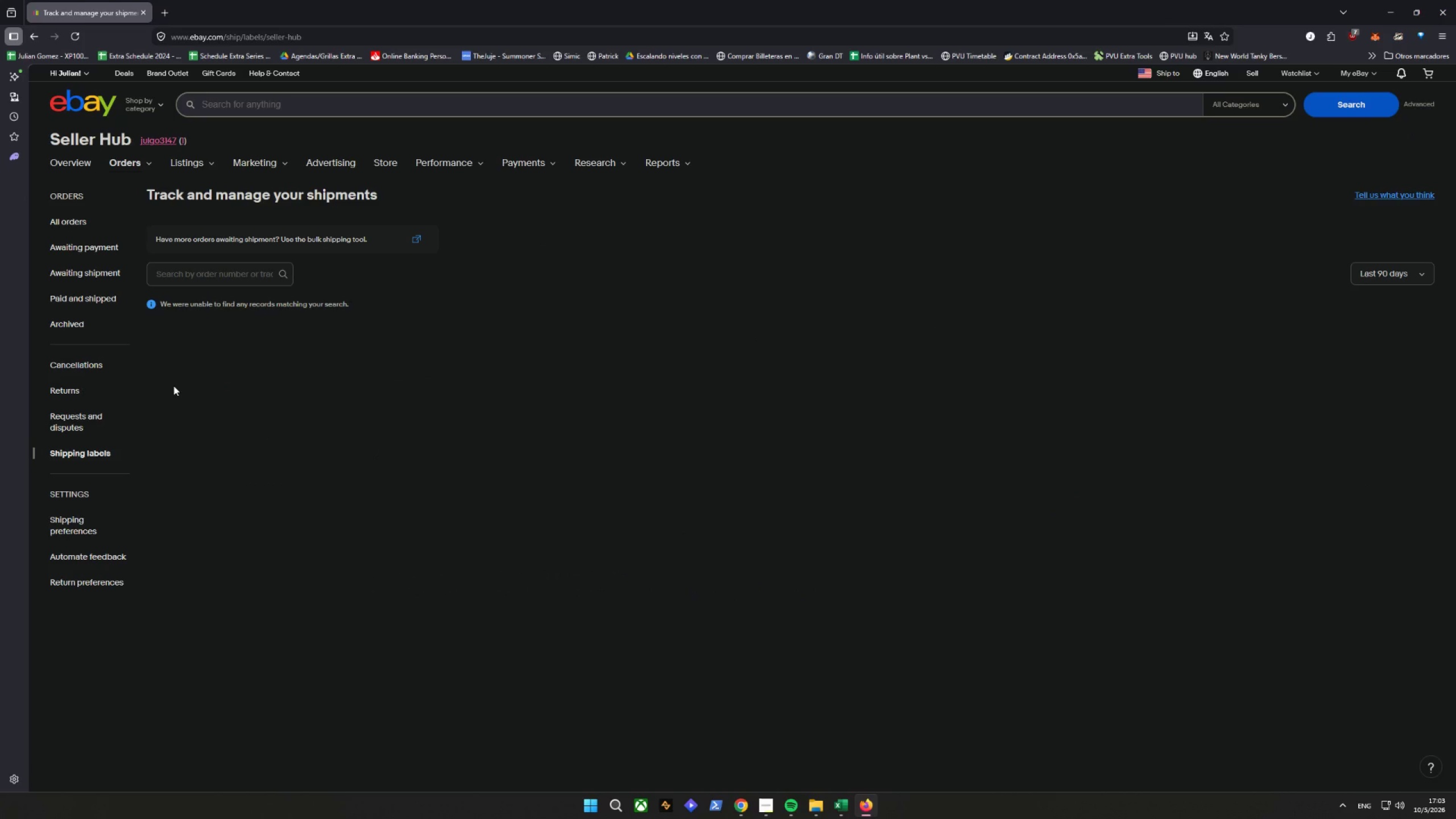 
wait(10.39)
 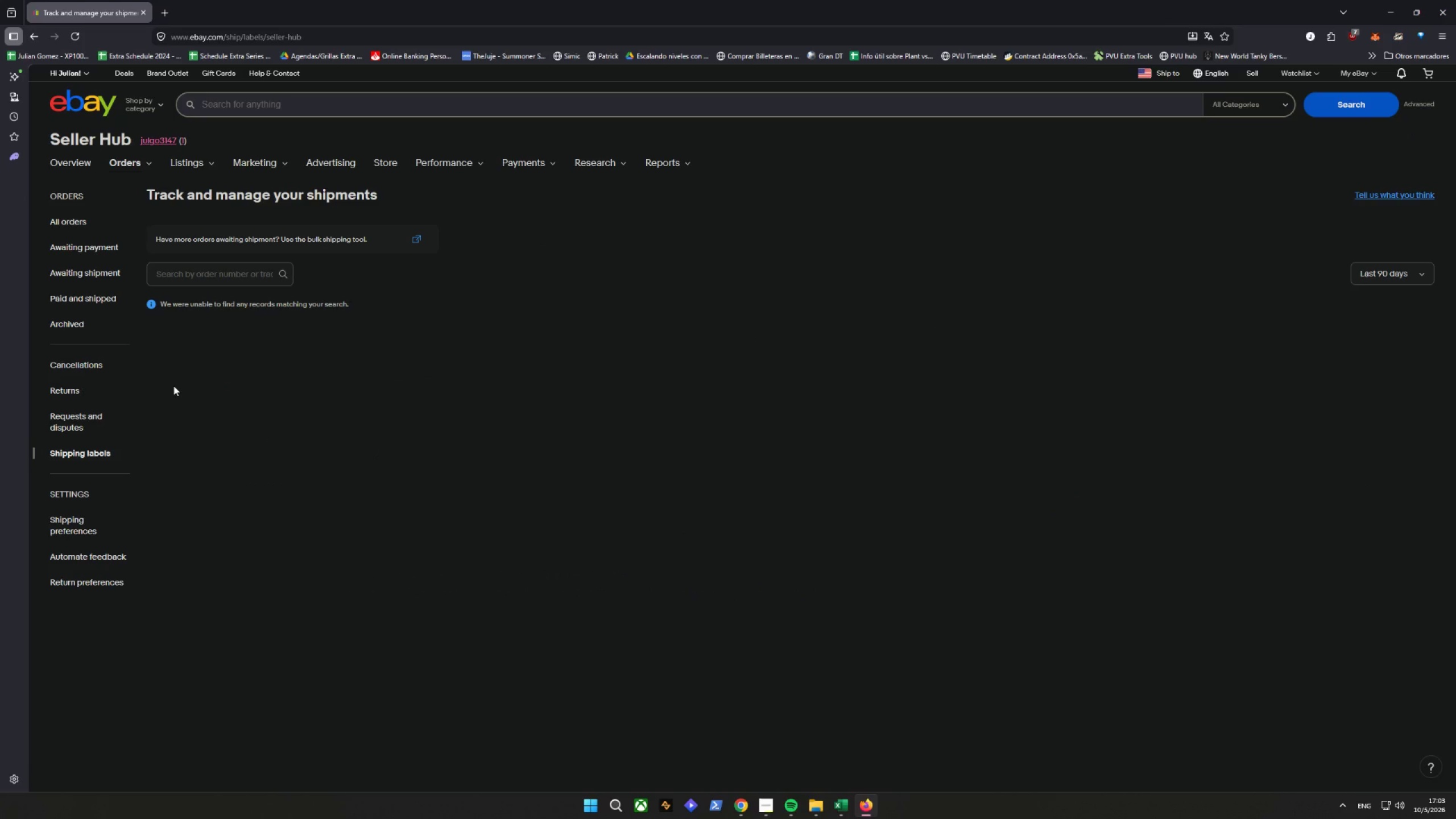 
left_click([73, 414])
 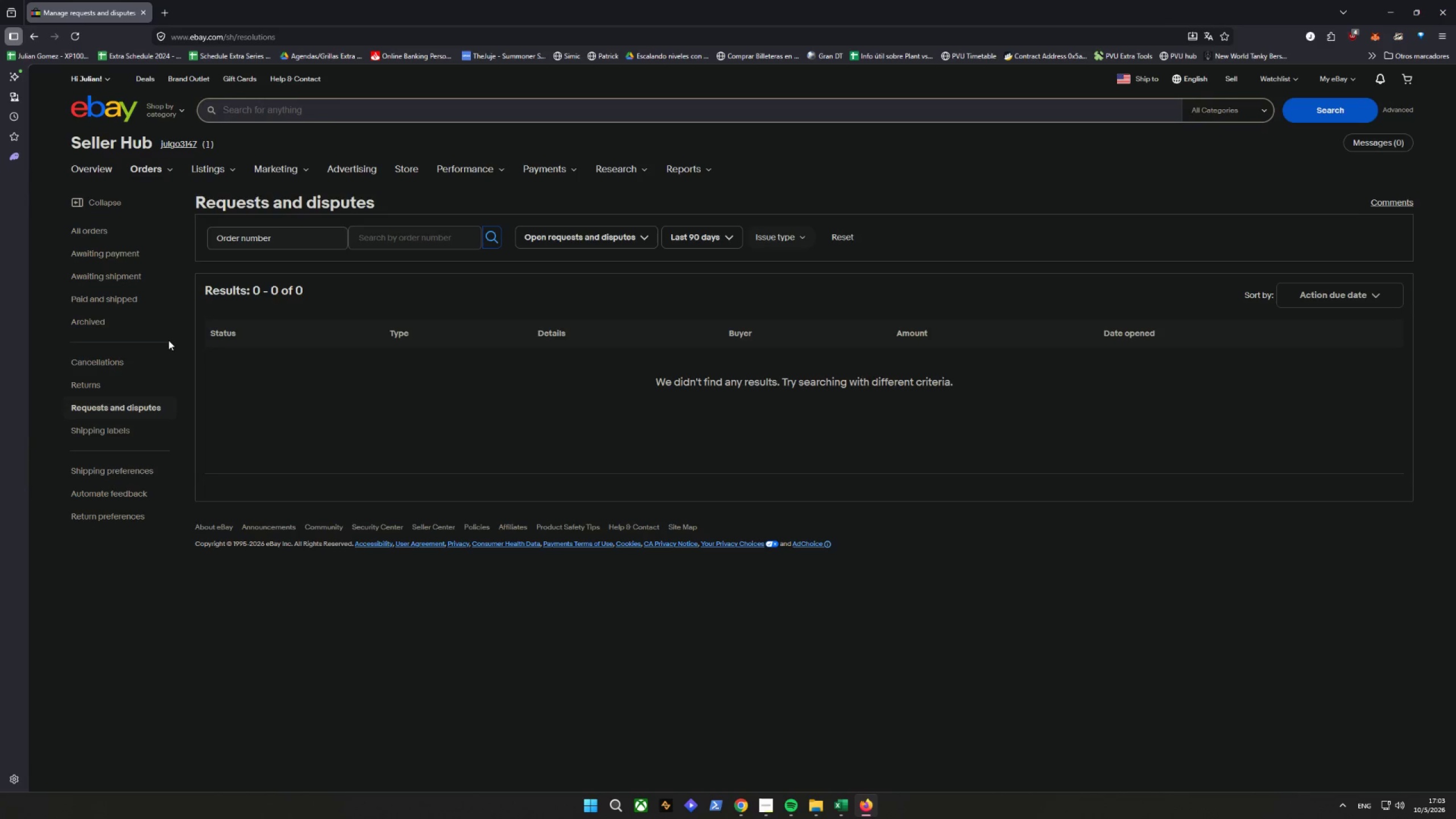 
left_click([35, 39])
 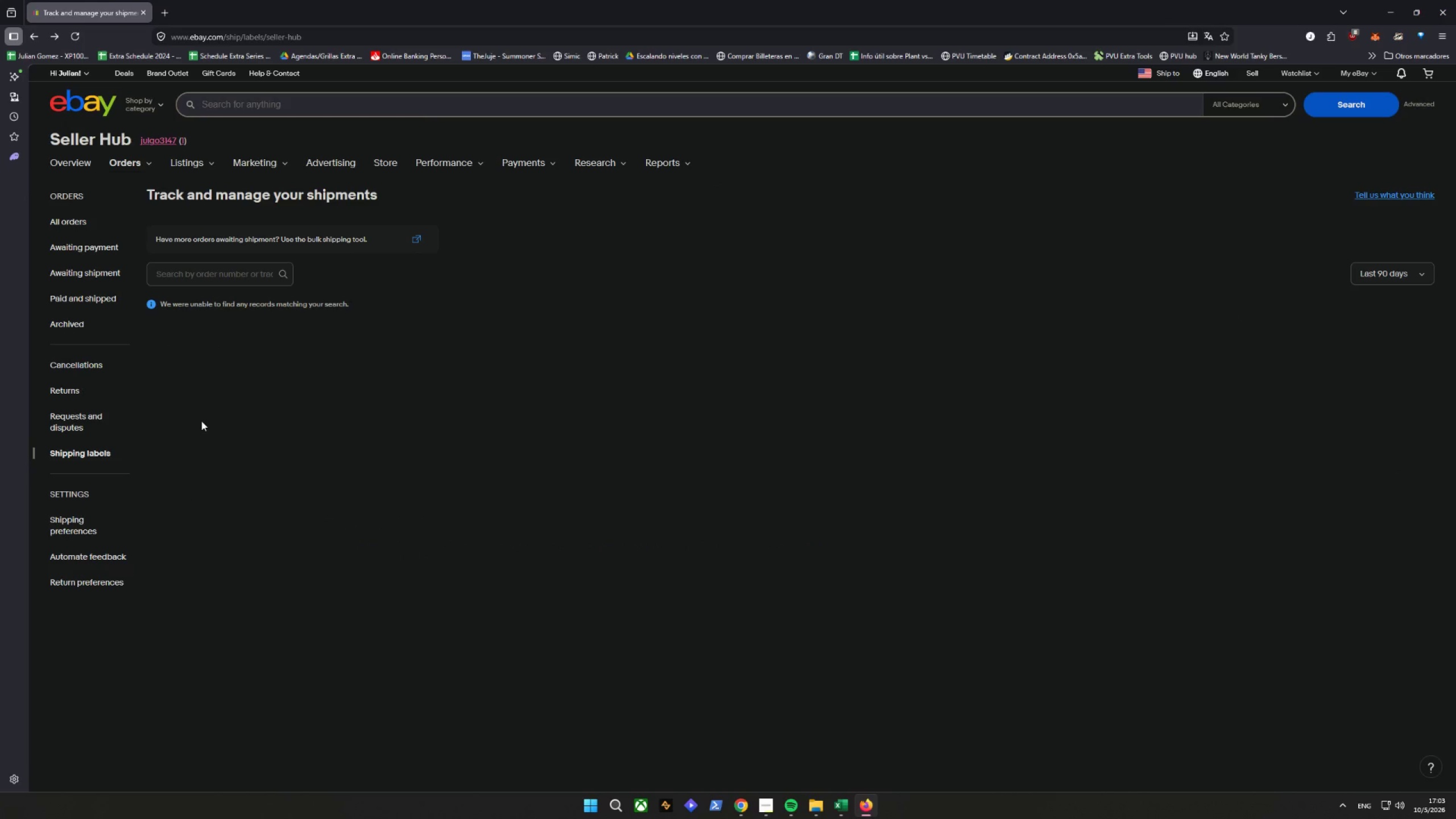 
wait(32.07)
 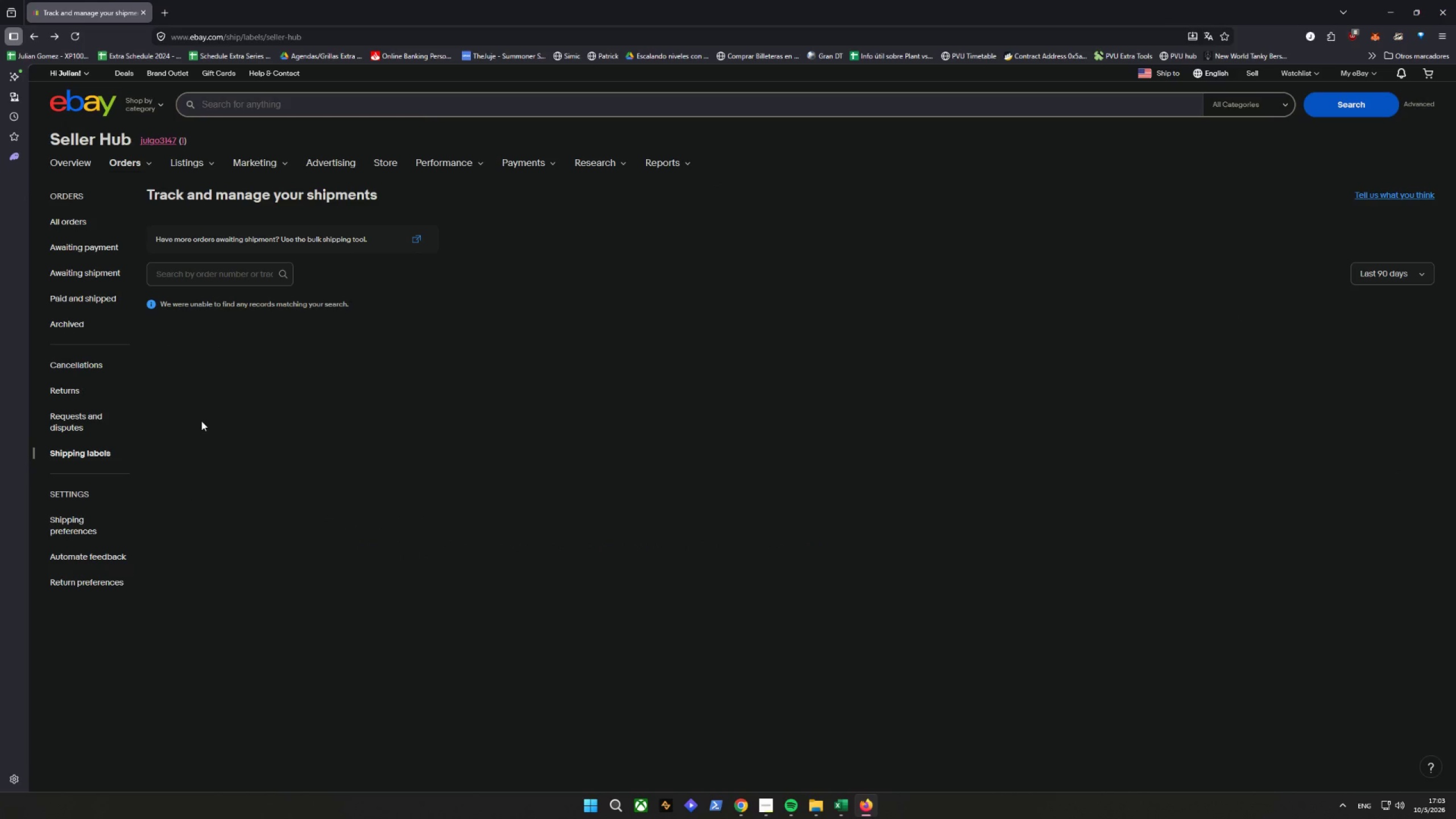 
mouse_move([209, 160])
 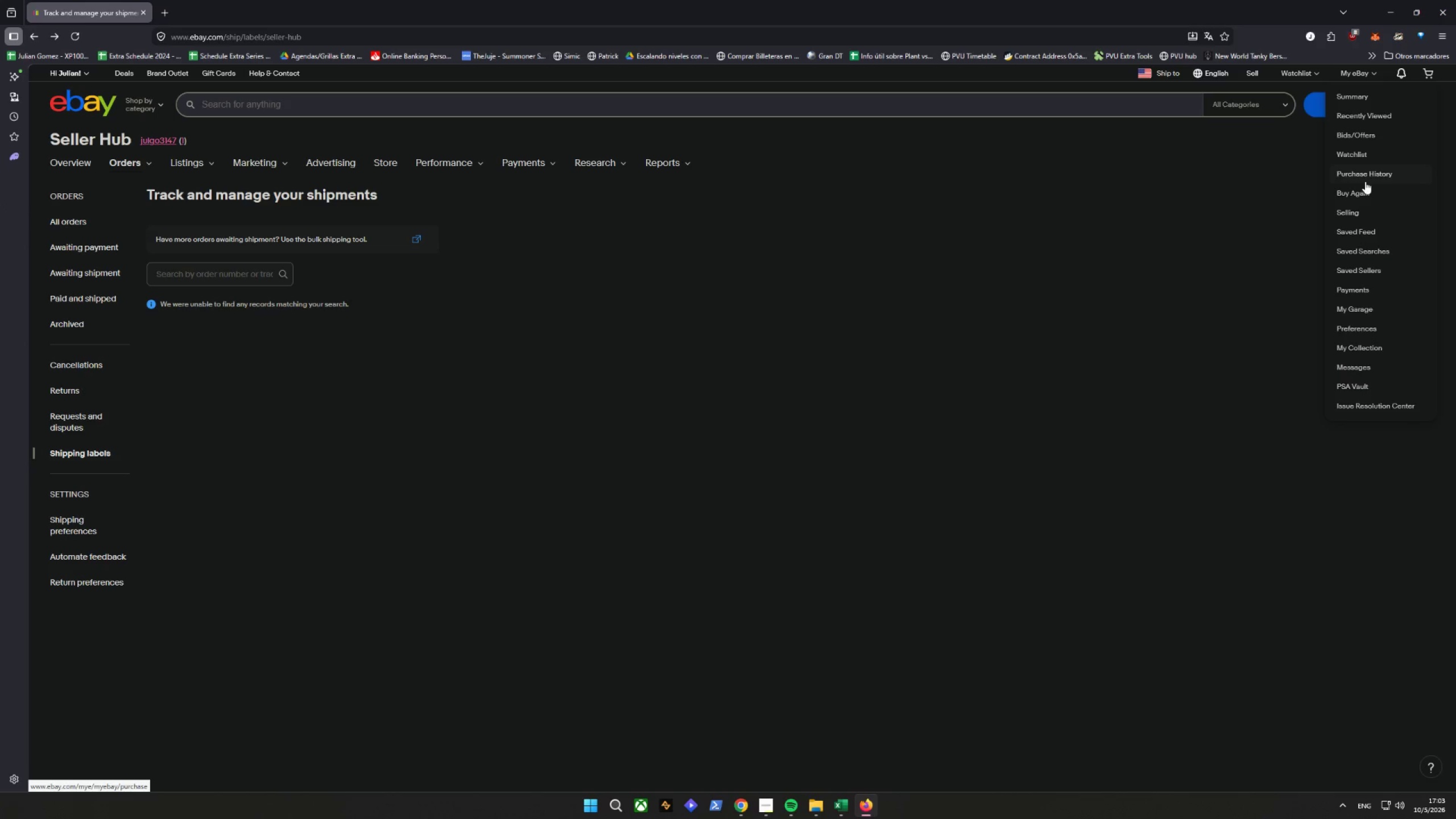 
wait(7.54)
 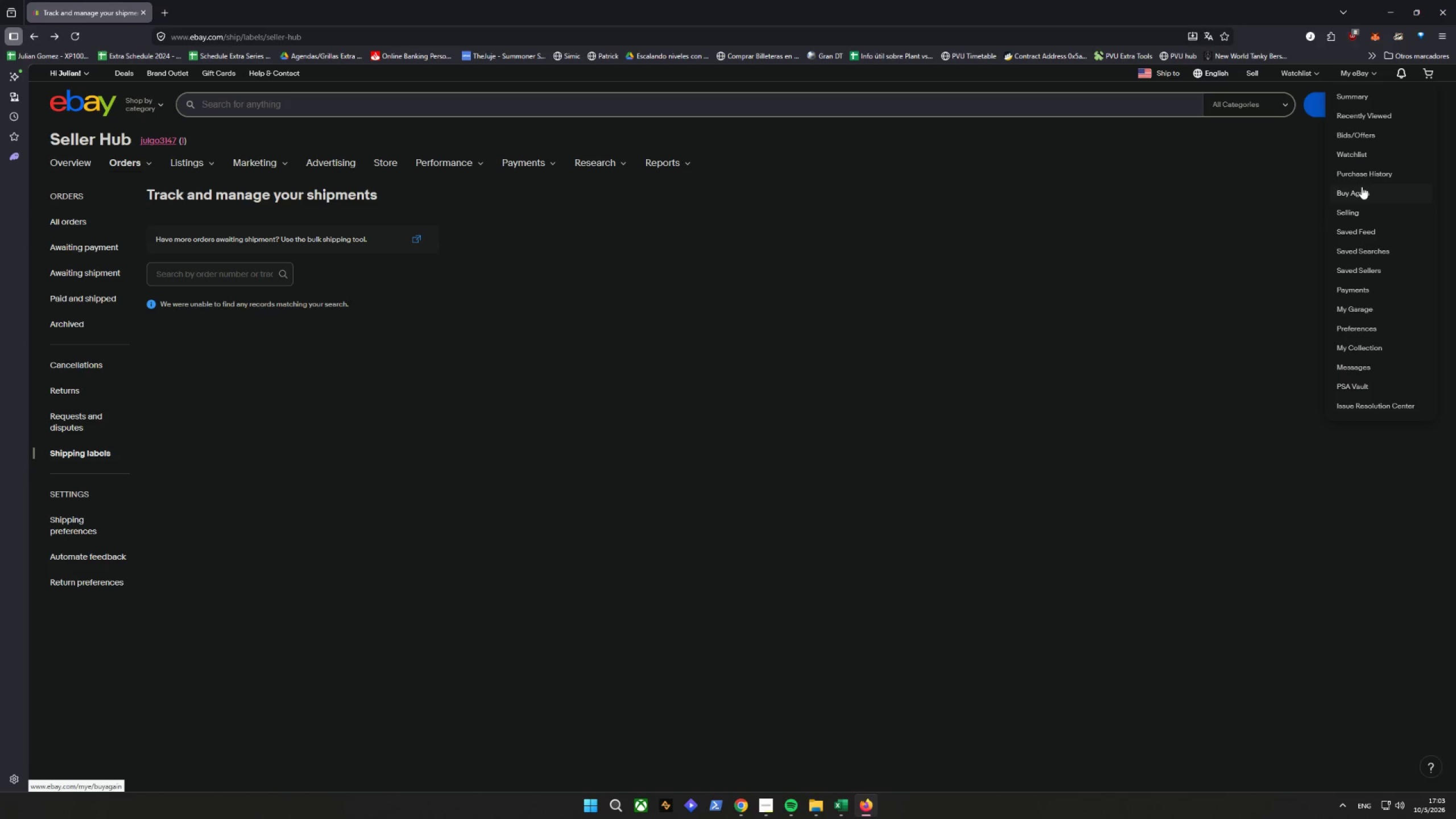 
left_click([1353, 100])
 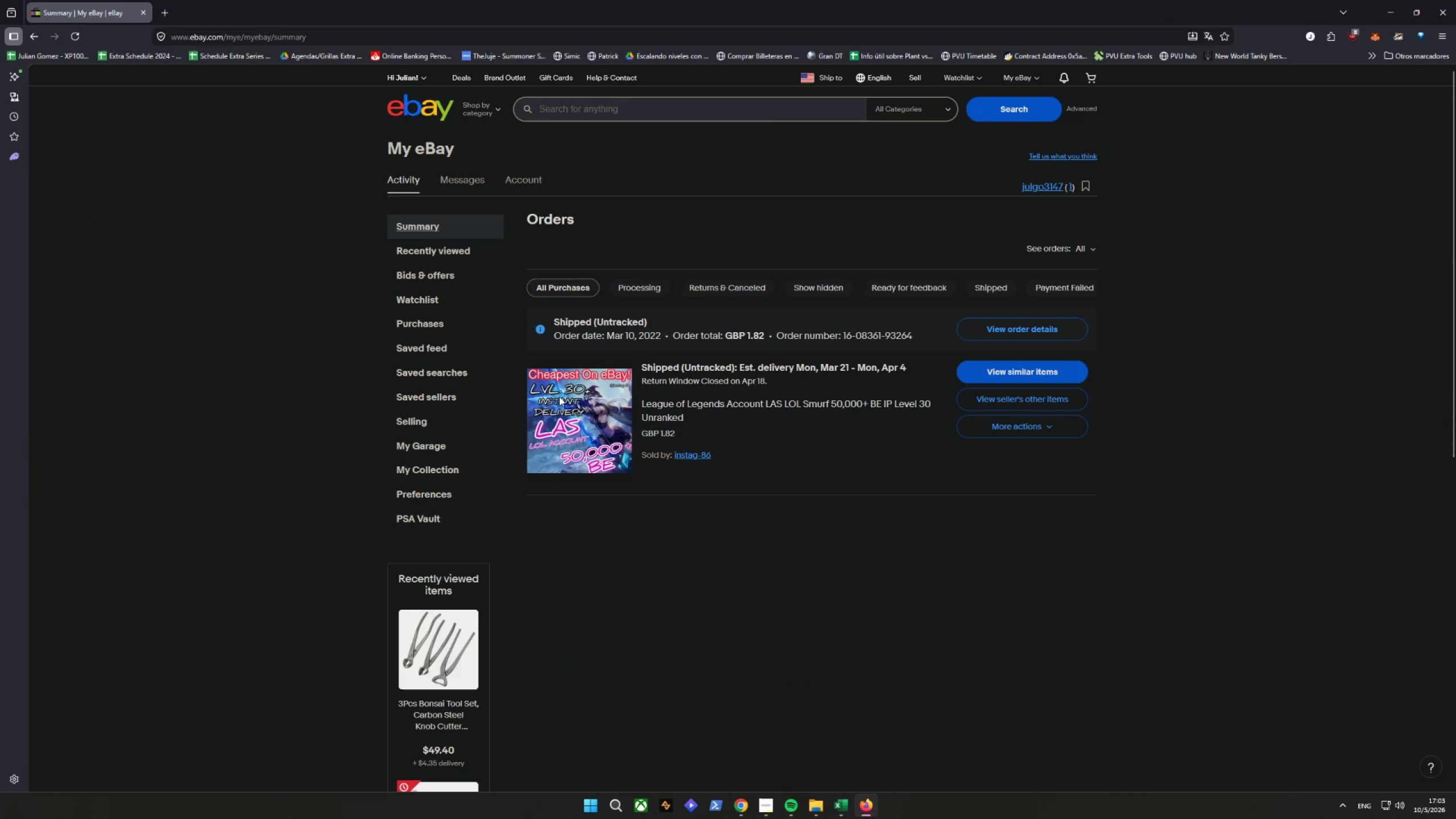 
wait(6.11)
 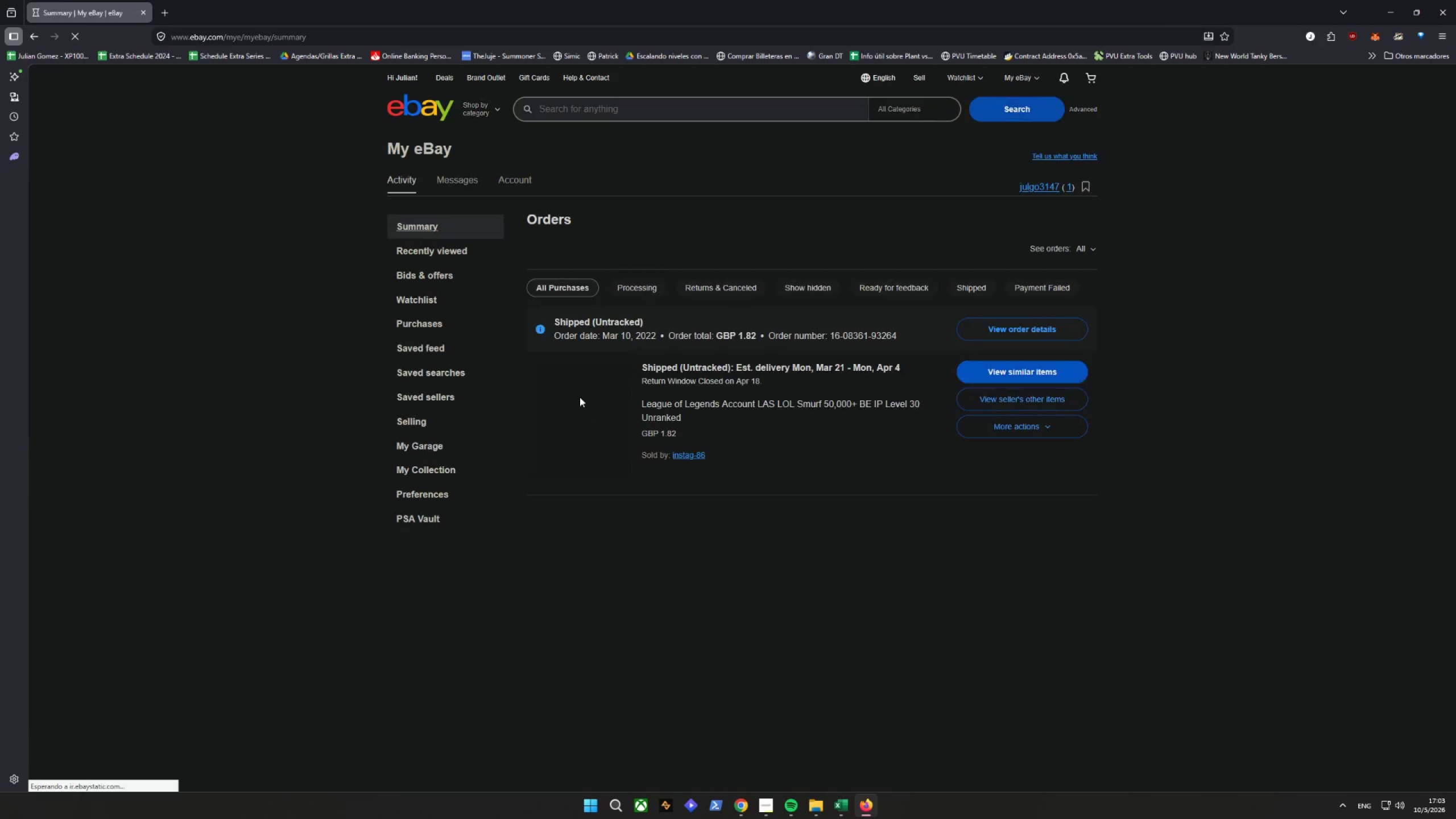 
left_click([462, 179])
 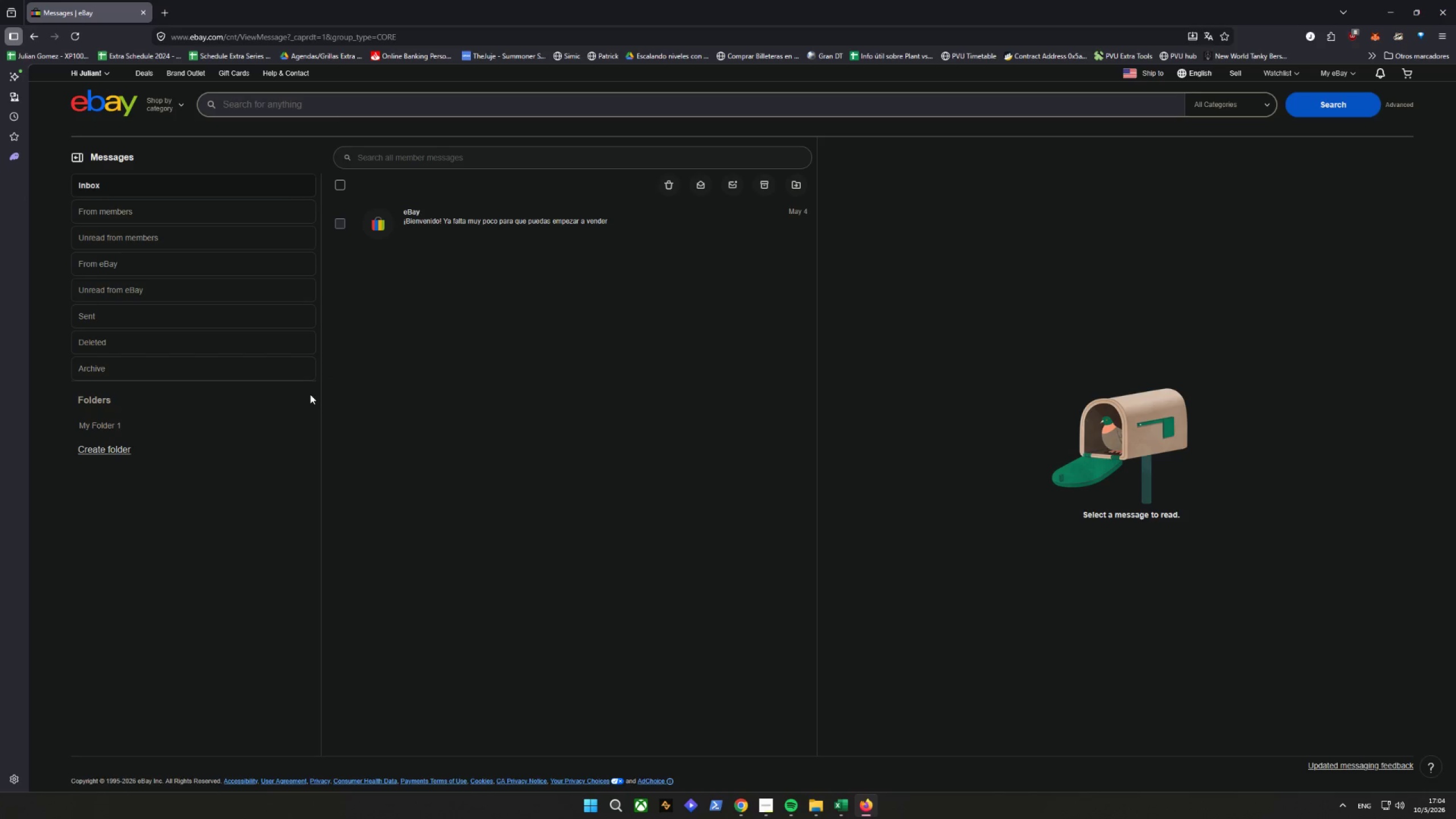 
wait(10.3)
 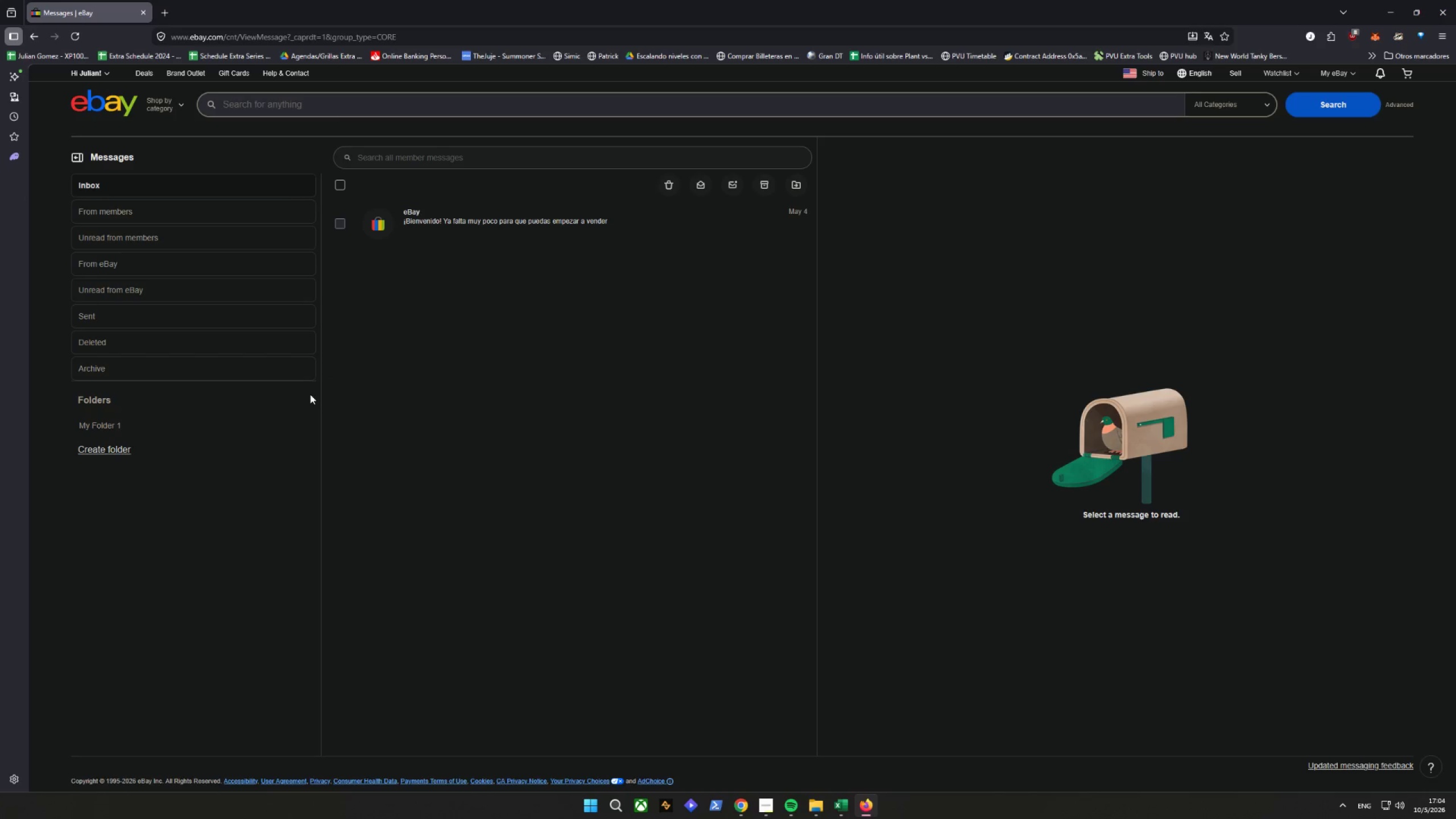 
left_click([1353, 332])
 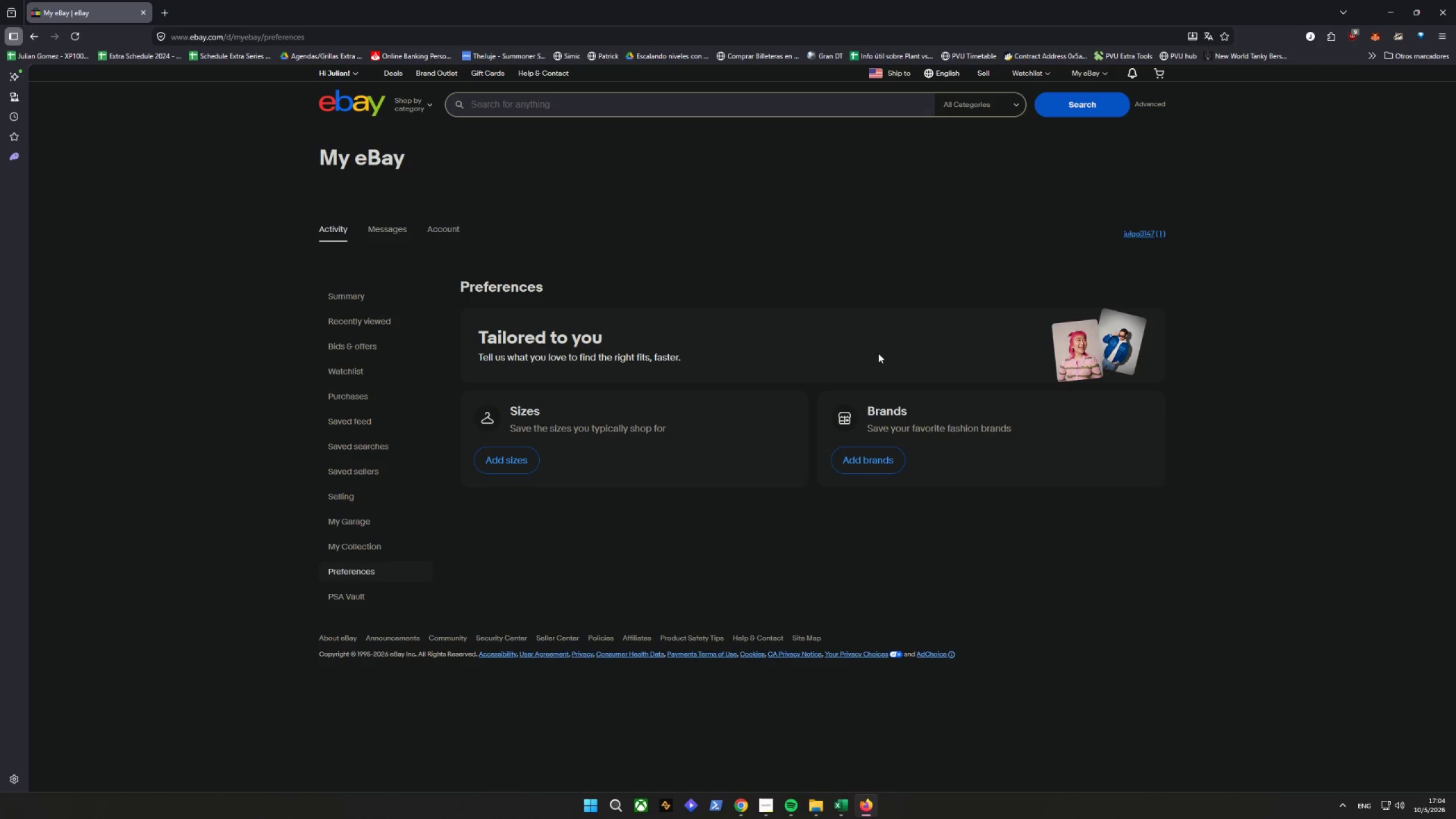 
wait(20.53)
 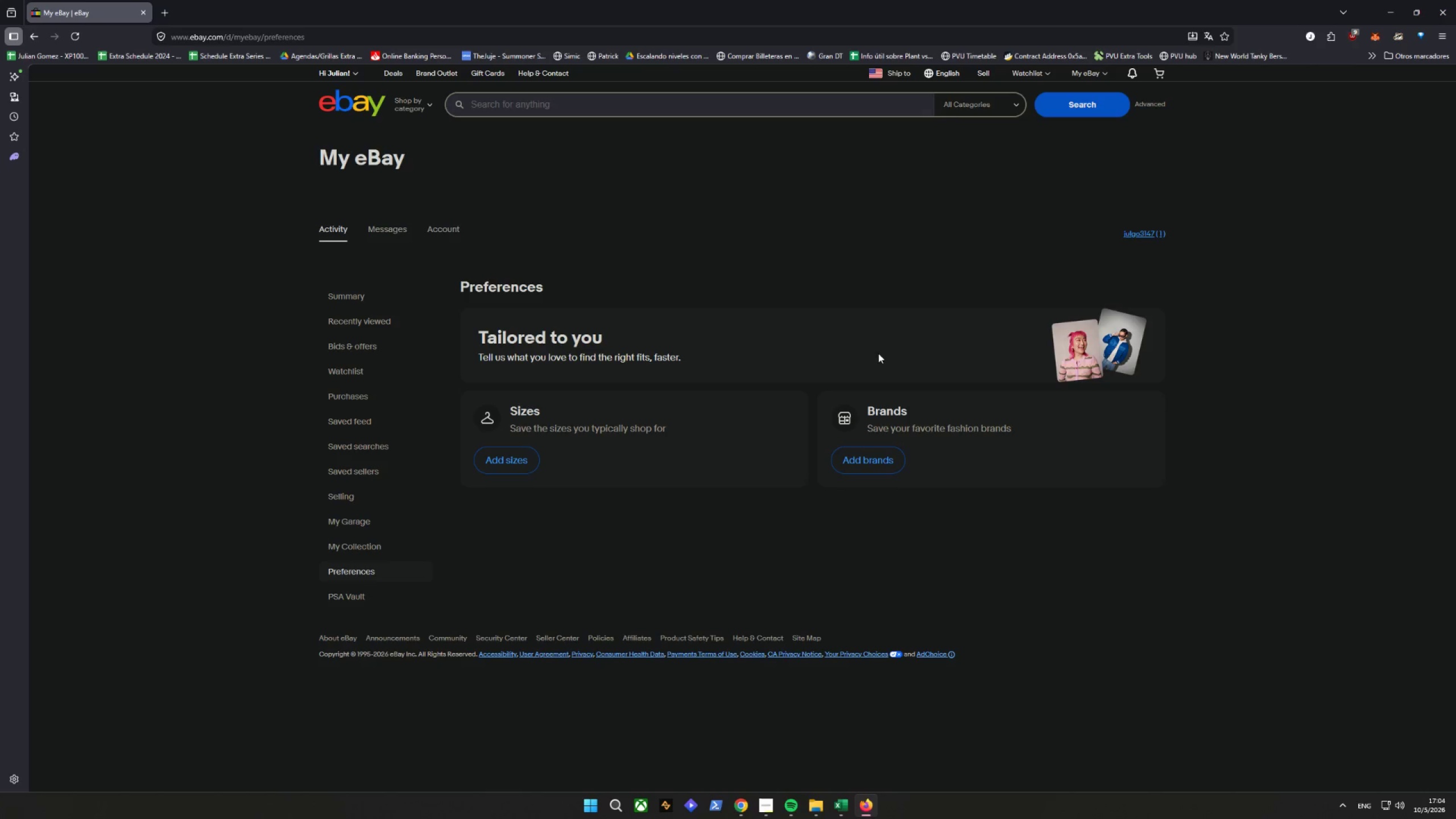 
left_click([437, 234])
 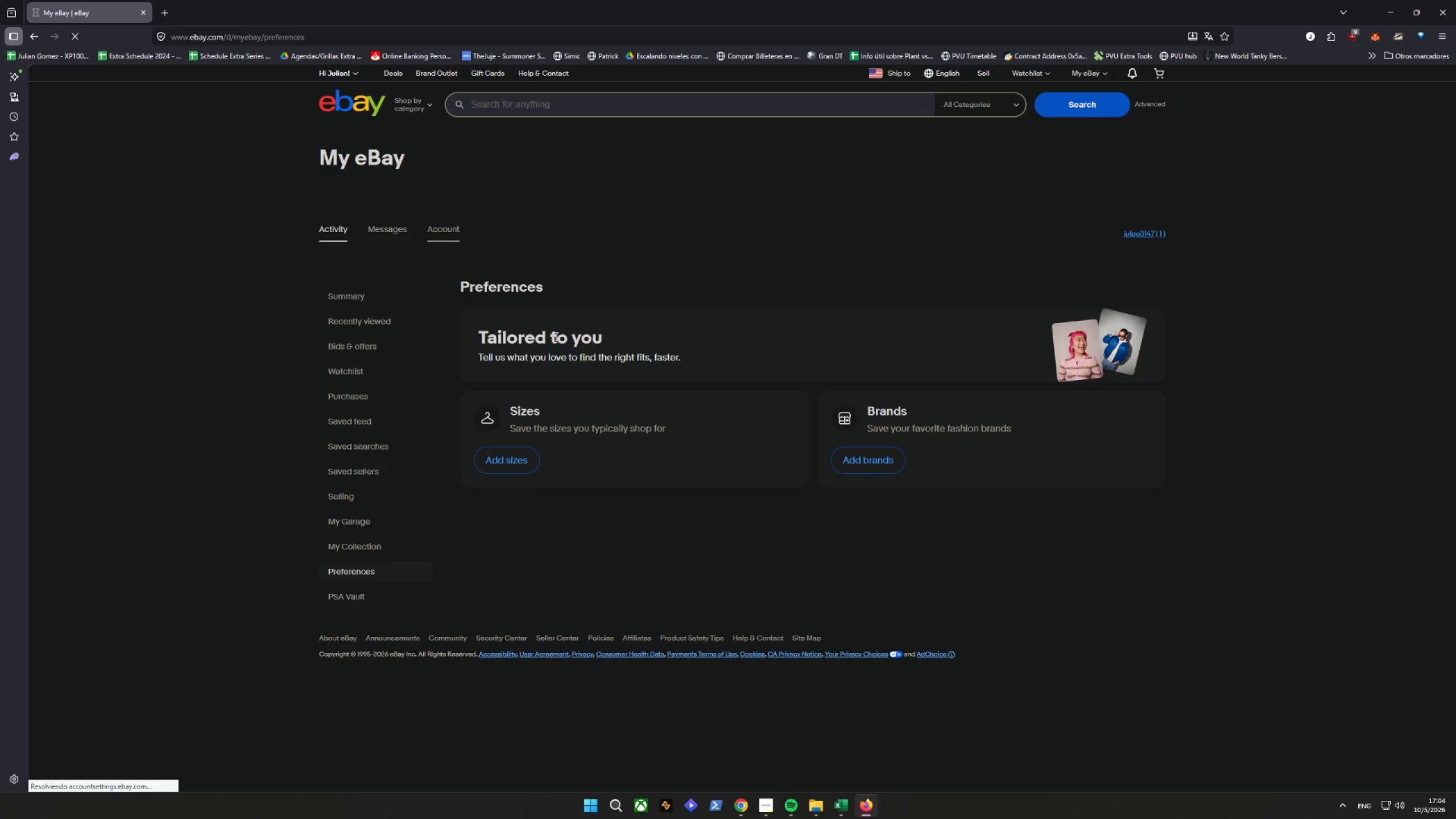 
mouse_move([576, 340])
 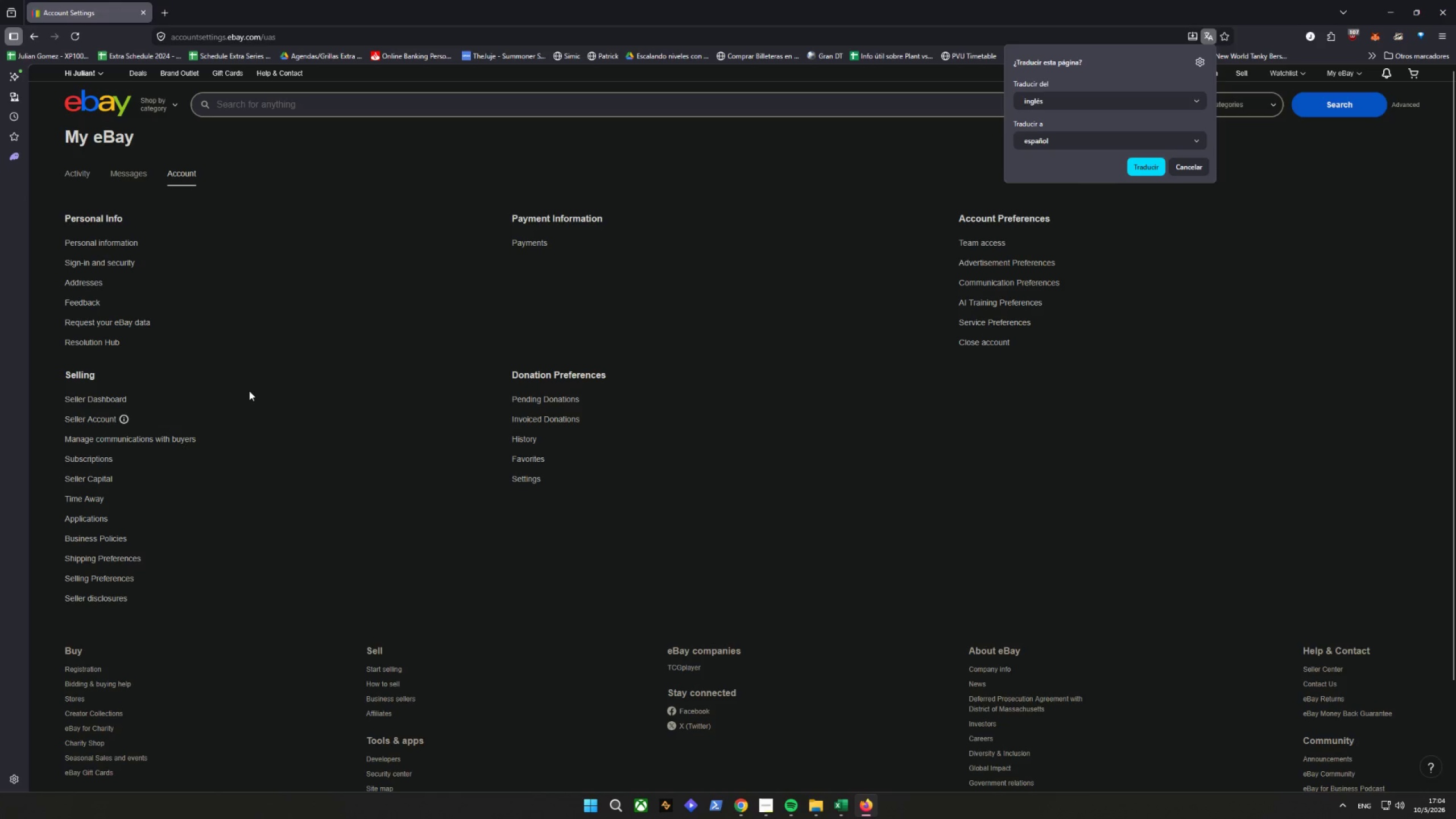 
right_click([163, 441])
 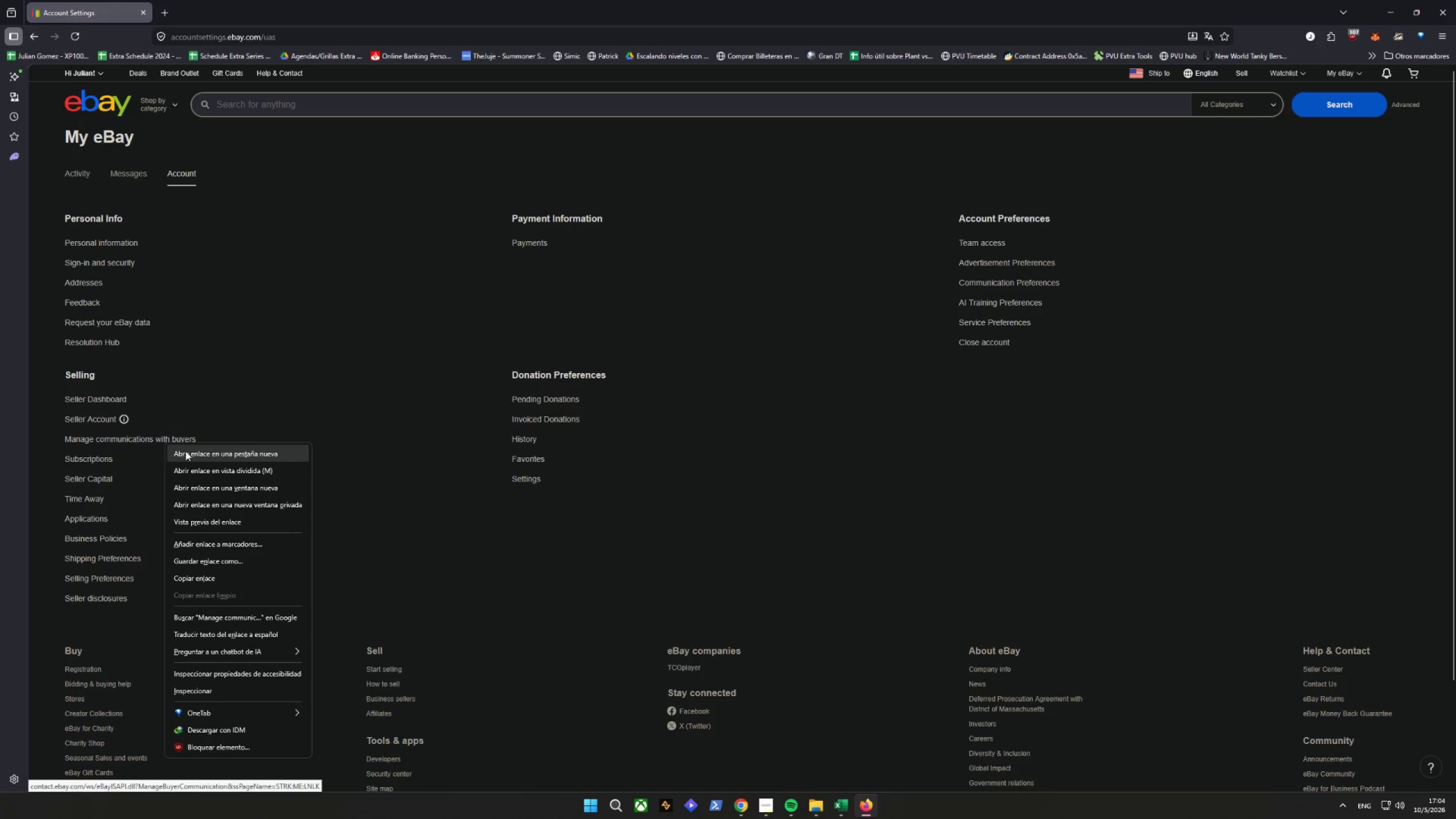 
left_click([185, 452])
 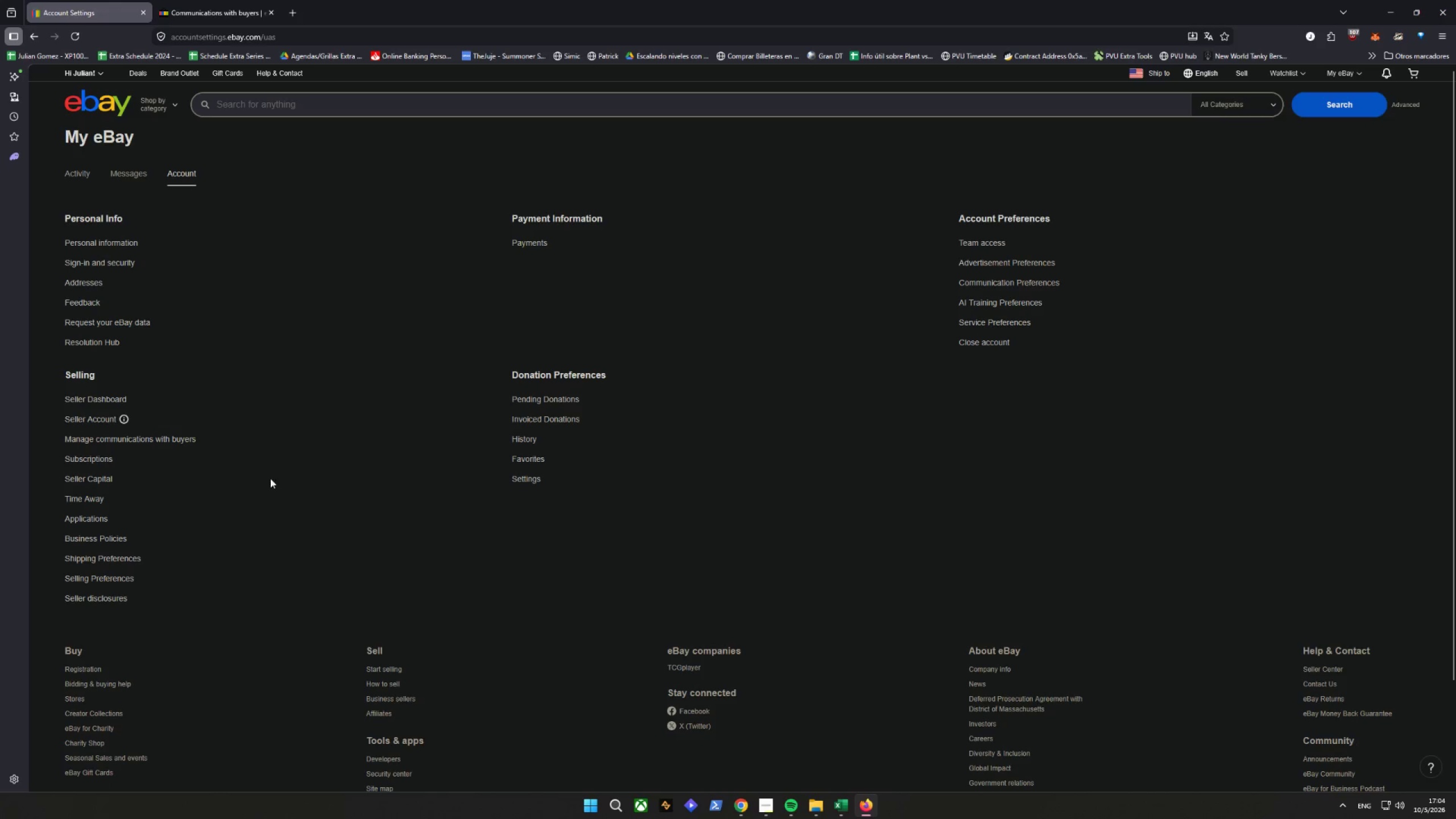 
left_click([208, 0])
 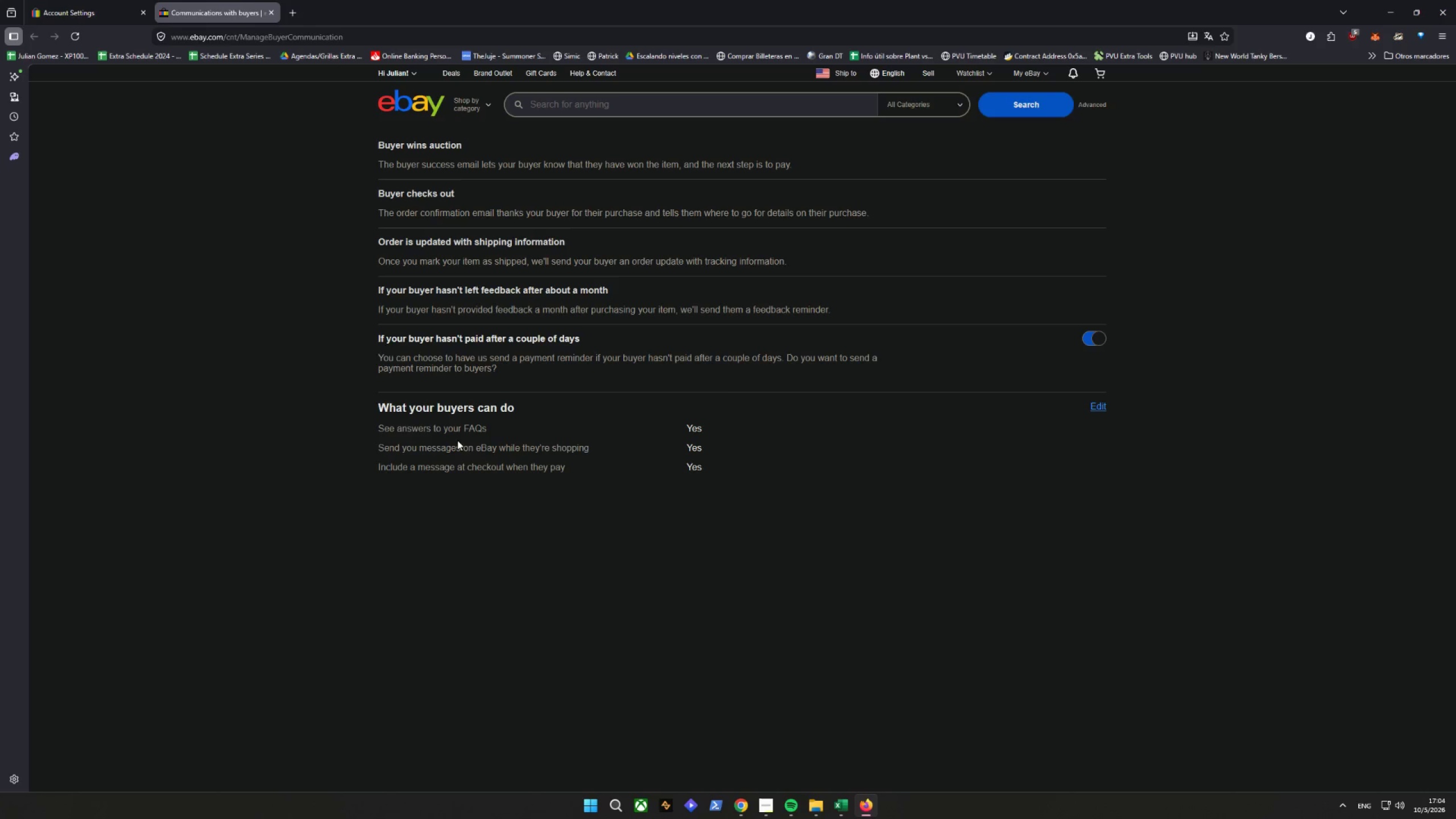 
wait(5.02)
 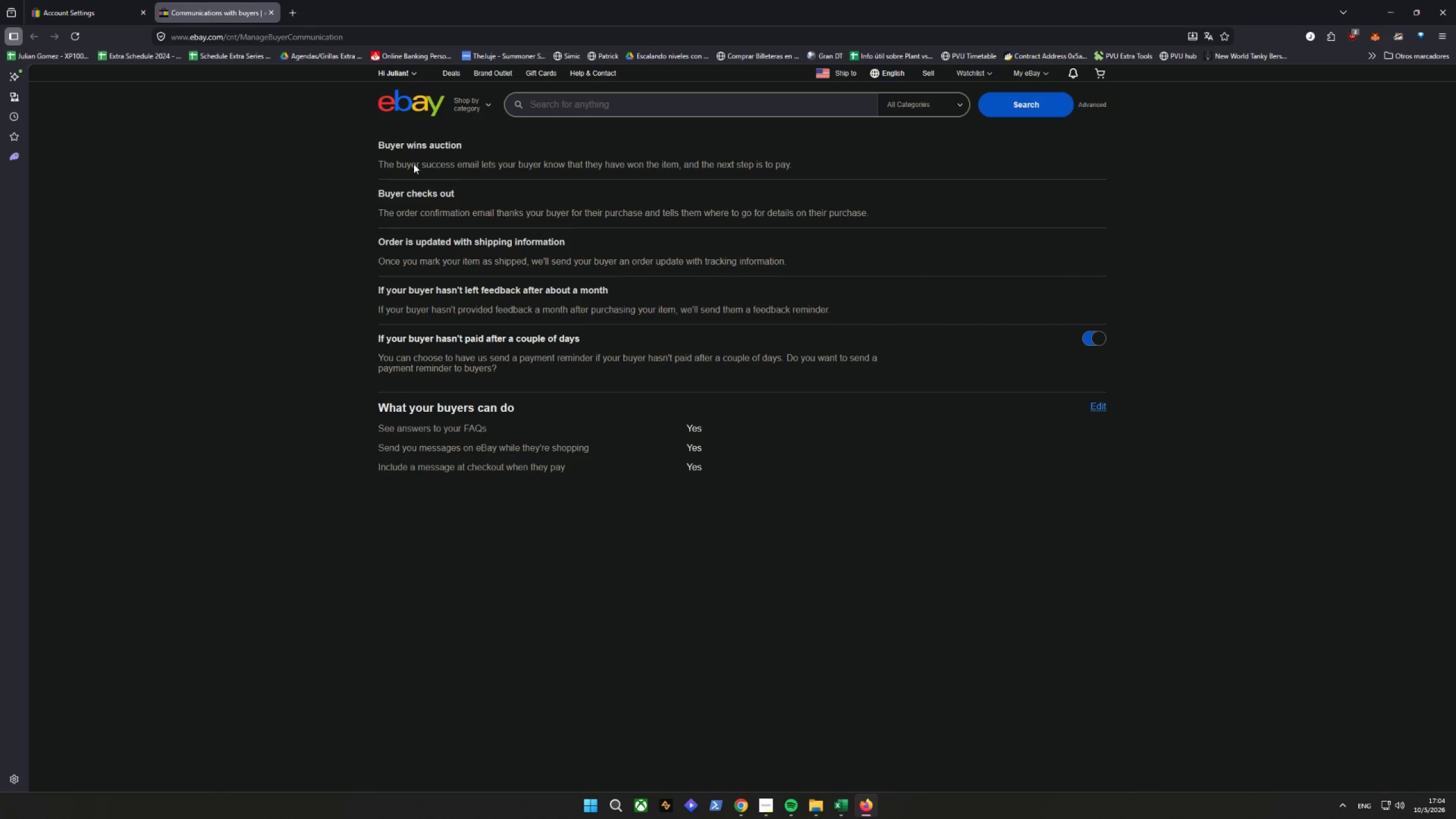 
left_click([458, 356])
 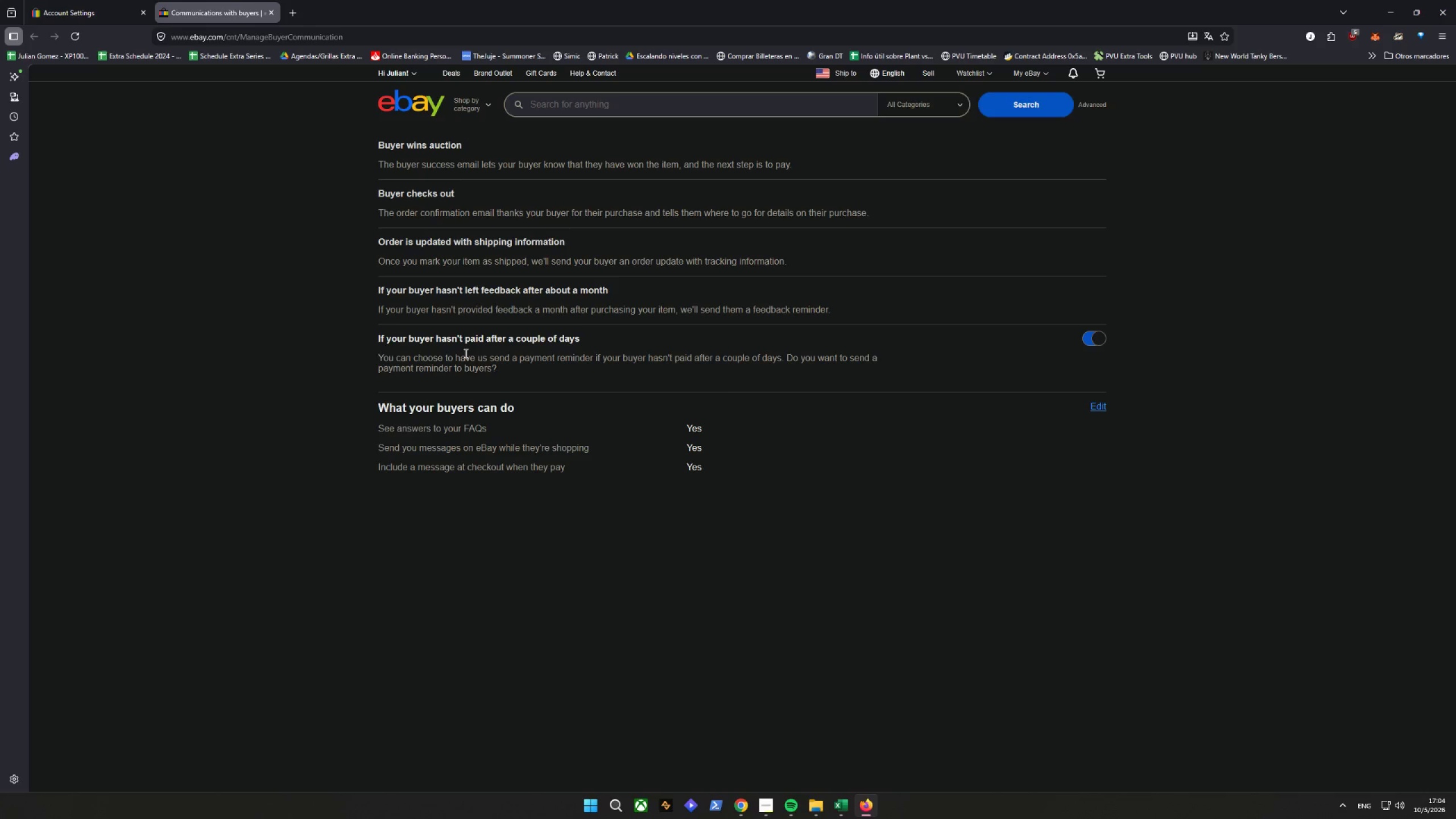 
wait(12.17)
 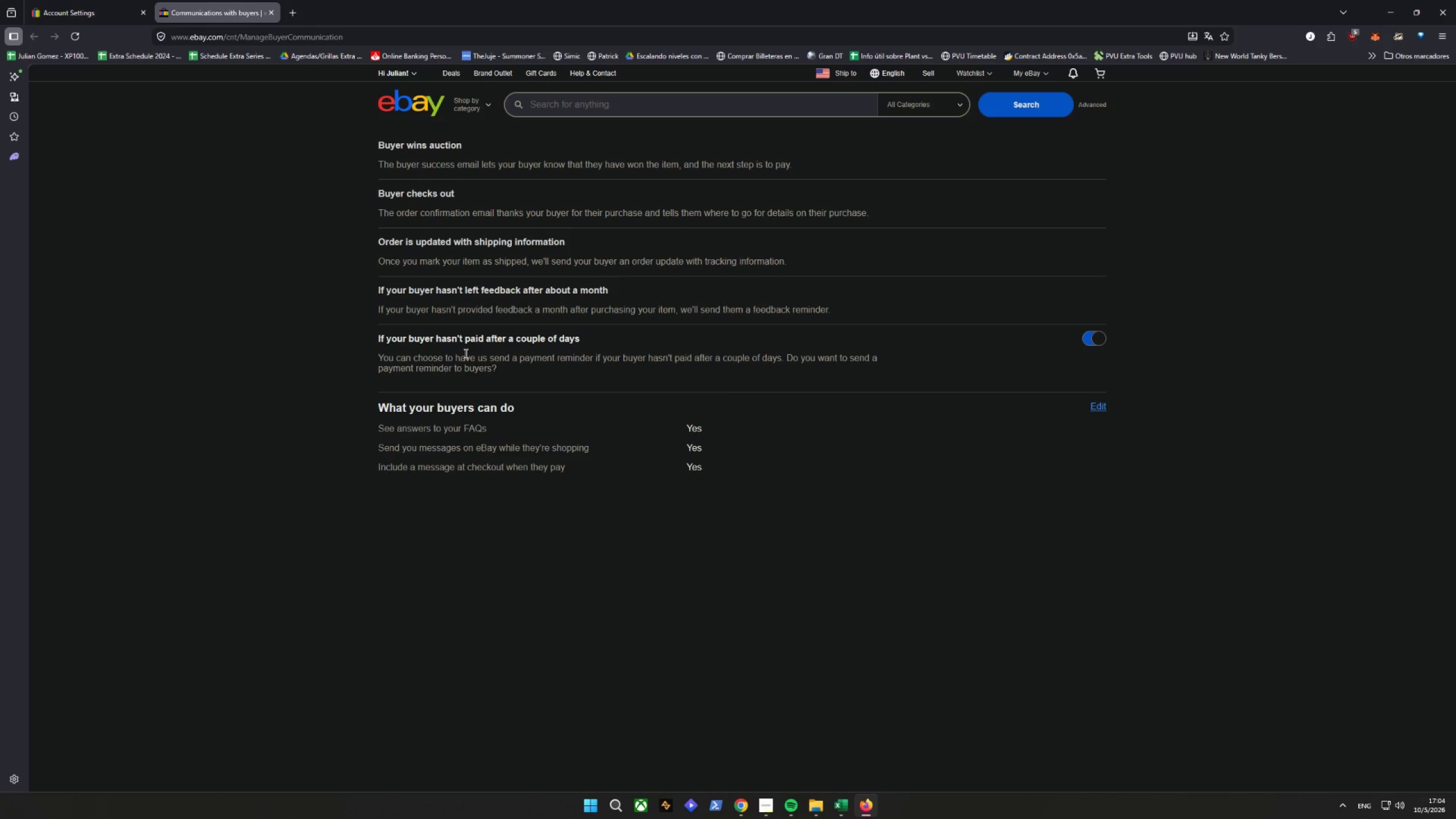 
left_click([69, 14])
 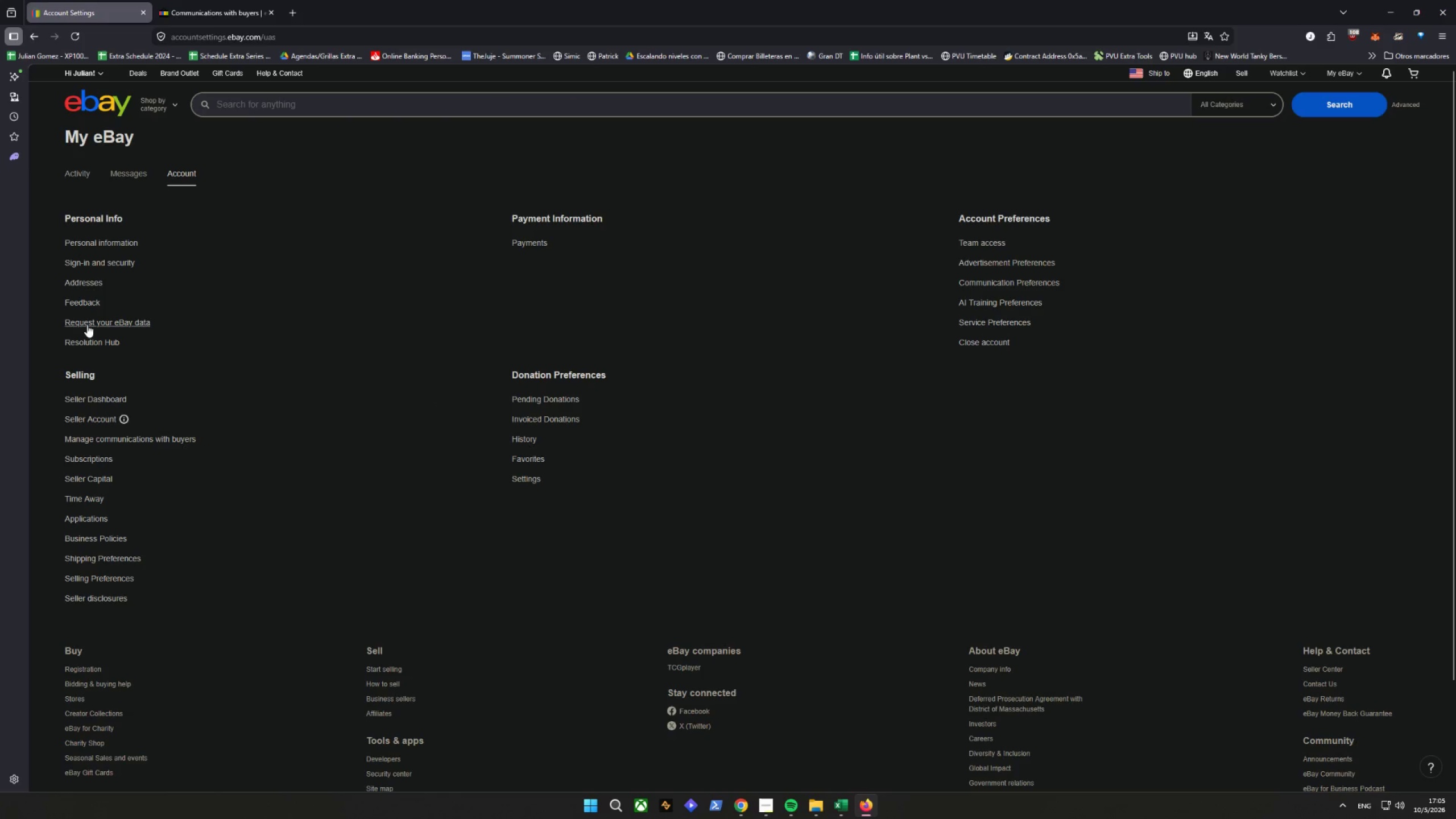 
wait(11.39)
 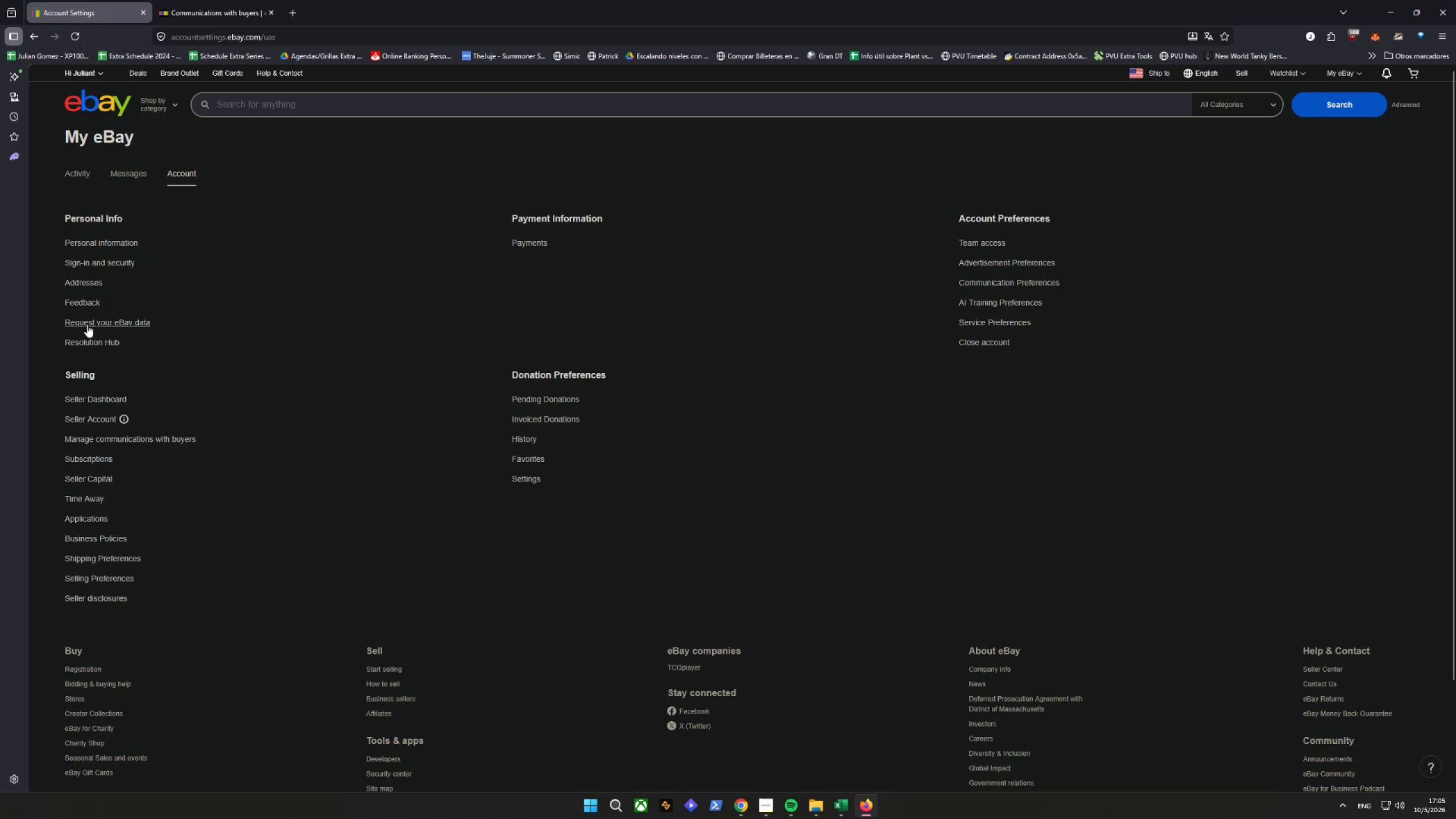 
scroll: coordinate [126, 444], scroll_direction: down, amount: 2.0
 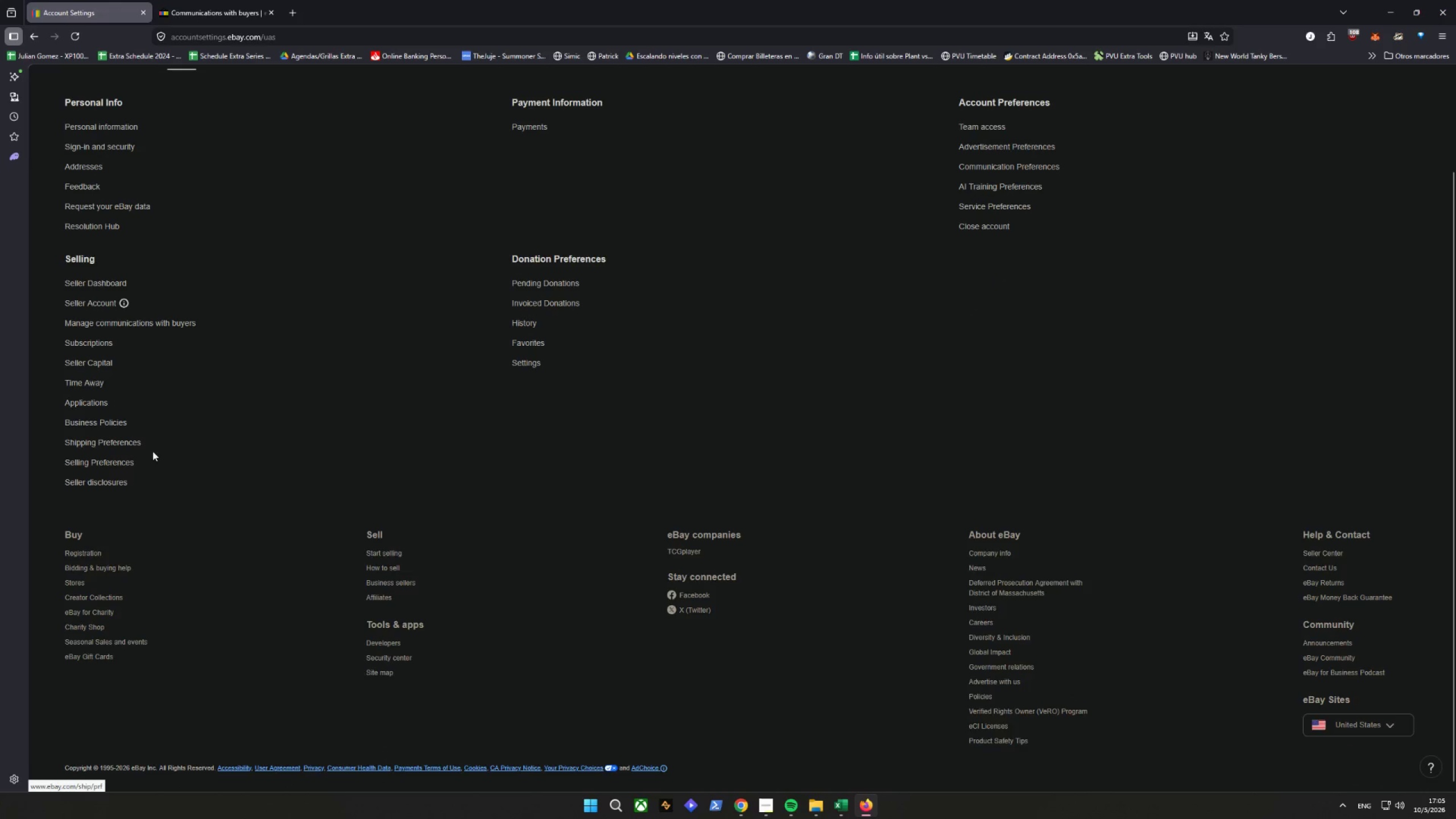 
scroll: coordinate [179, 455], scroll_direction: up, amount: 2.0
 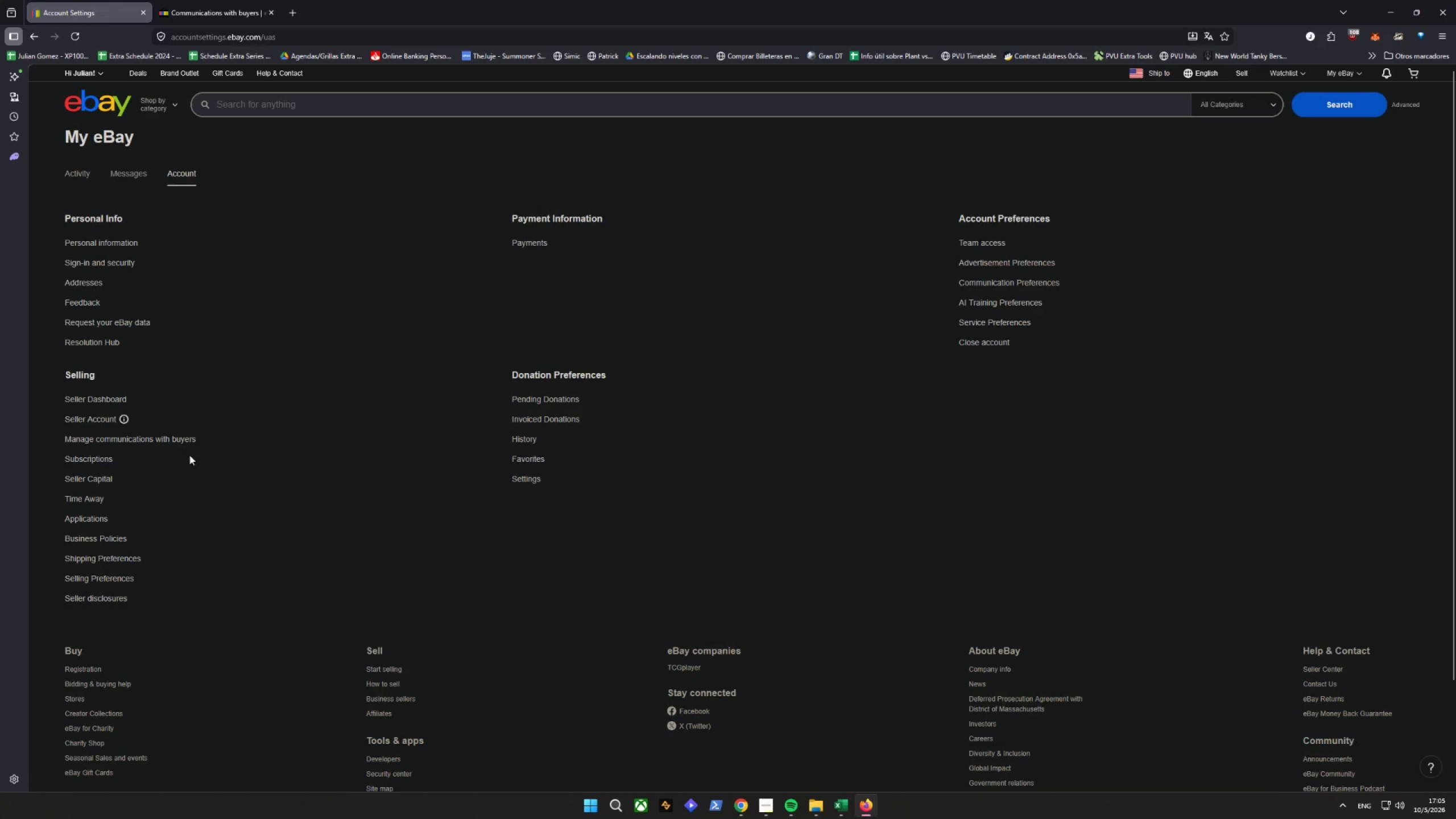 
left_click([999, 283])
 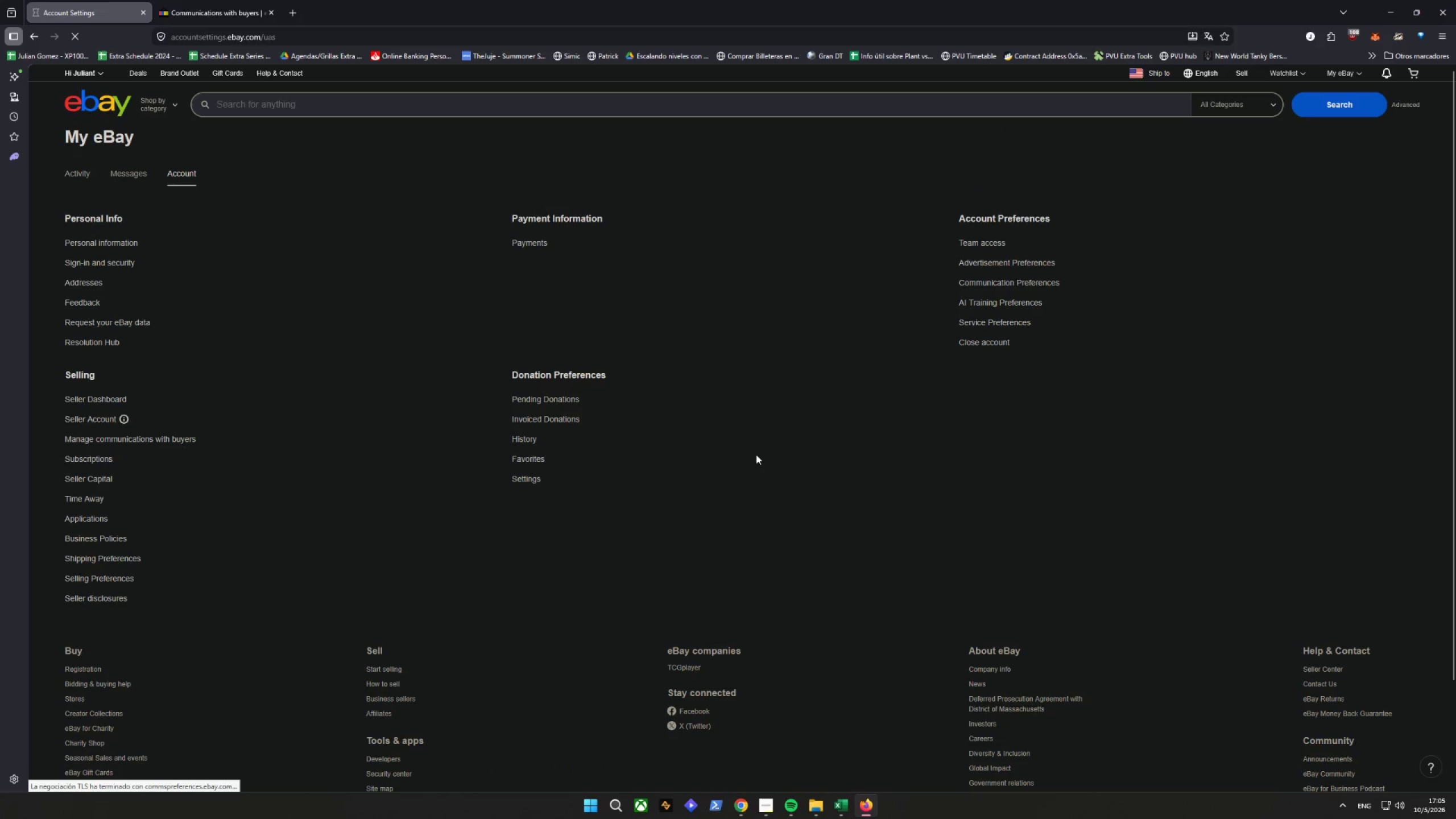 
mouse_move([752, 446])
 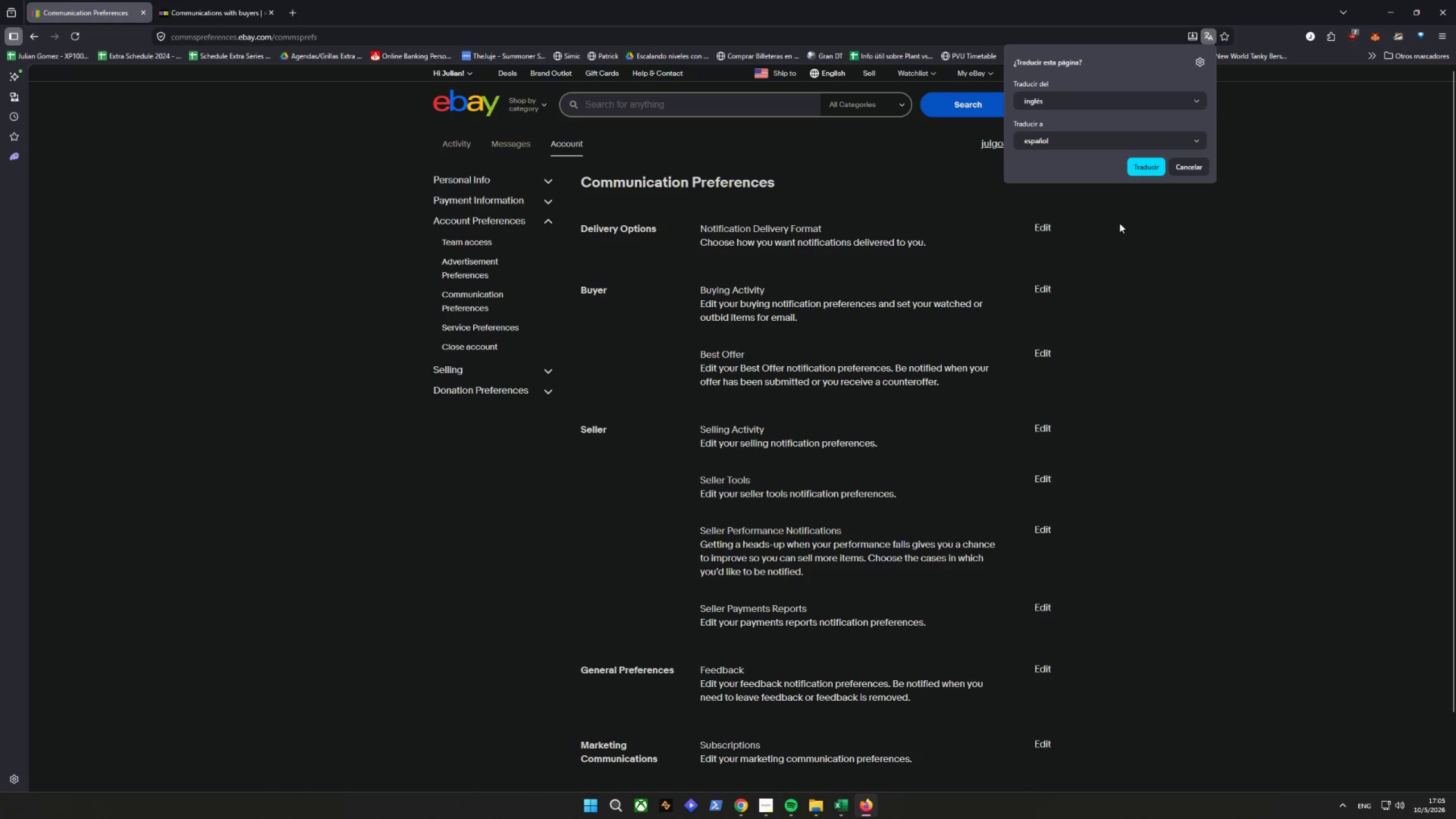 
left_click([1186, 171])
 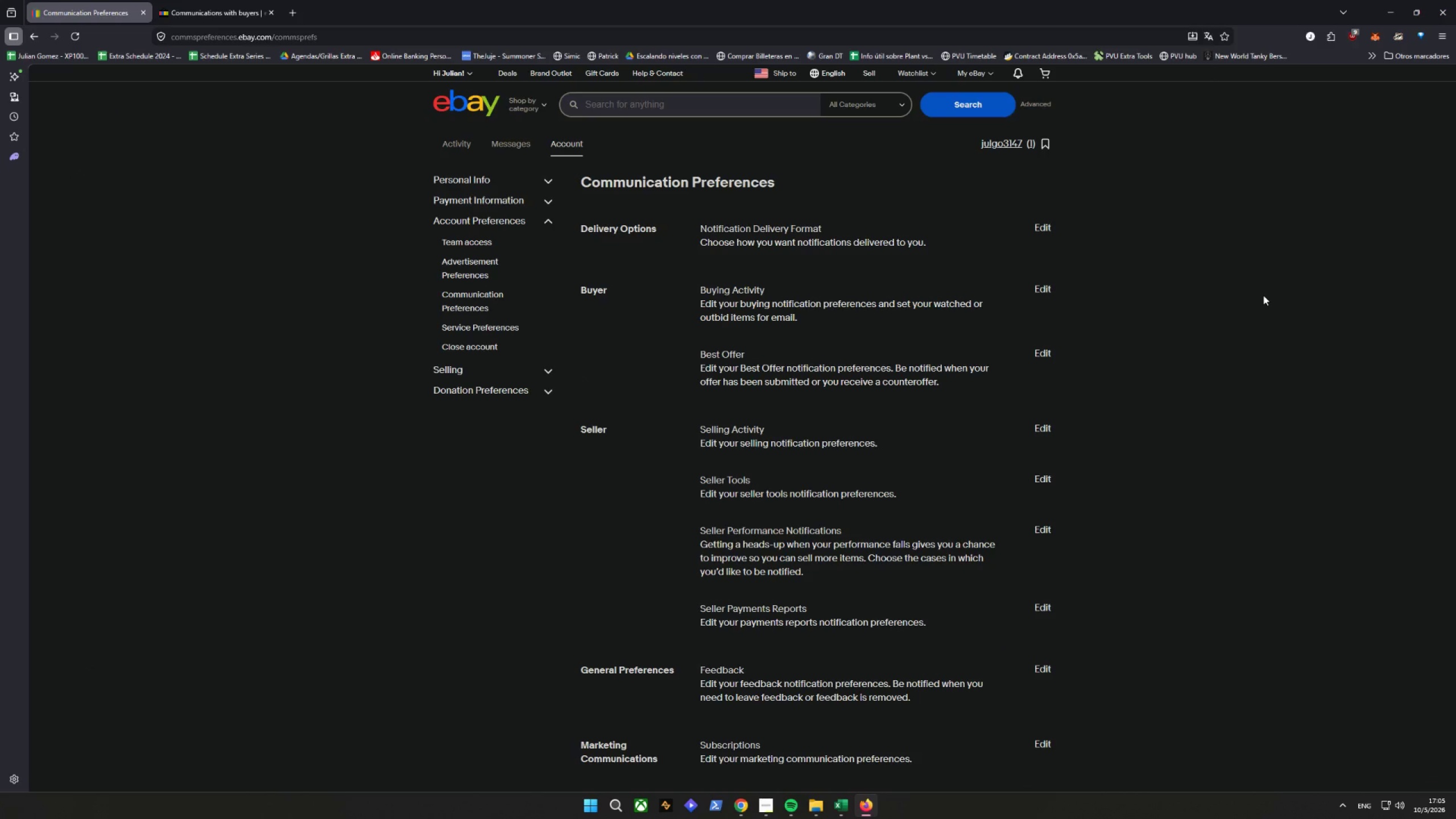 
wait(11.3)
 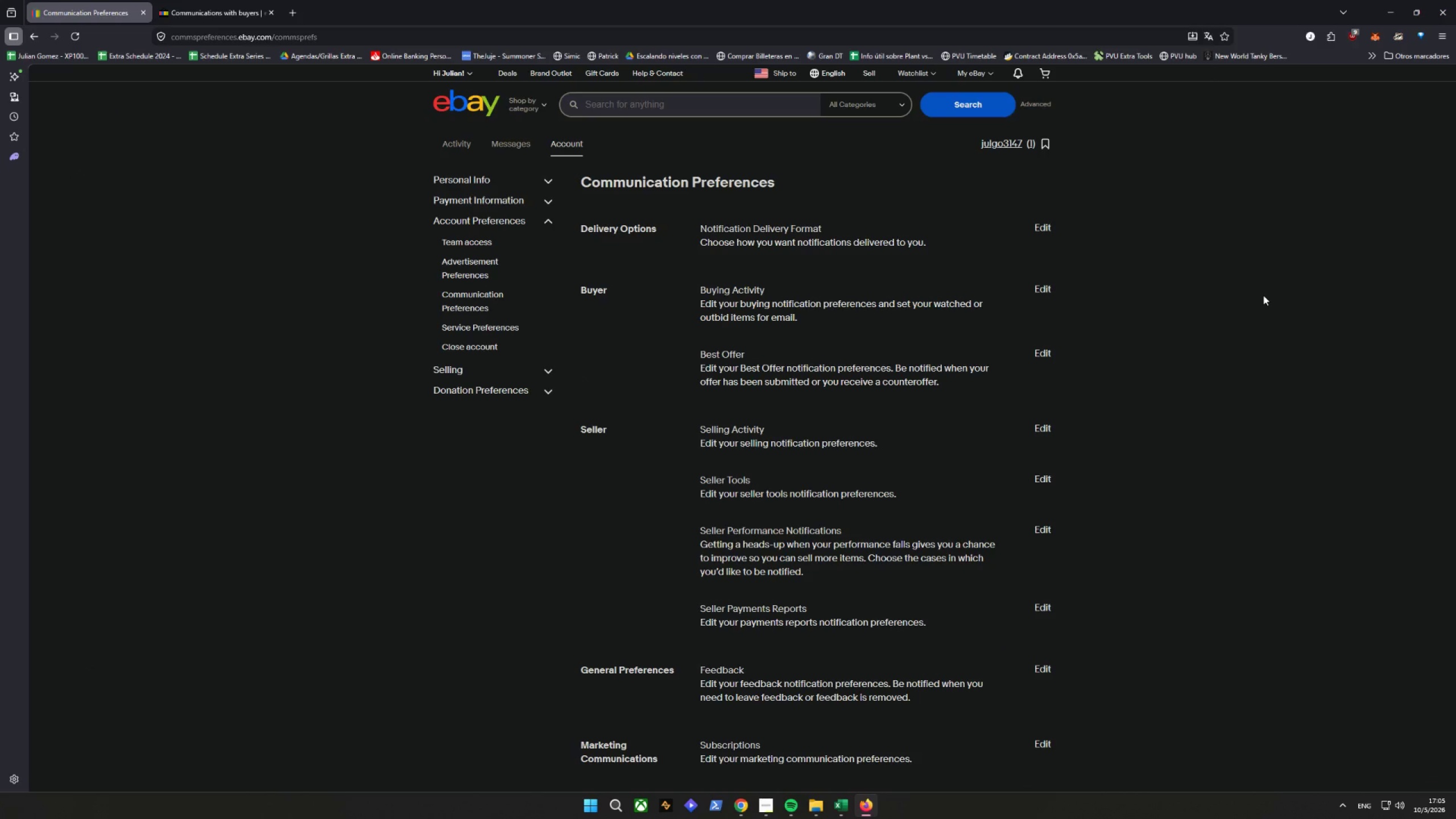 
scroll: coordinate [1185, 383], scroll_direction: down, amount: 2.0
 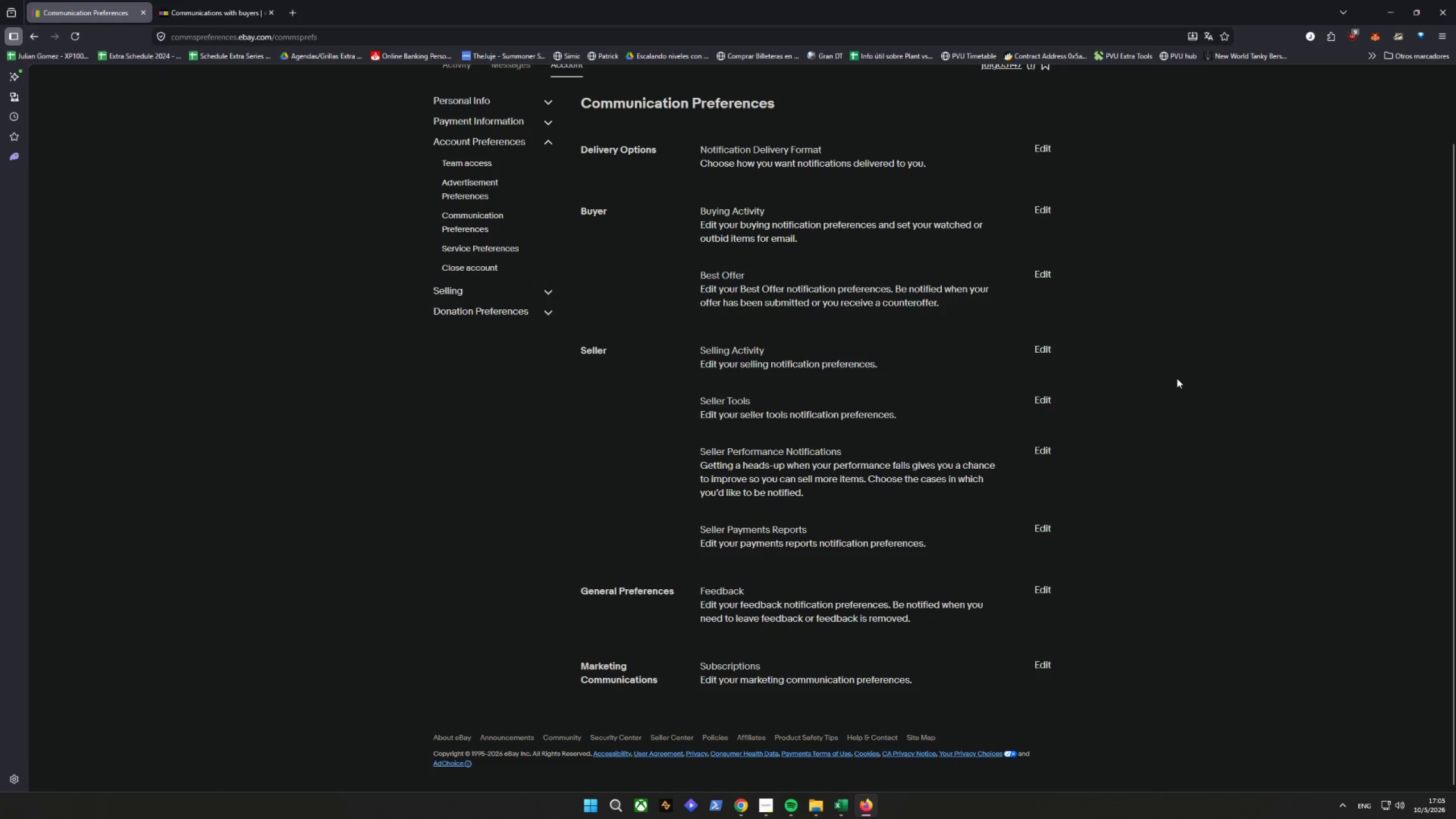 
scroll: coordinate [1170, 390], scroll_direction: up, amount: 6.0
 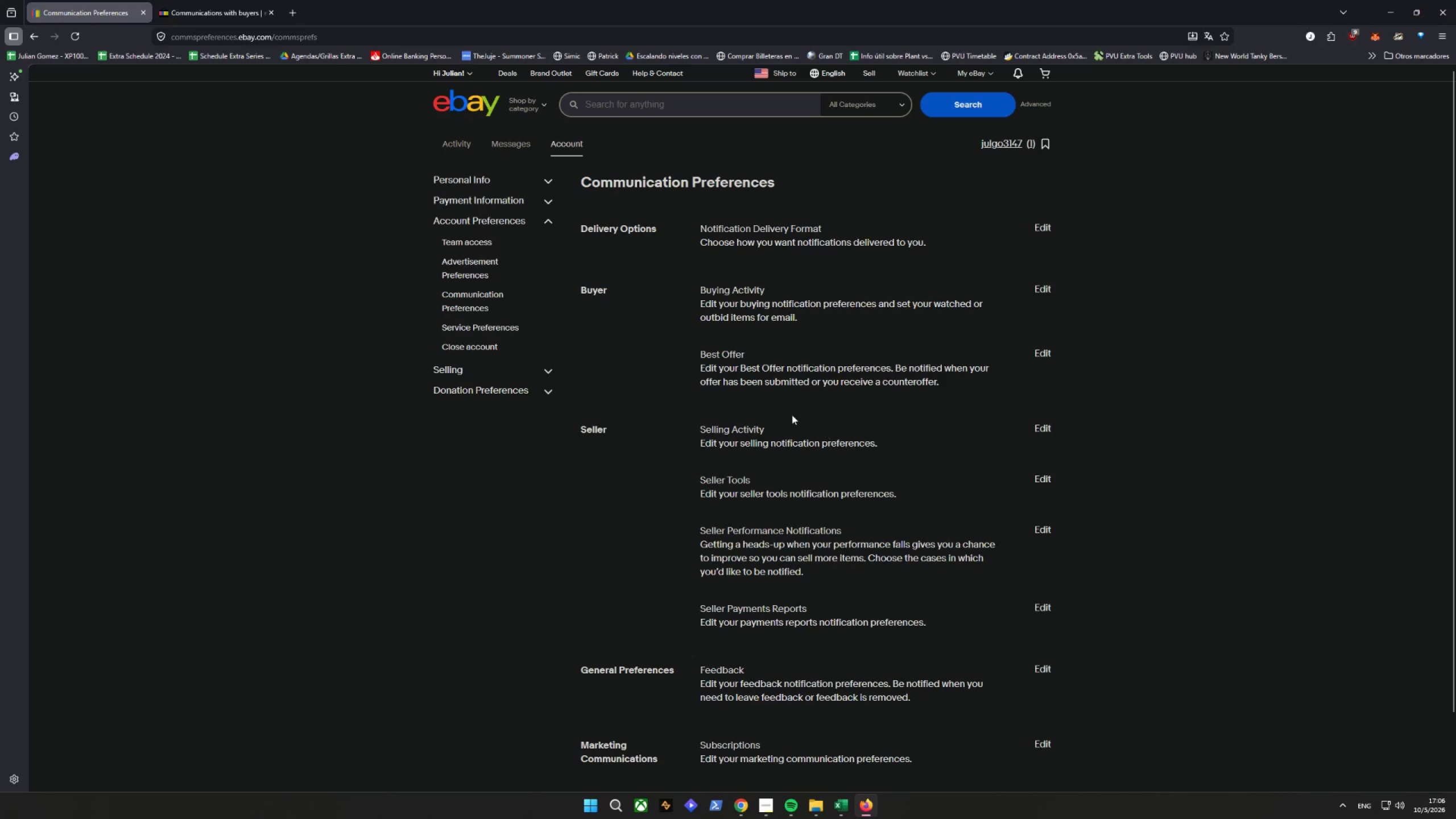 
wait(39.76)
 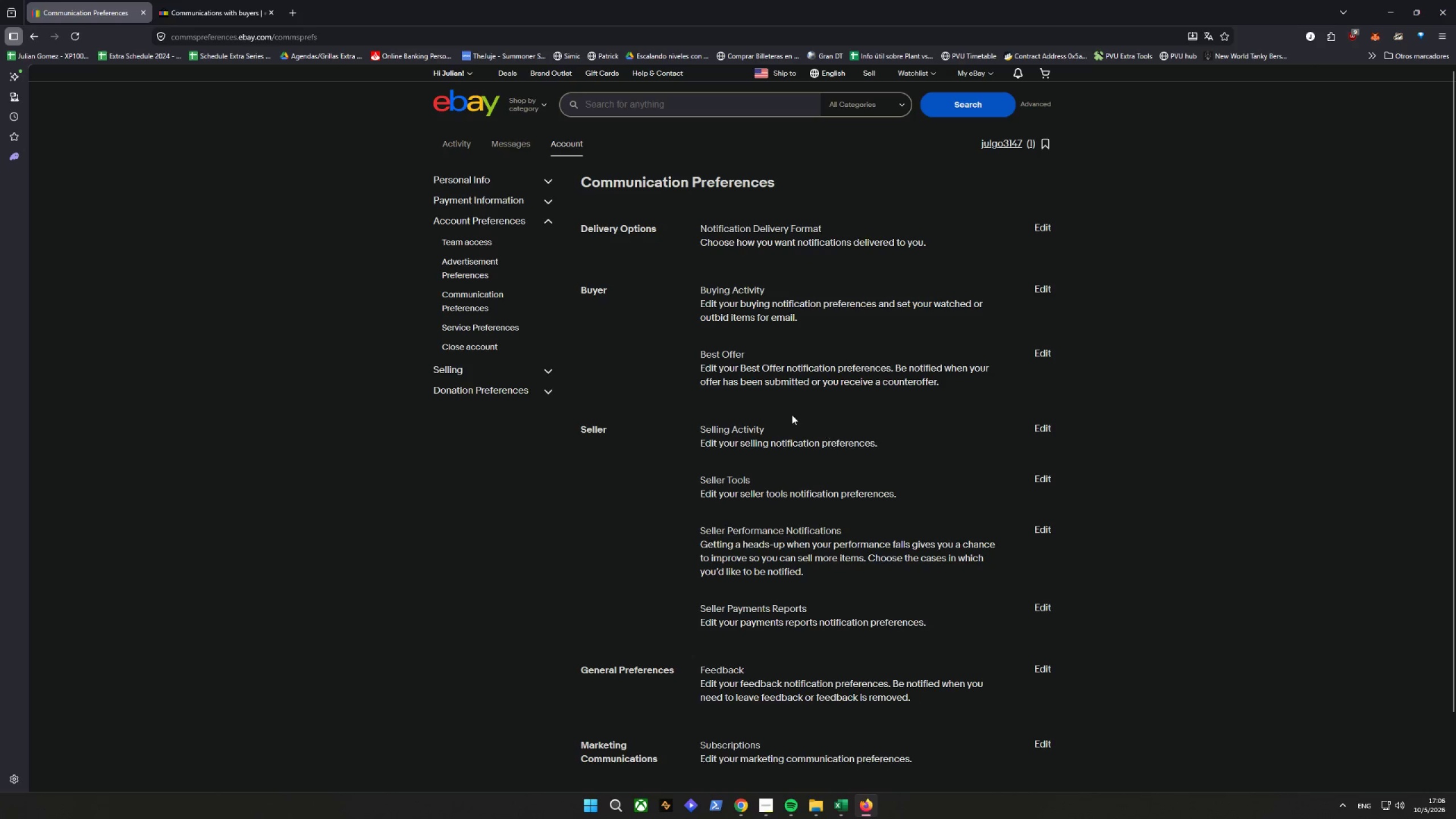 
scroll: coordinate [702, 485], scroll_direction: down, amount: 1.0
 